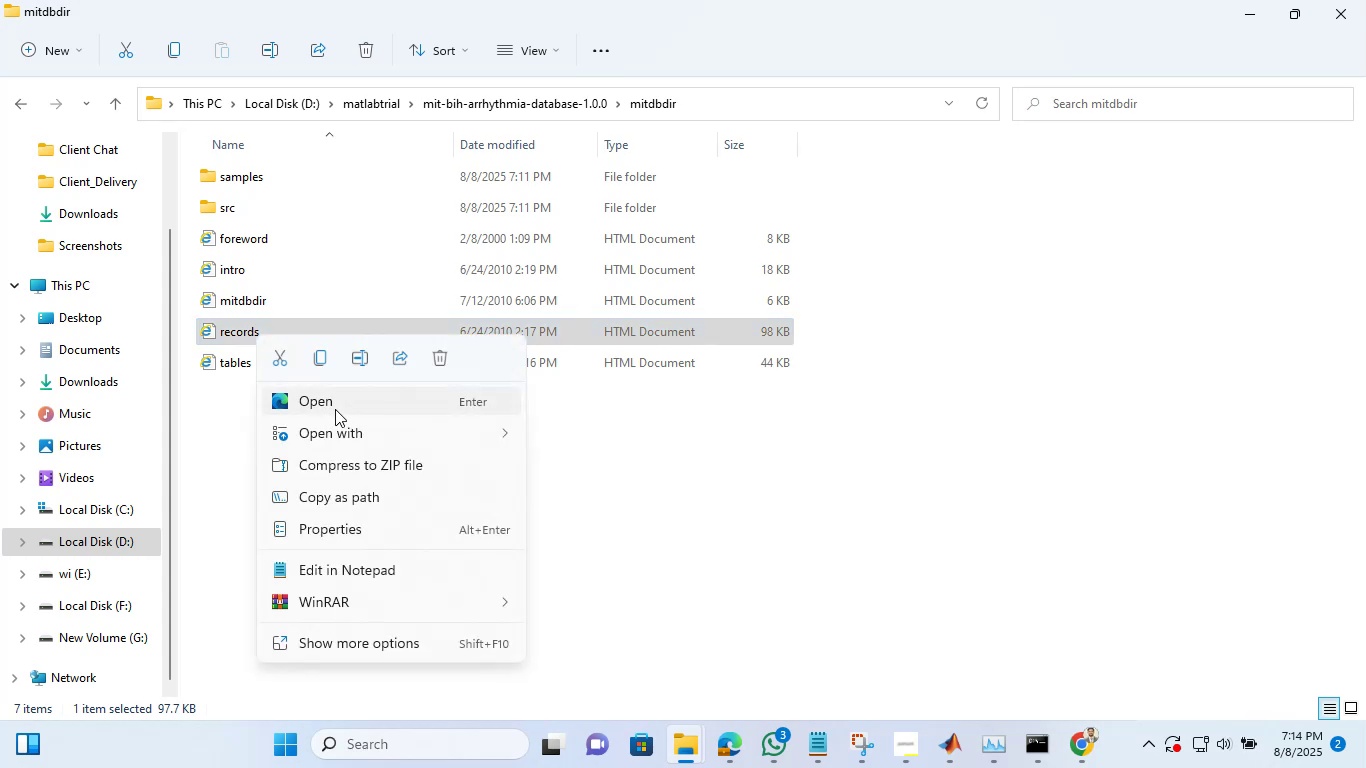 
left_click([335, 409])
 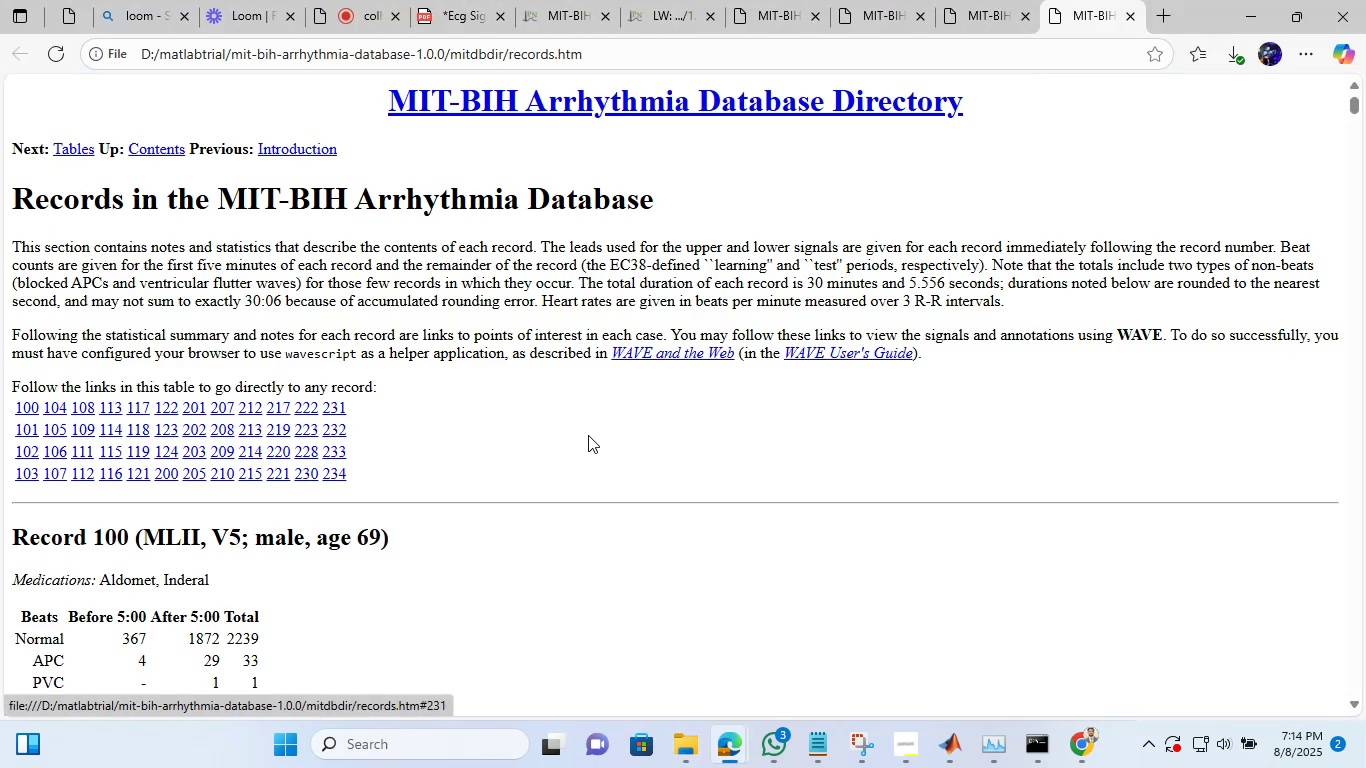 
scroll: coordinate [601, 358], scroll_direction: down, amount: 60.0
 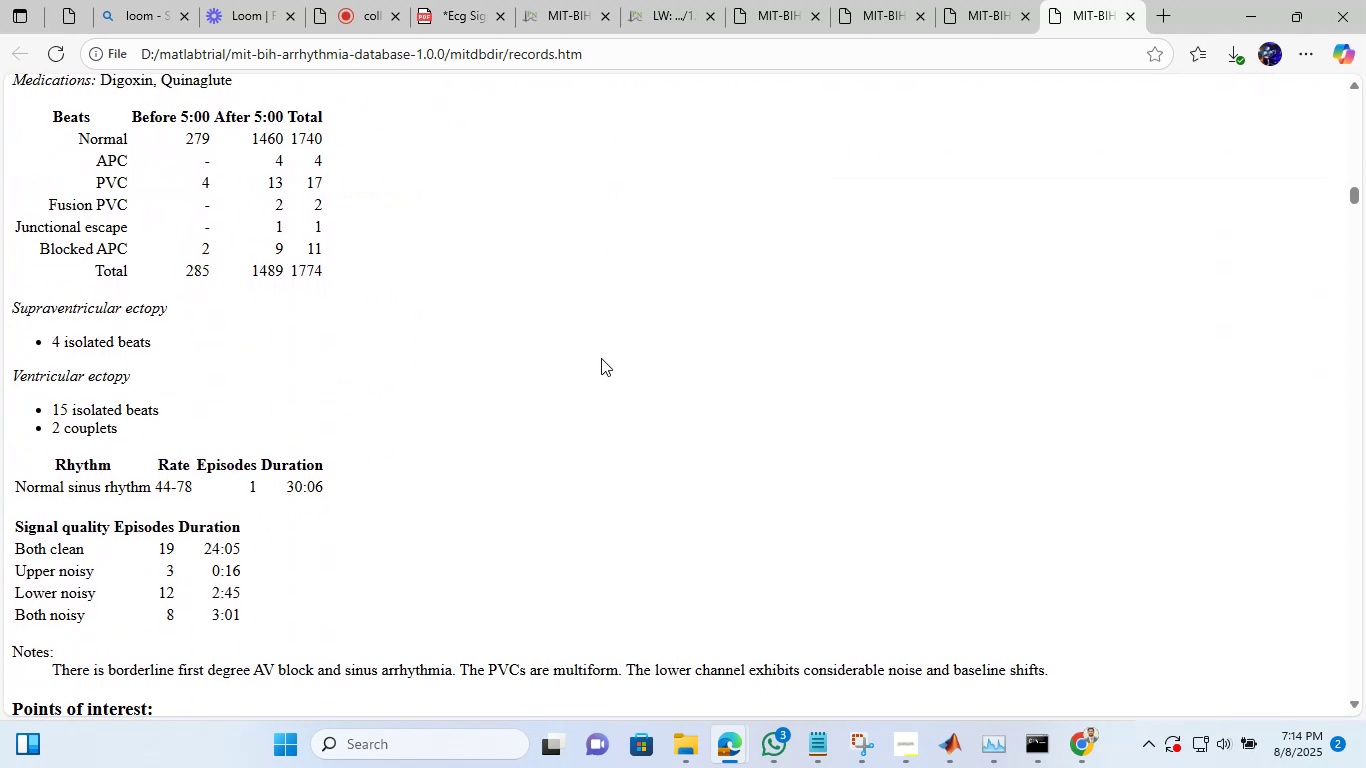 
scroll: coordinate [608, 342], scroll_direction: up, amount: 69.0
 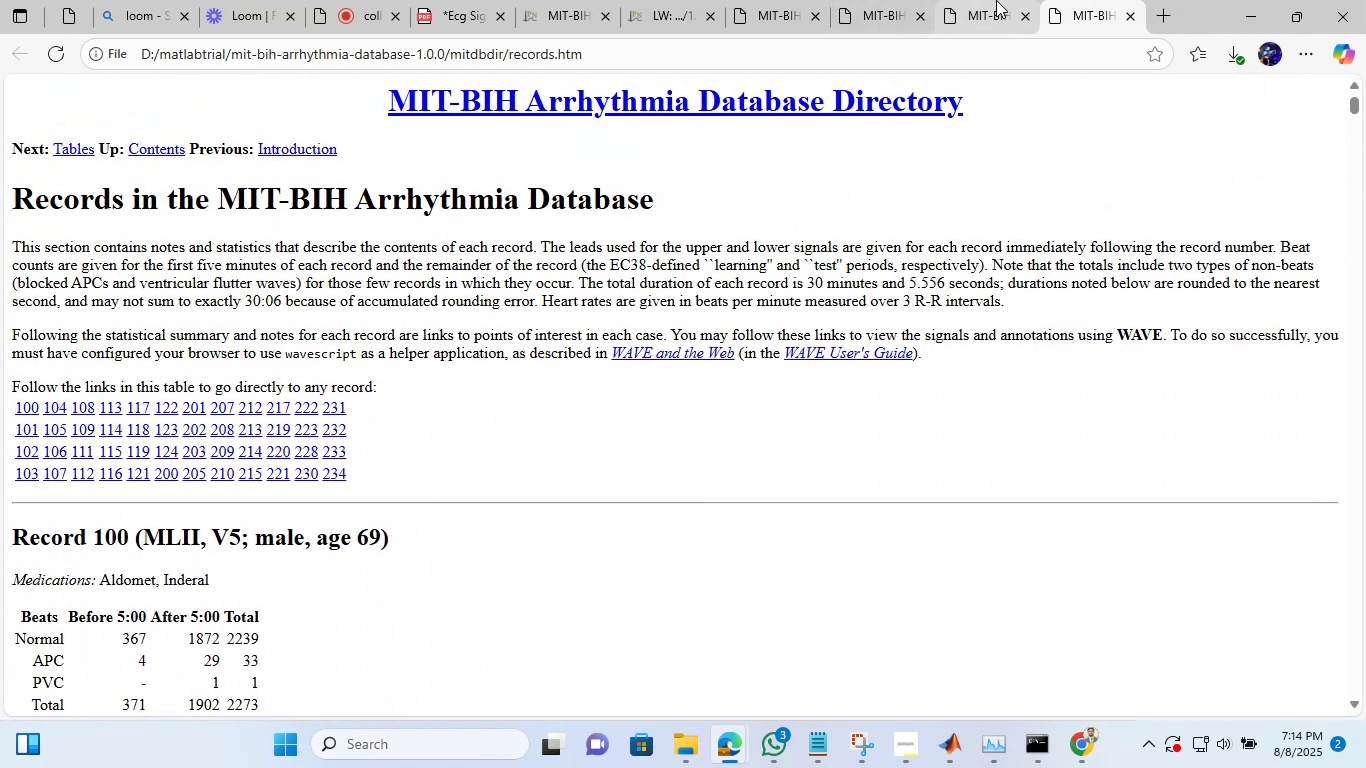 
left_click([996, 0])
 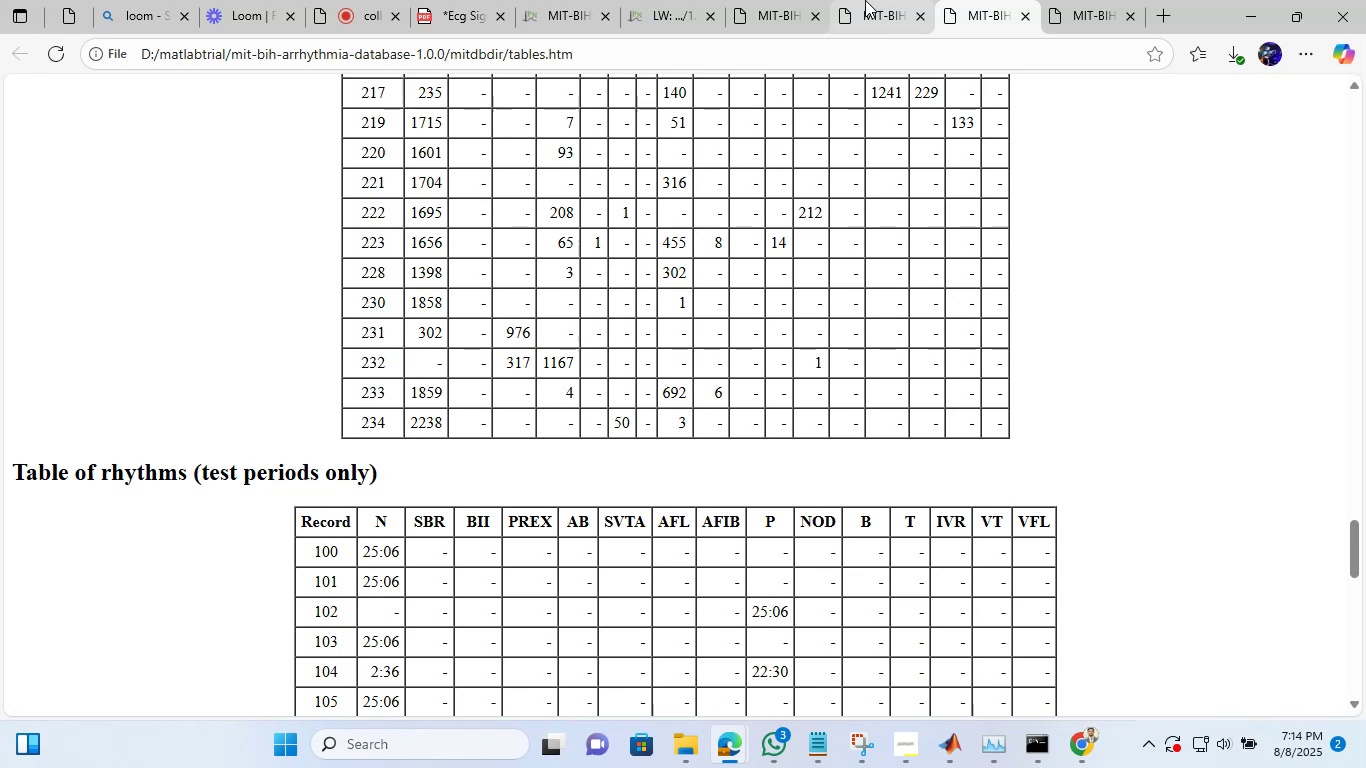 
left_click([865, 0])
 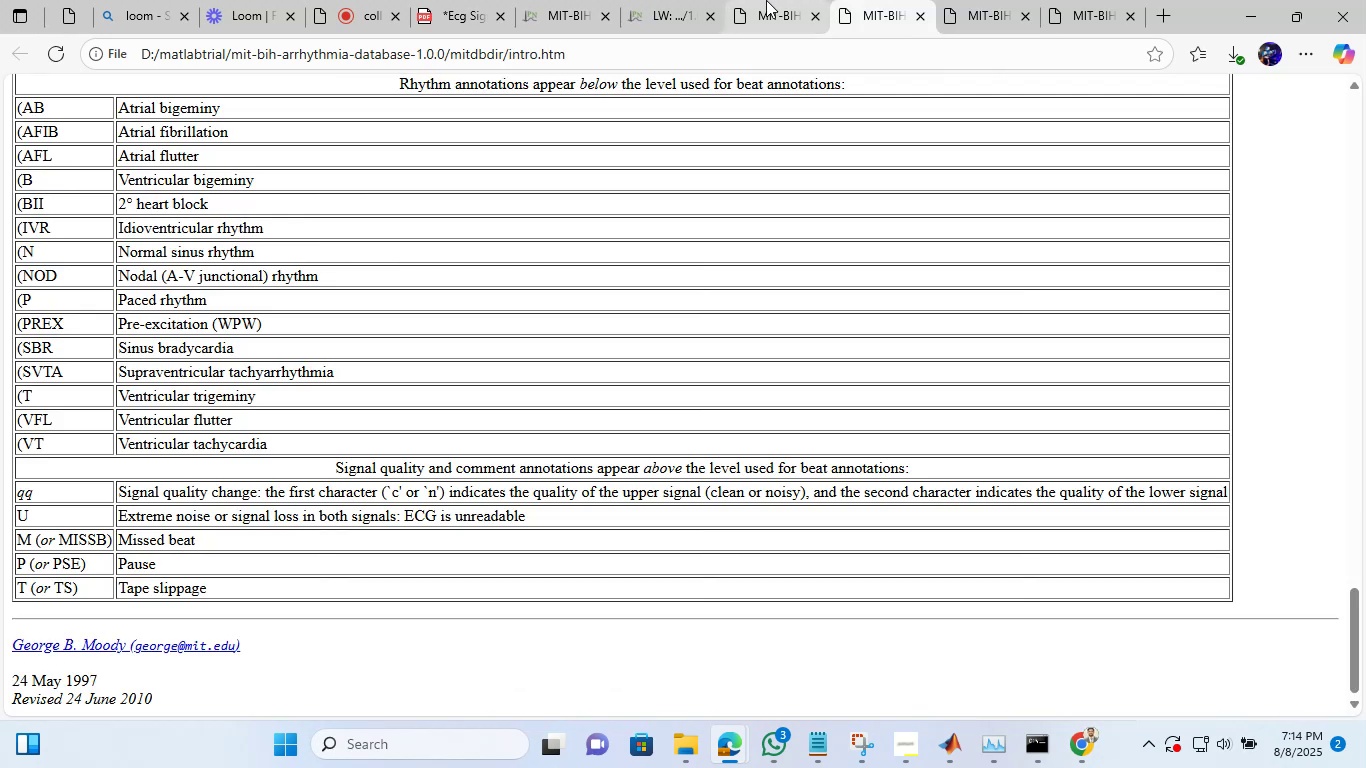 
left_click([766, 0])
 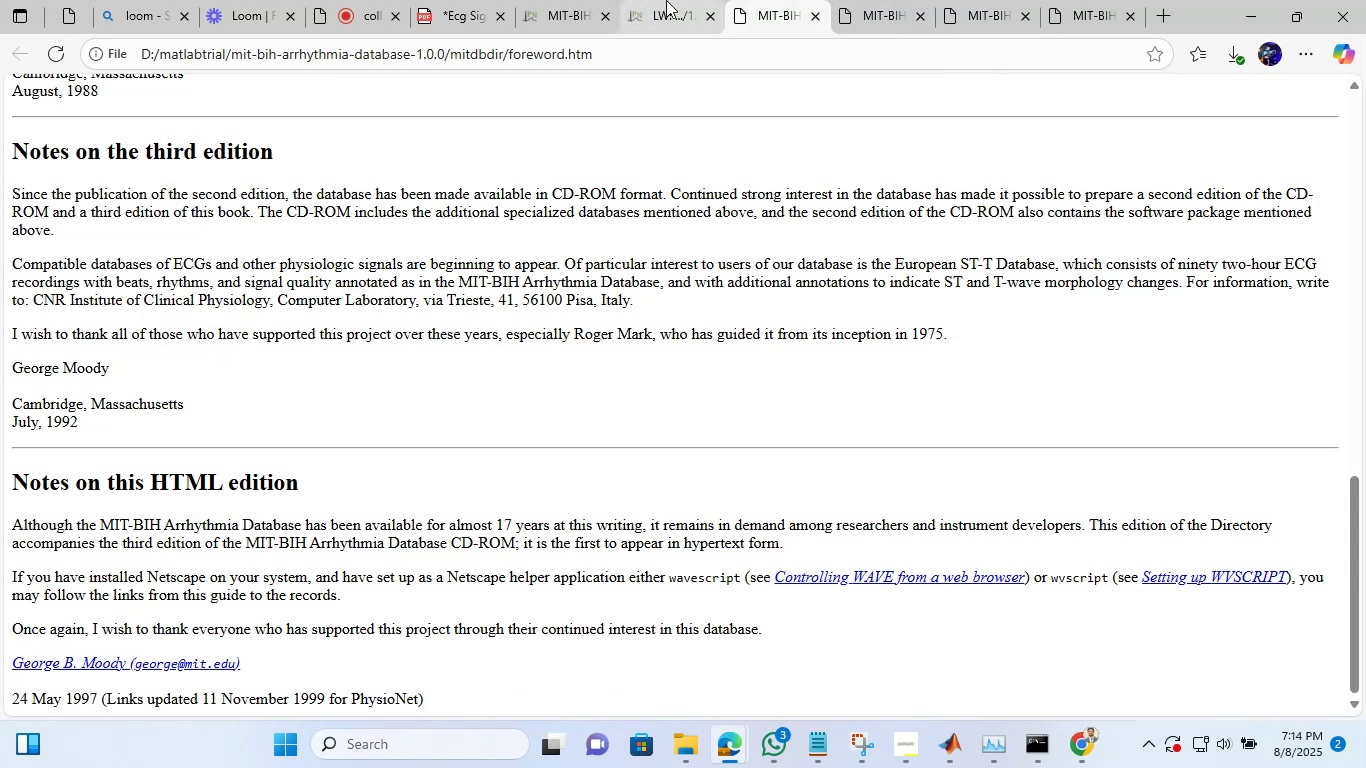 
left_click([666, 0])
 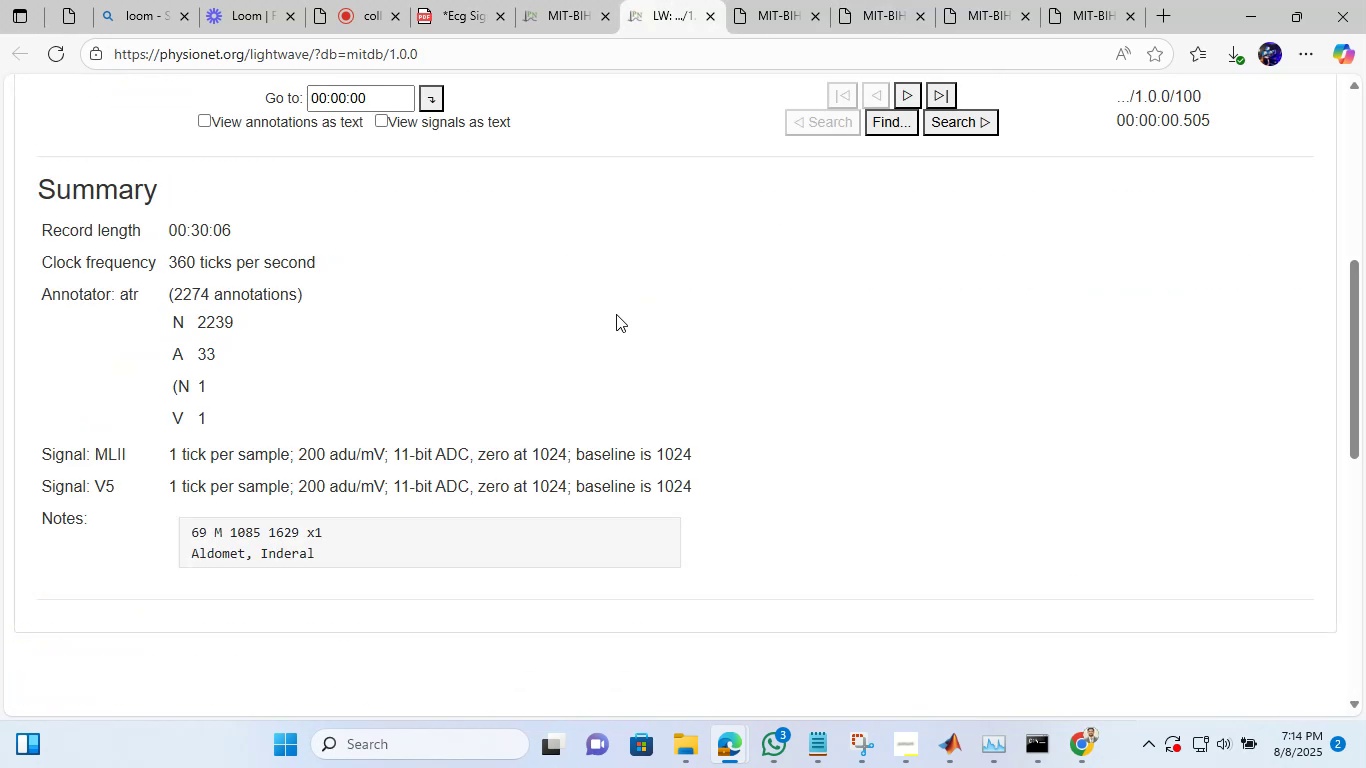 
scroll: coordinate [615, 316], scroll_direction: up, amount: 3.0
 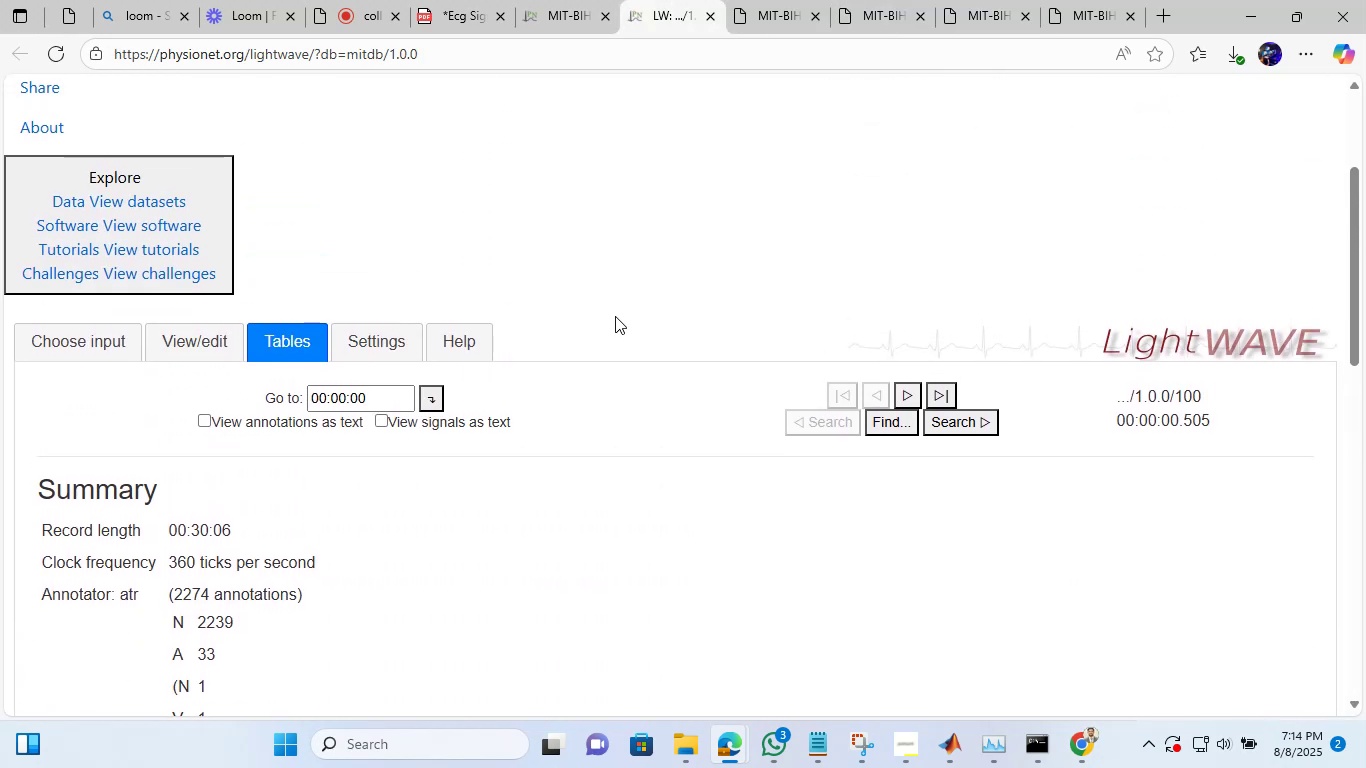 
scroll: coordinate [615, 316], scroll_direction: down, amount: 3.0
 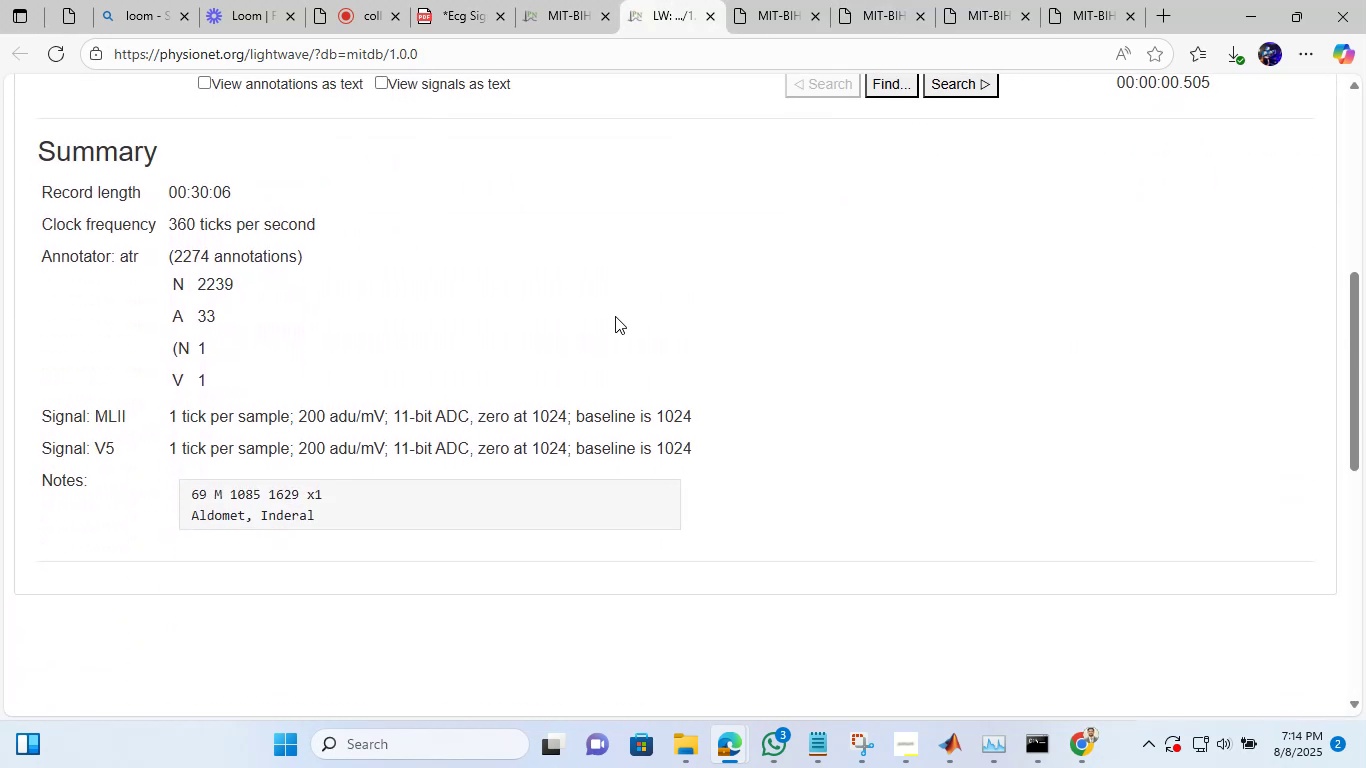 
left_click([347, 0])
 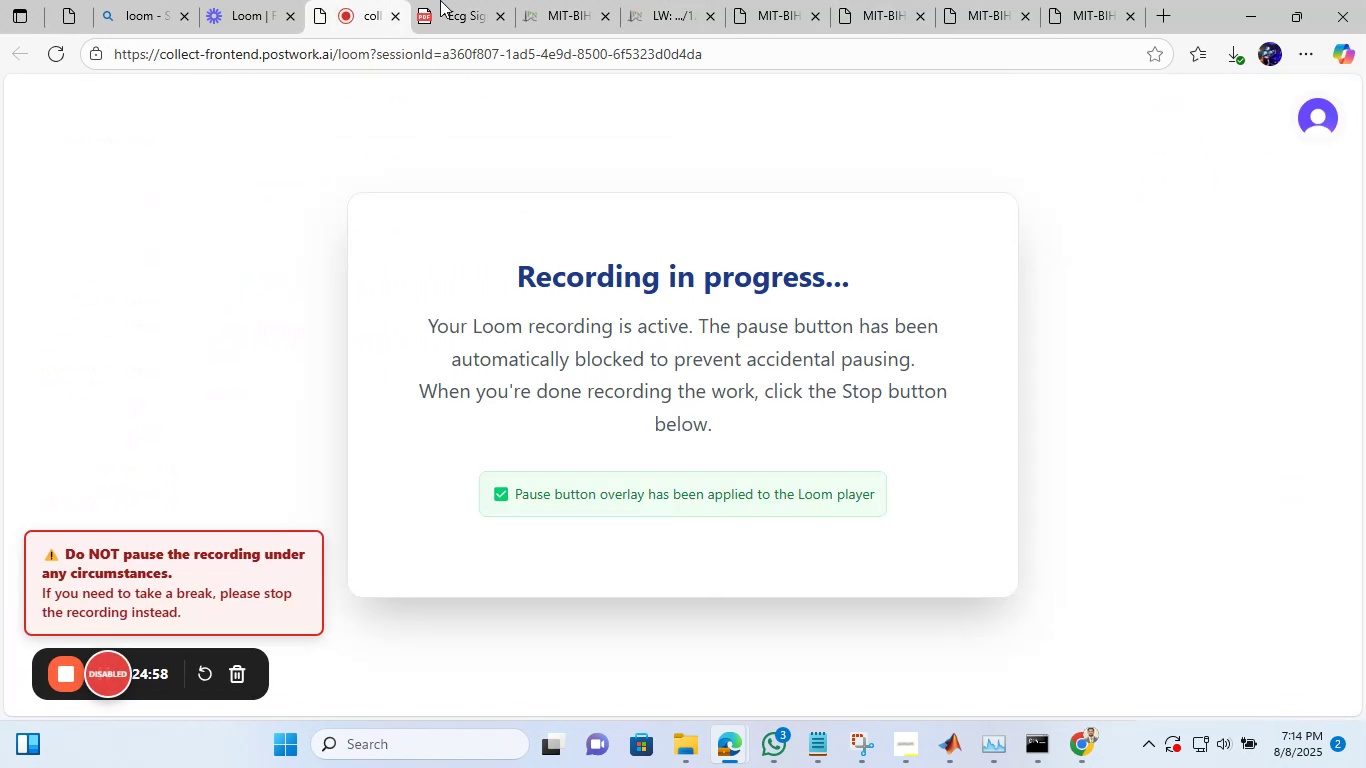 
left_click([449, 0])
 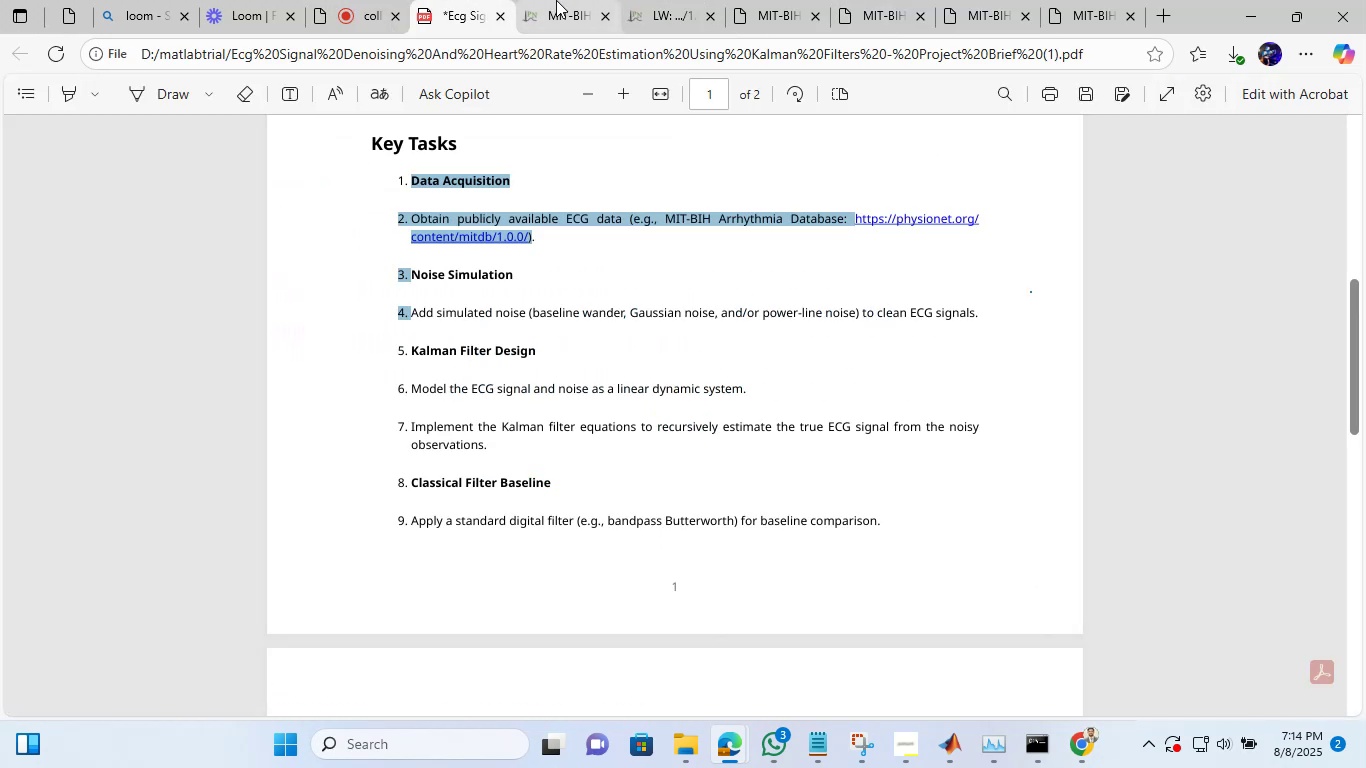 
left_click([556, 0])
 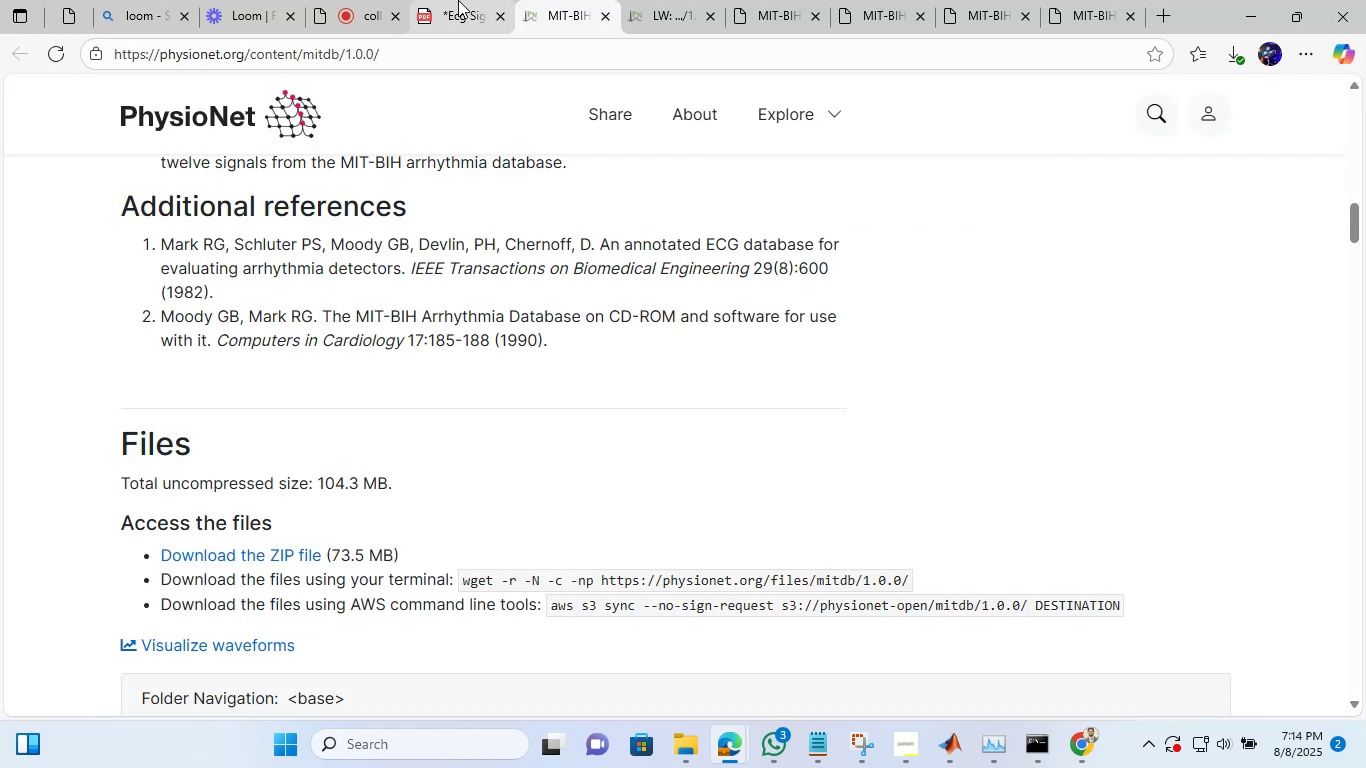 
left_click([458, 0])
 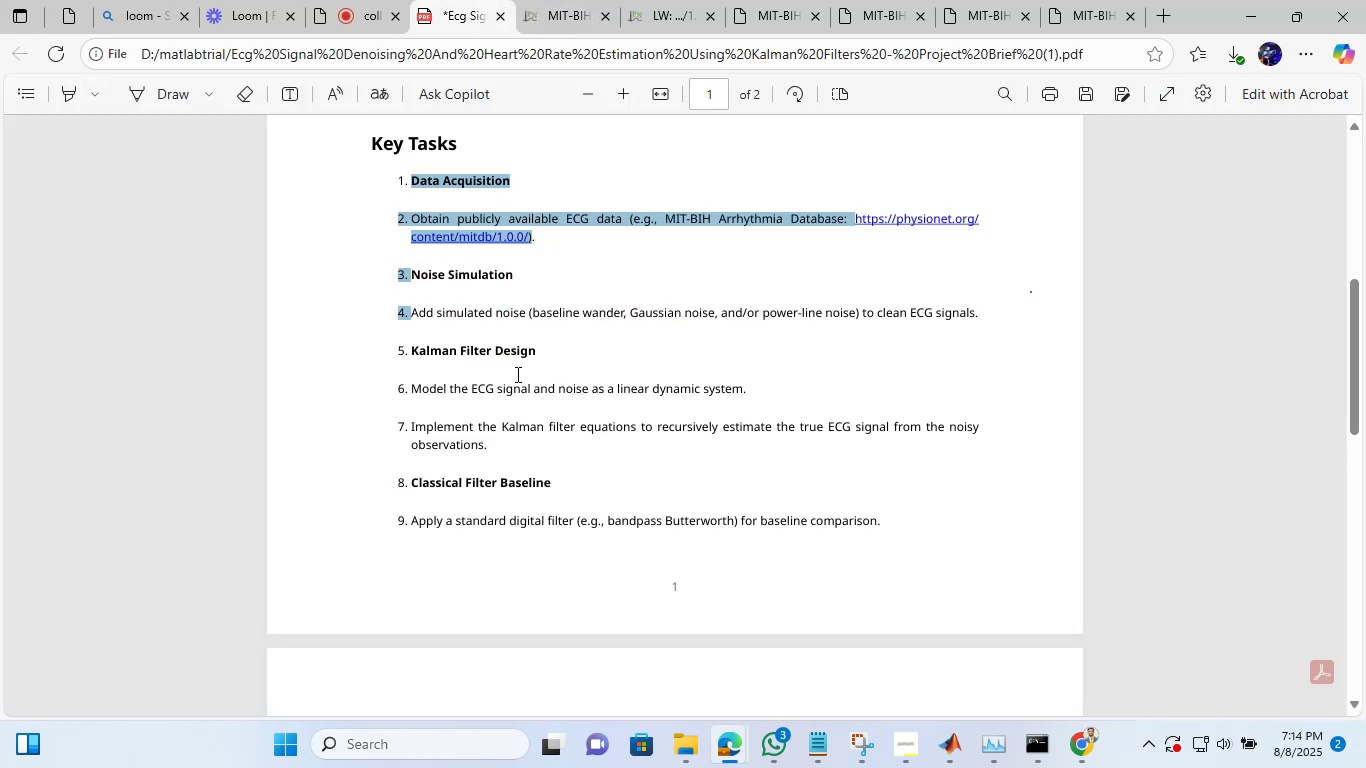 
scroll: coordinate [516, 374], scroll_direction: down, amount: 2.0
 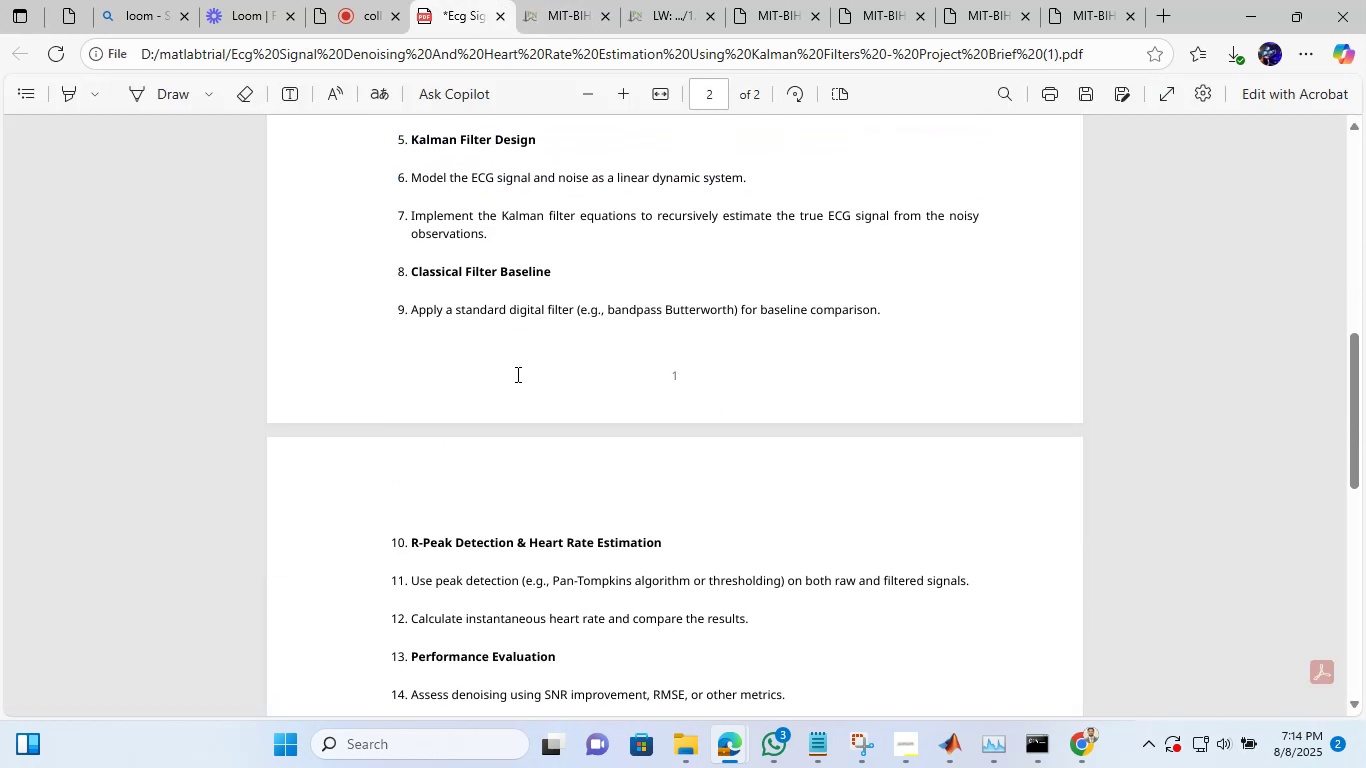 
scroll: coordinate [516, 374], scroll_direction: up, amount: 2.0
 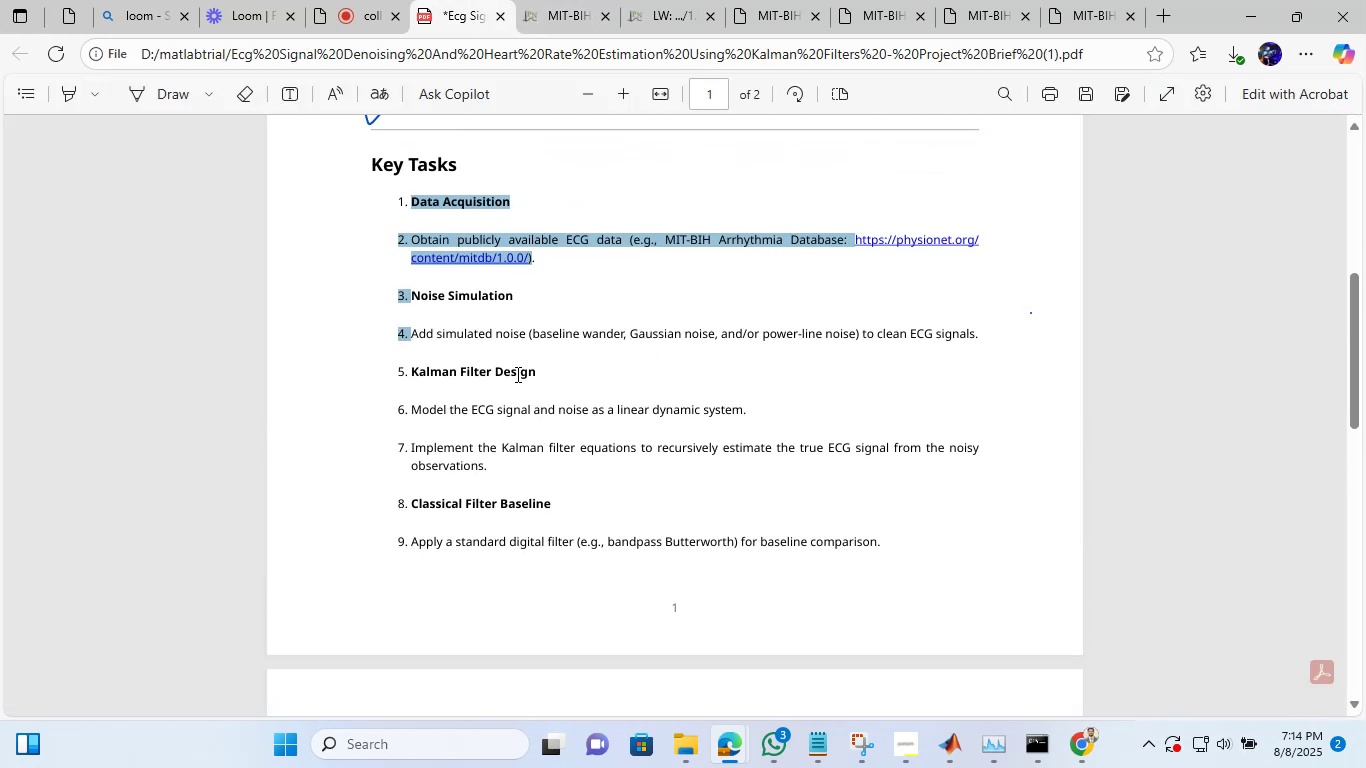 
left_click([516, 374])
 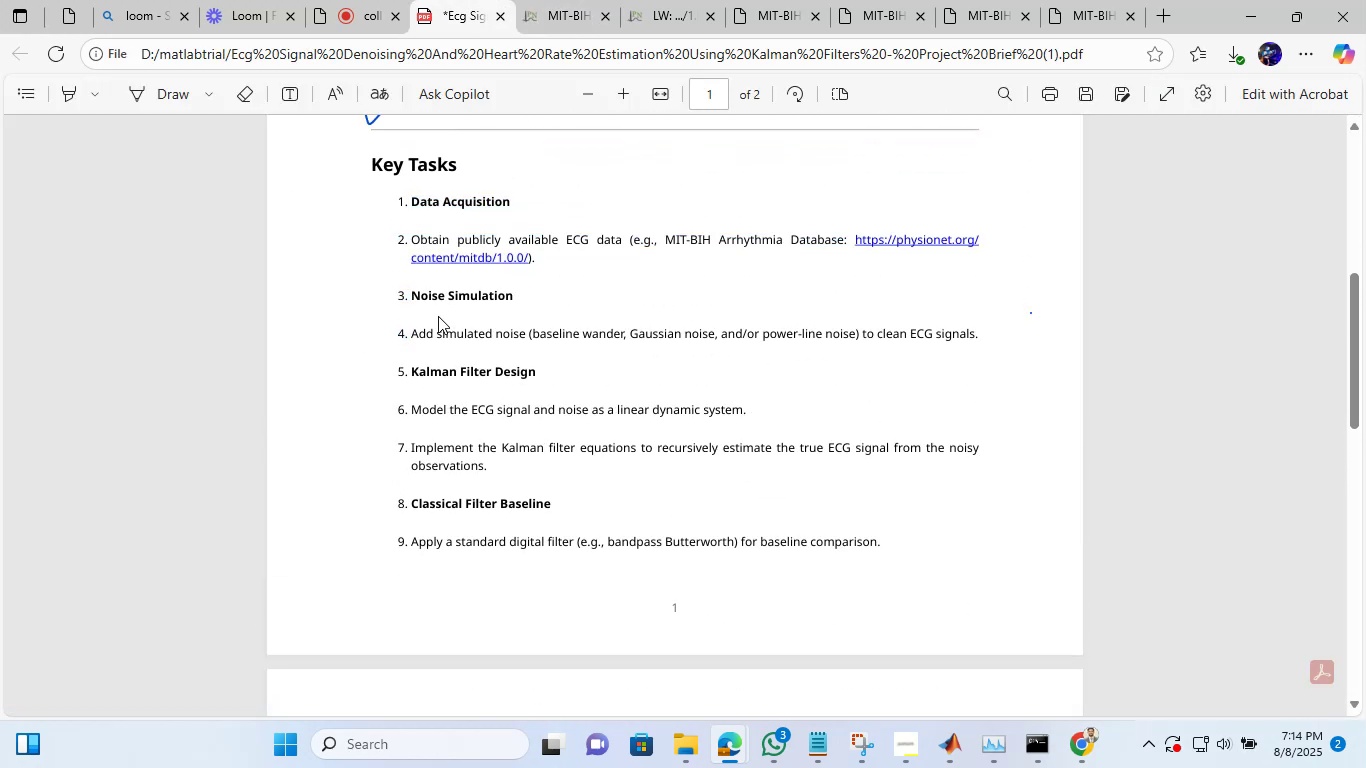 
wait(5.66)
 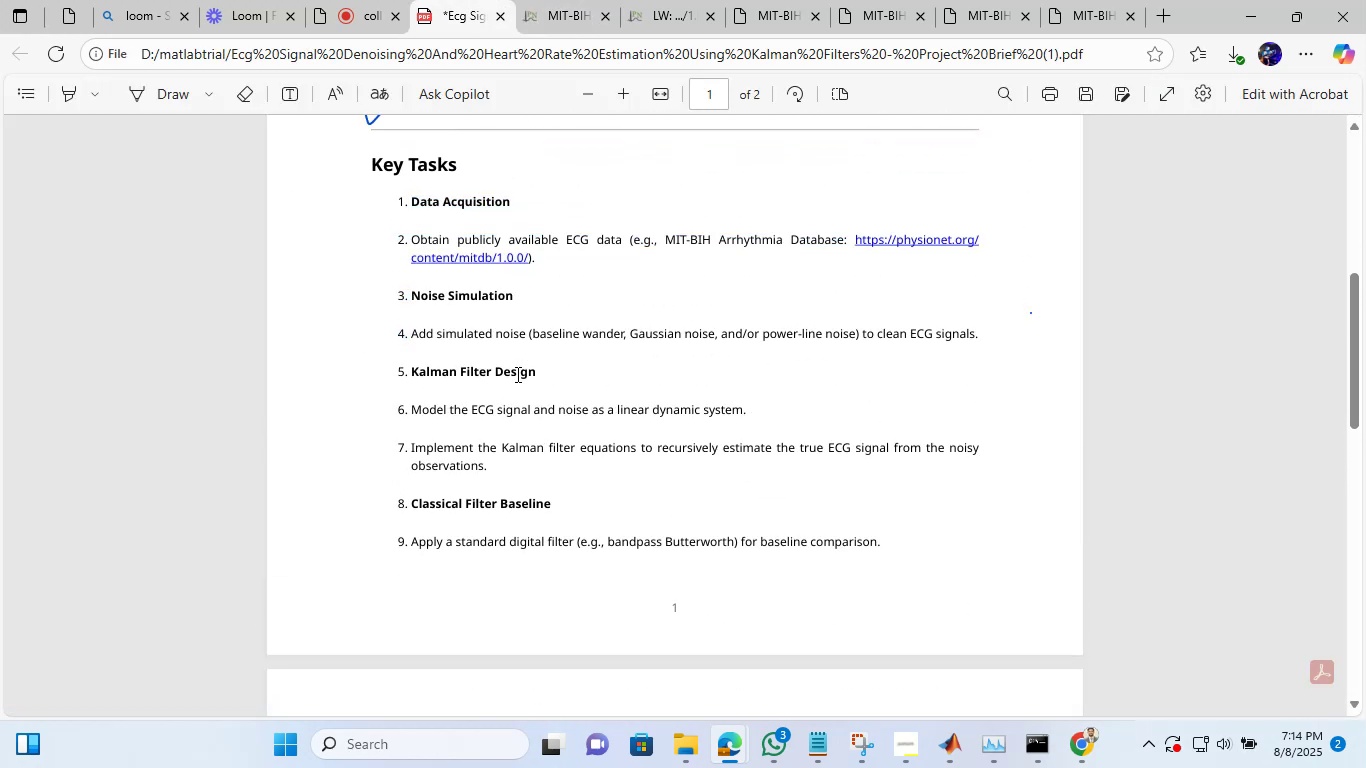 
scroll: coordinate [531, 420], scroll_direction: down, amount: 6.0
 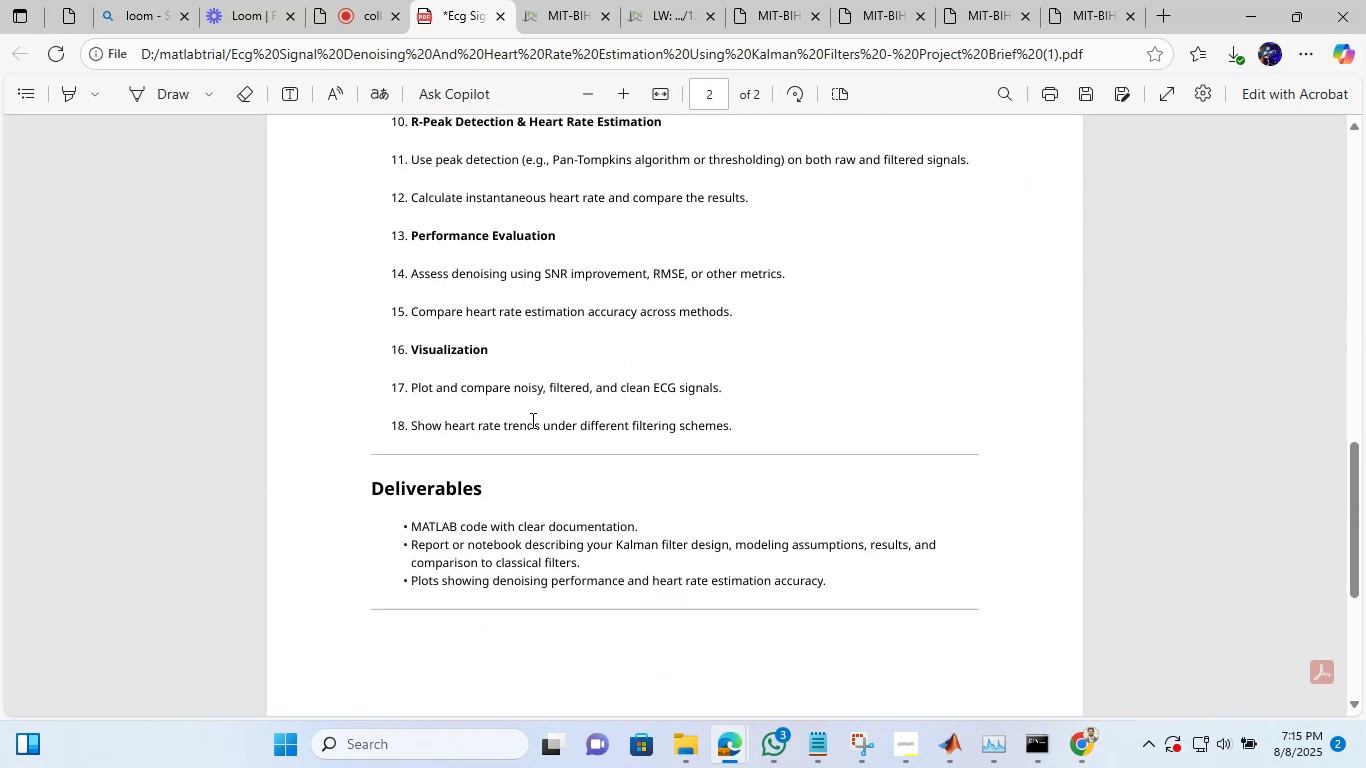 
scroll: coordinate [531, 420], scroll_direction: up, amount: 6.0
 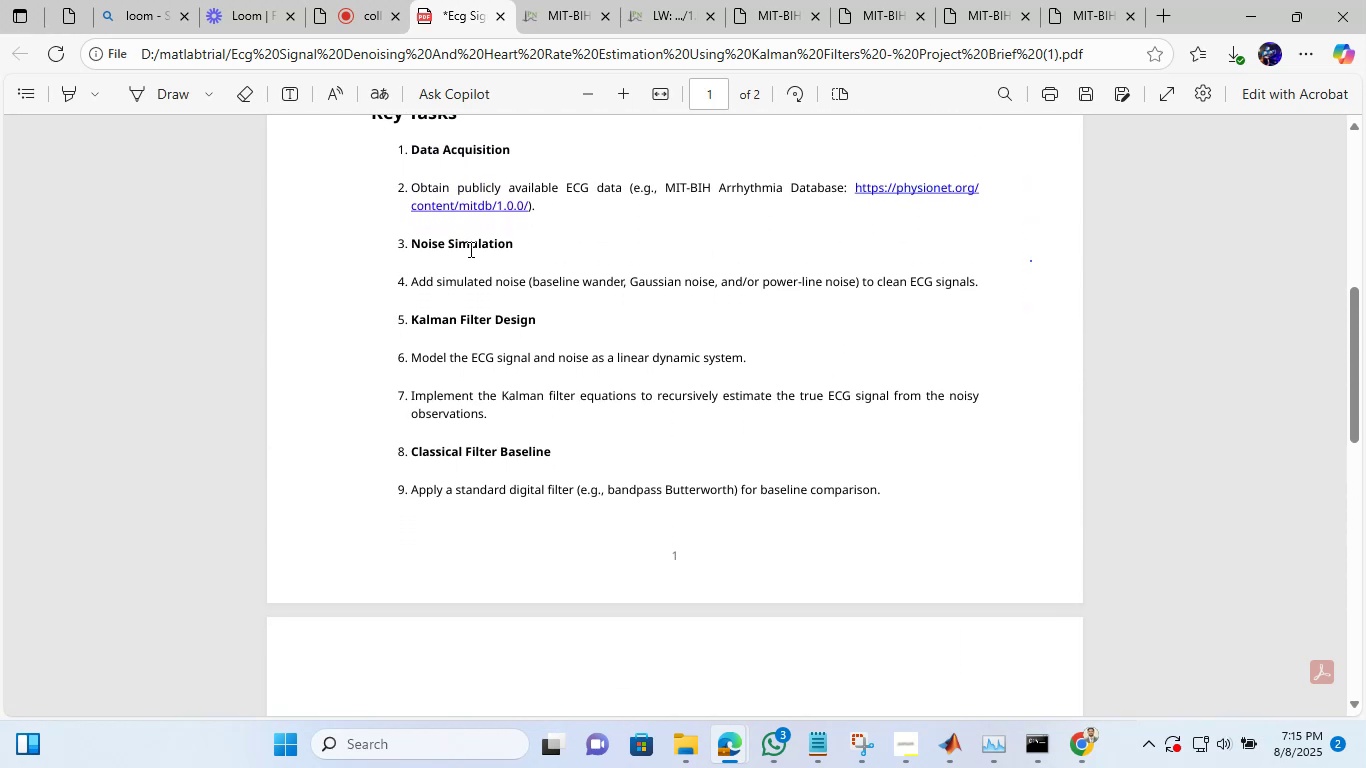 
wait(8.55)
 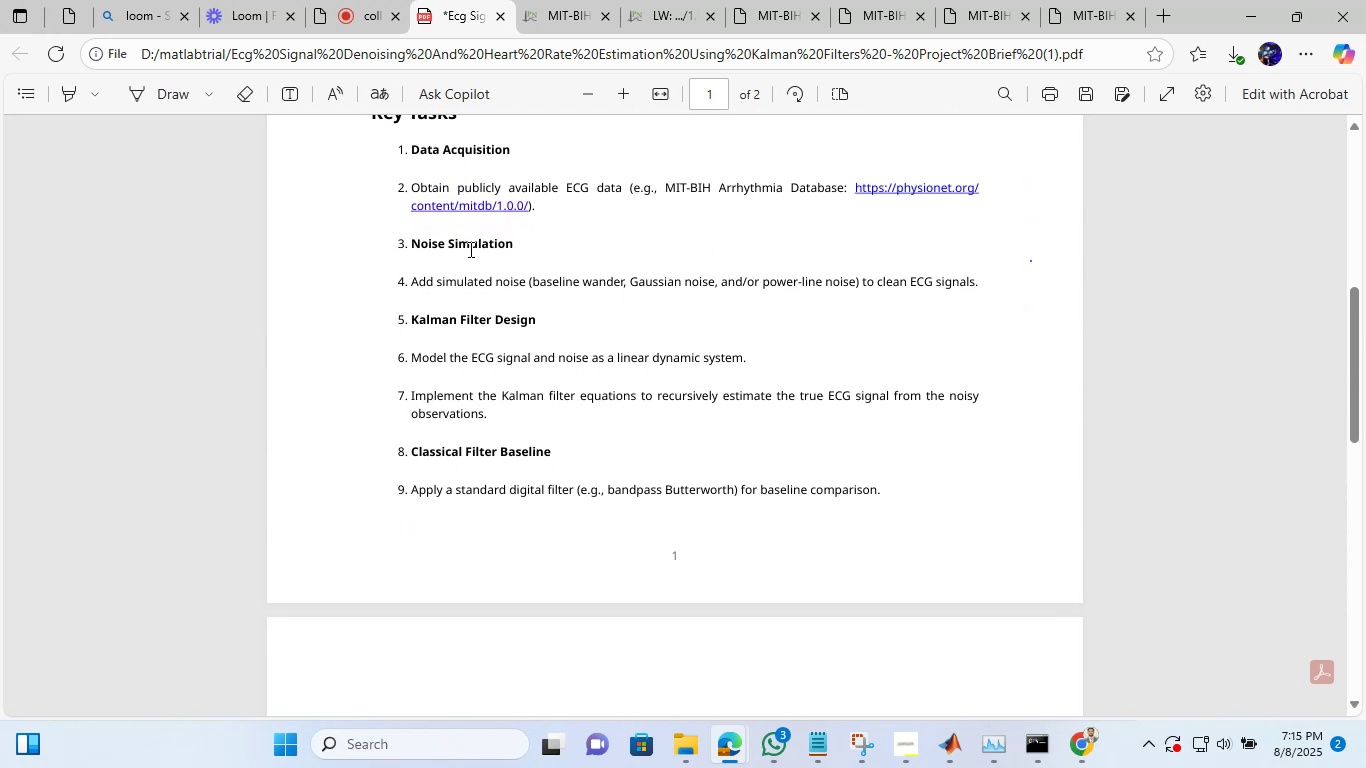 
left_click_drag(start_coordinate=[397, 244], to_coordinate=[815, 250])
 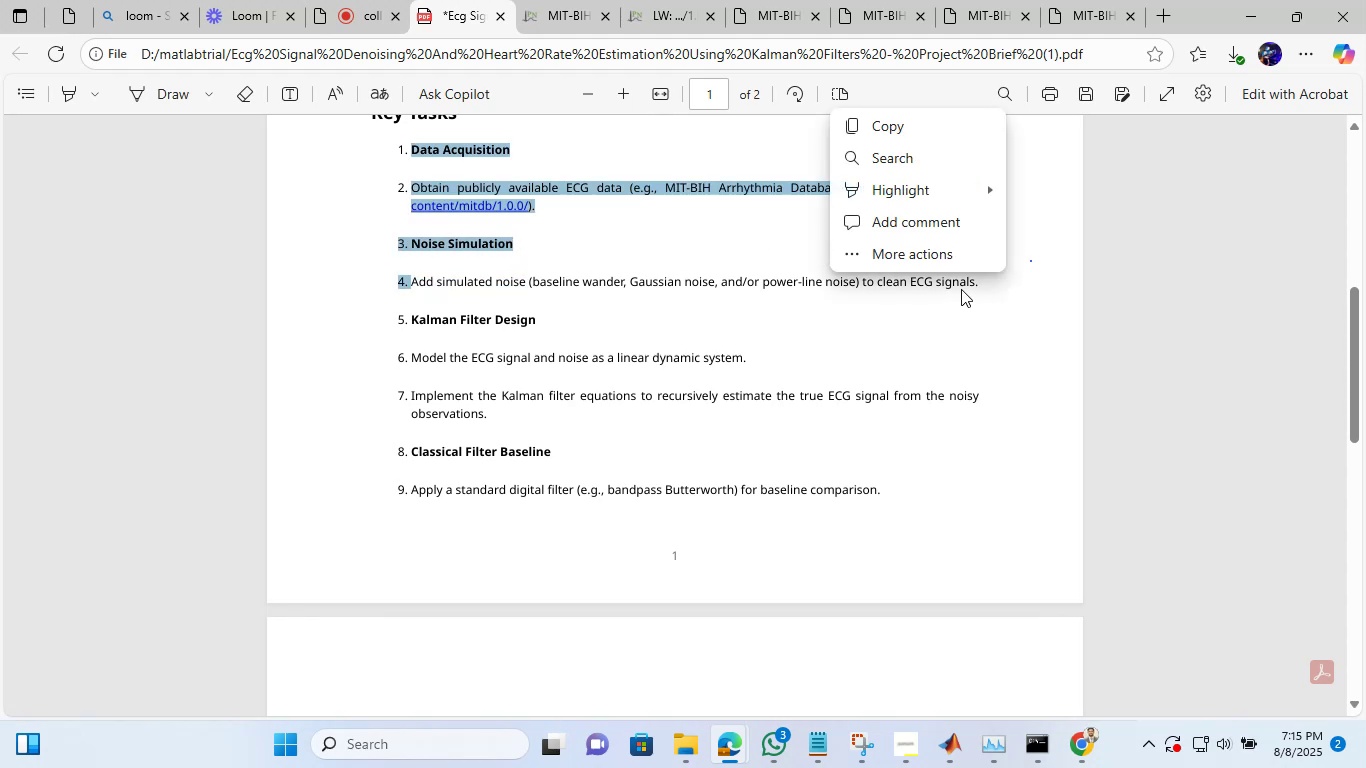 
left_click([961, 289])
 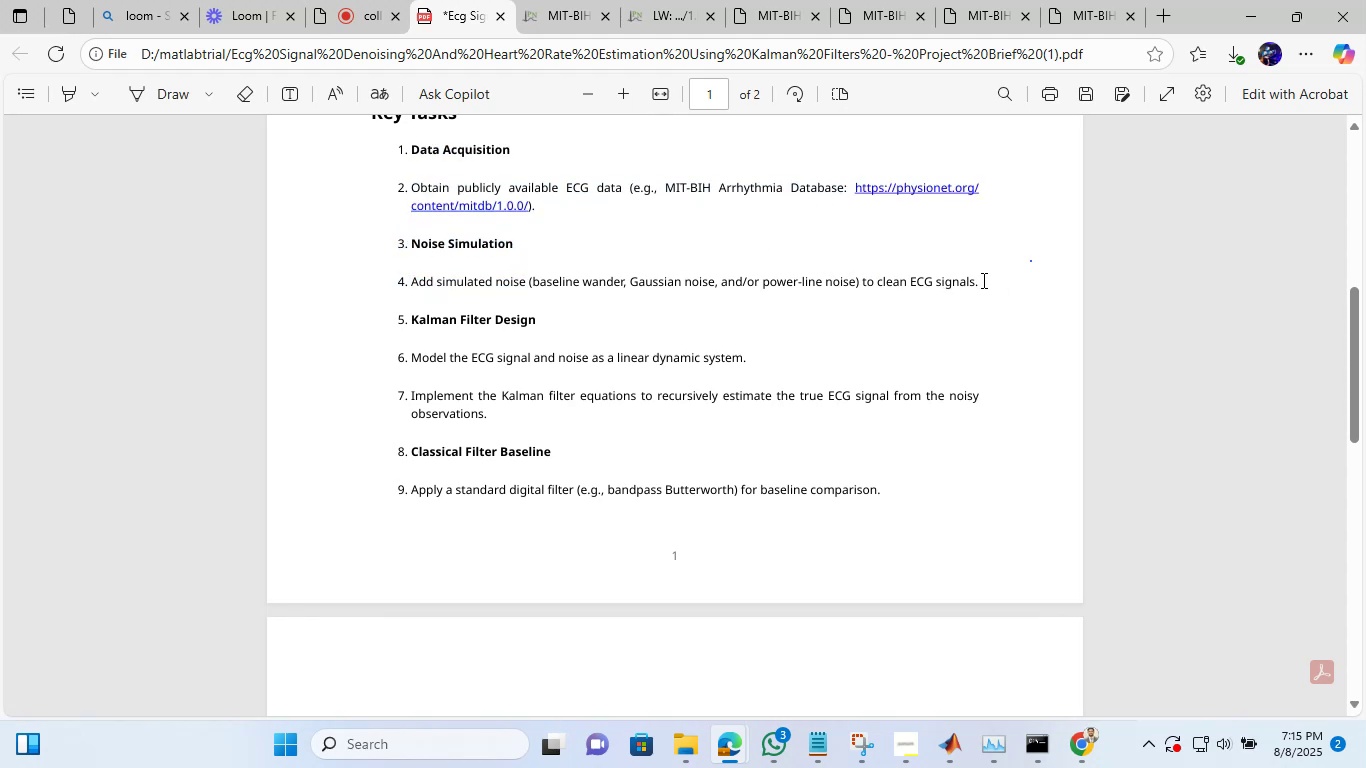 
left_click_drag(start_coordinate=[982, 280], to_coordinate=[396, 277])
 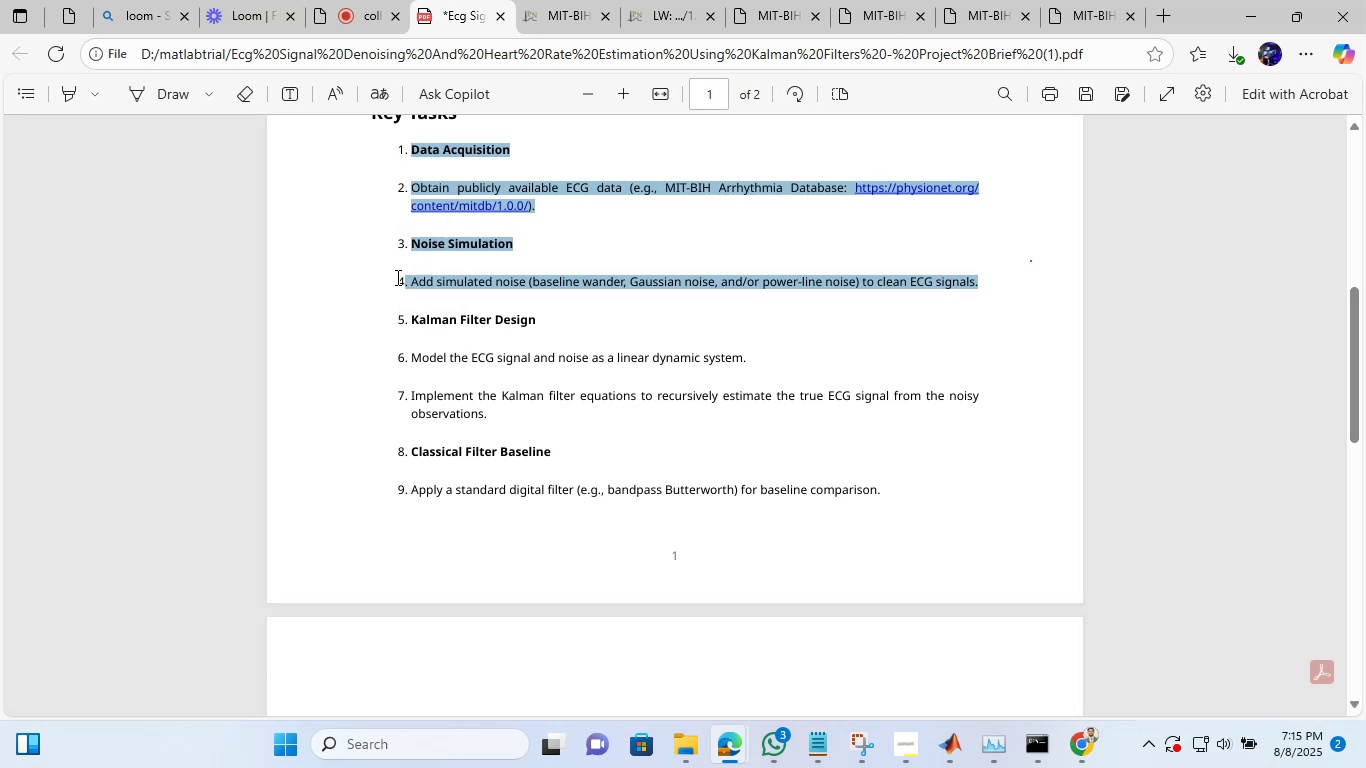 
left_click([396, 277])
 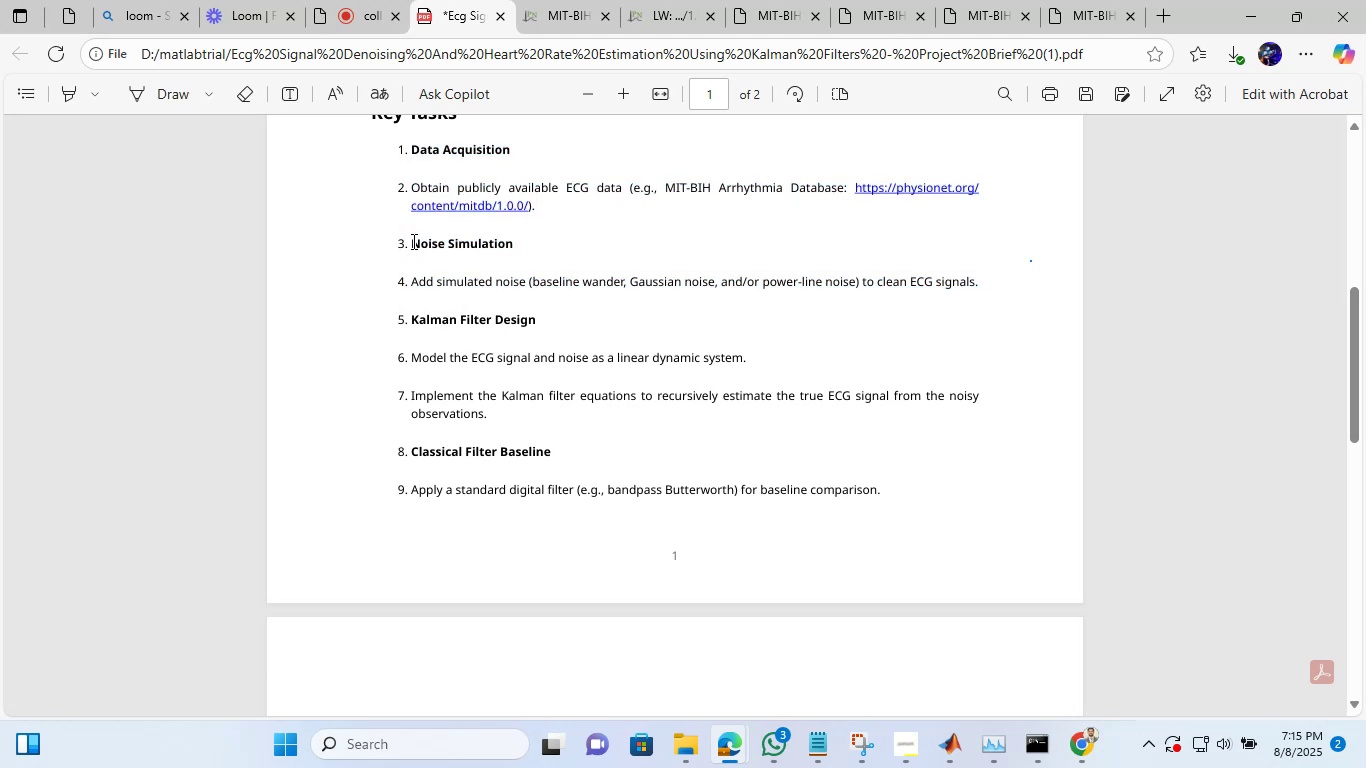 
left_click_drag(start_coordinate=[412, 243], to_coordinate=[523, 243])
 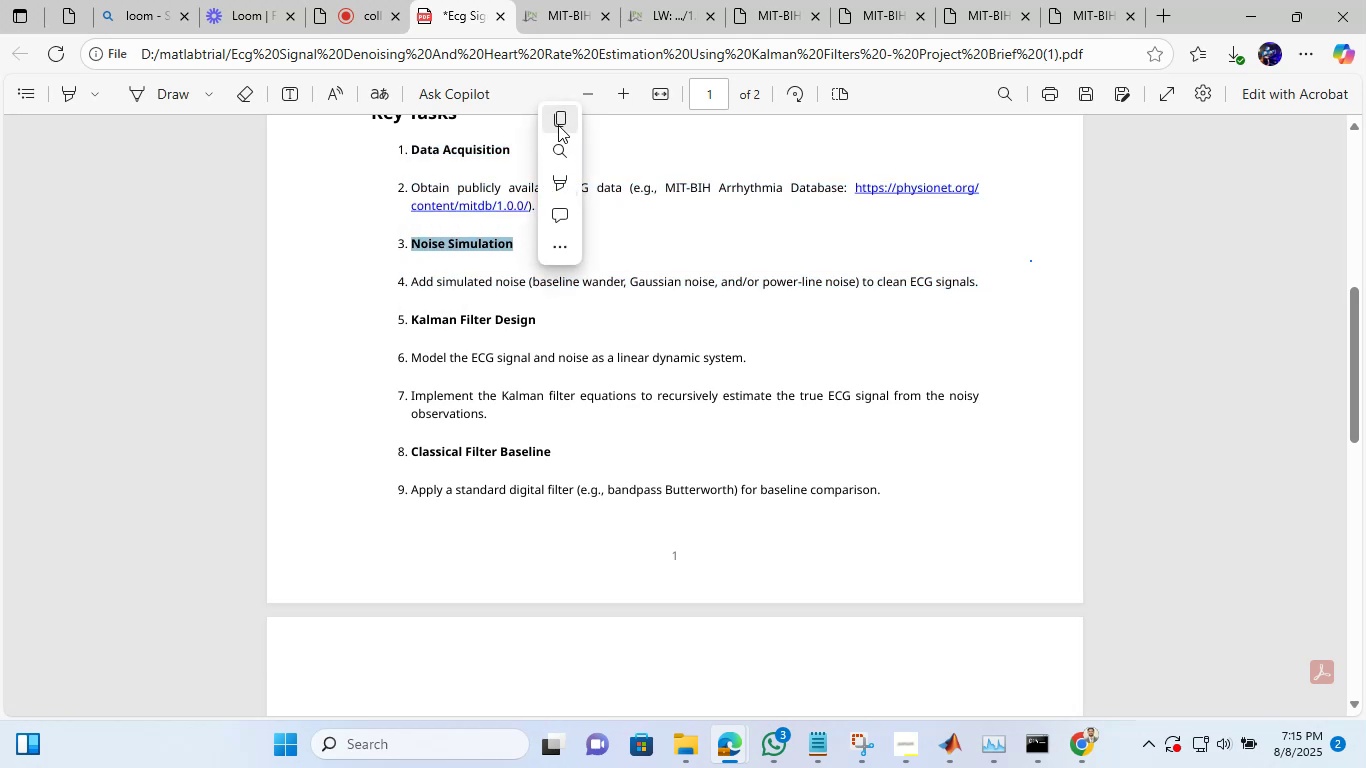 
left_click([558, 125])
 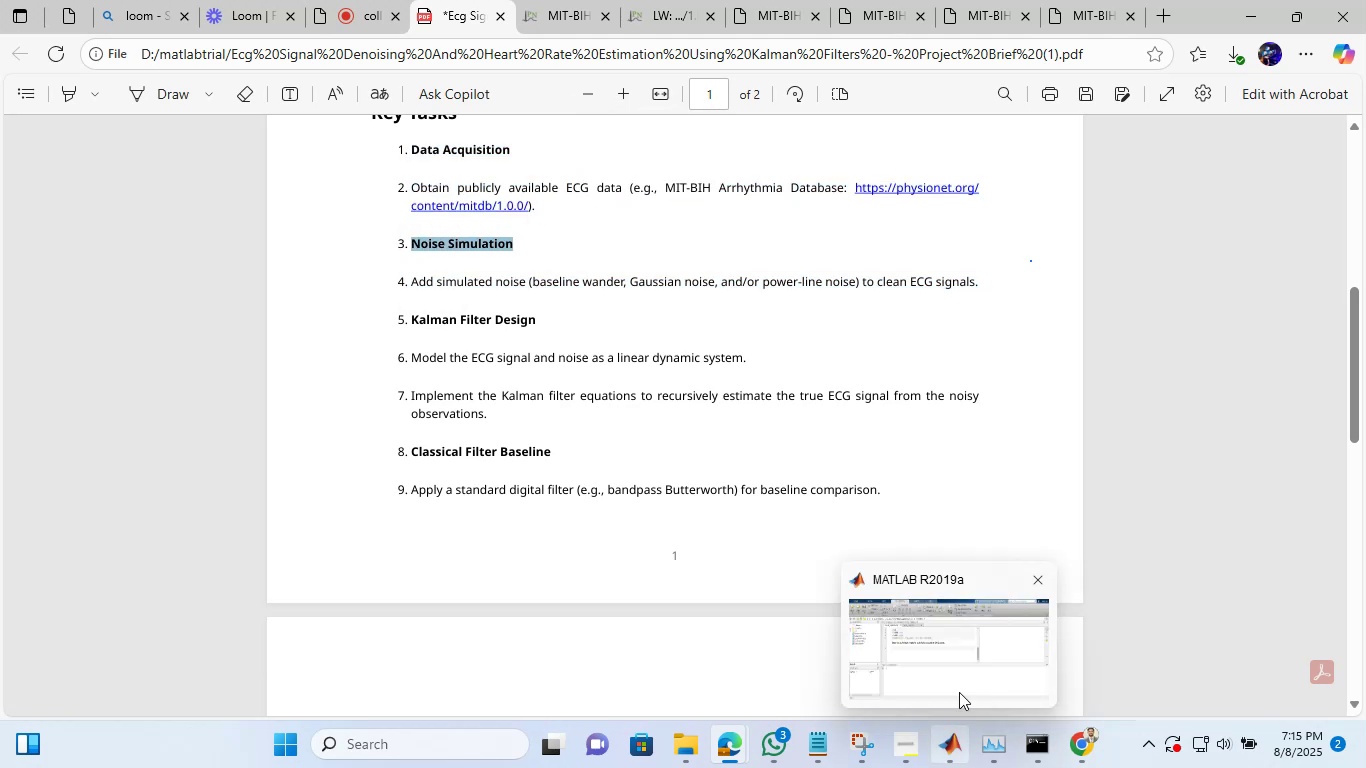 
left_click([959, 671])
 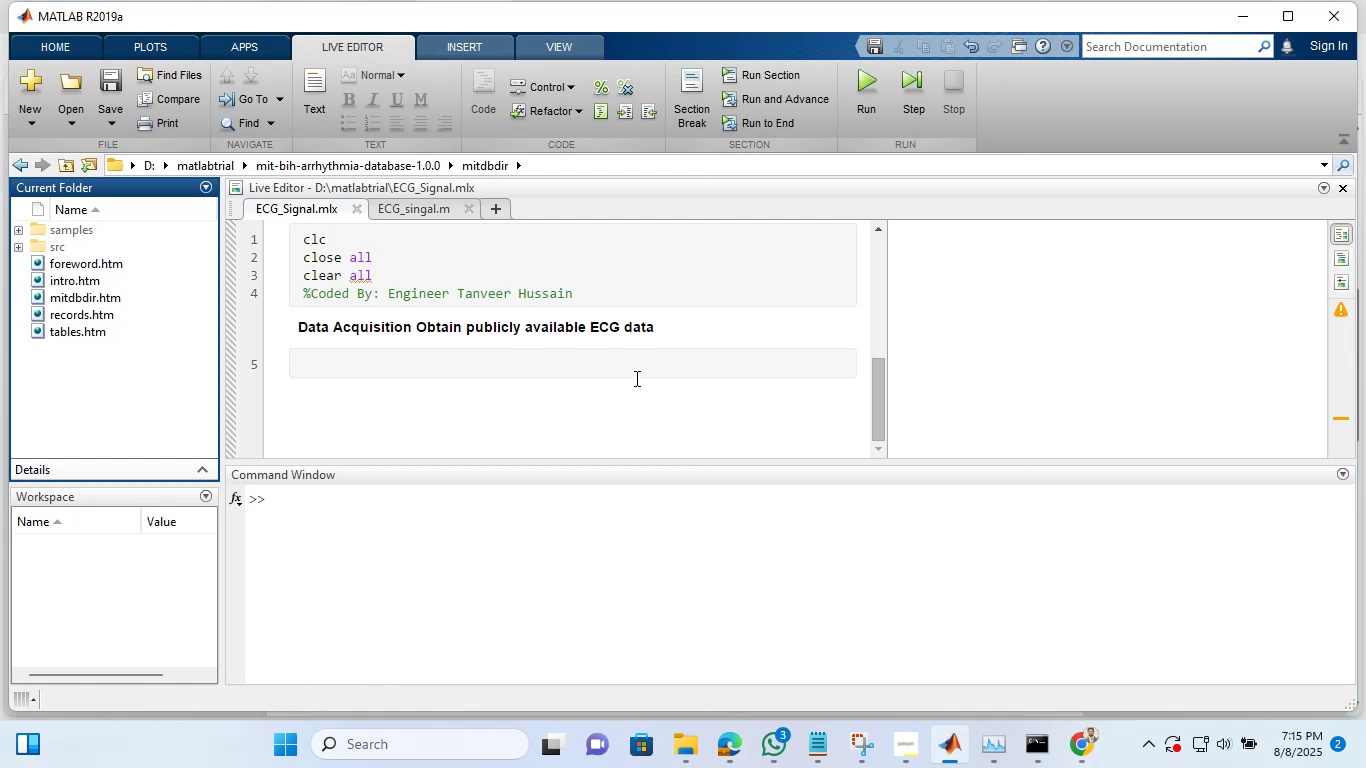 
left_click([635, 368])
 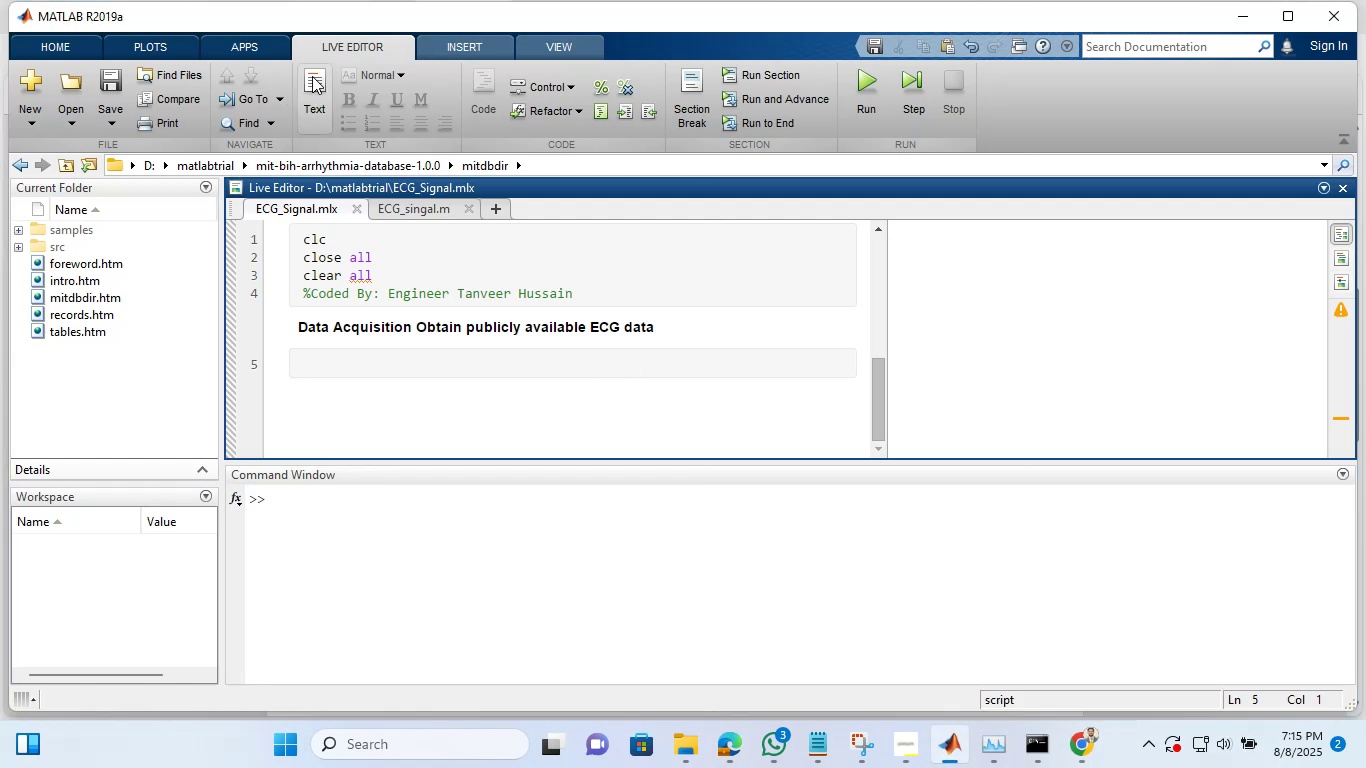 
left_click([312, 76])
 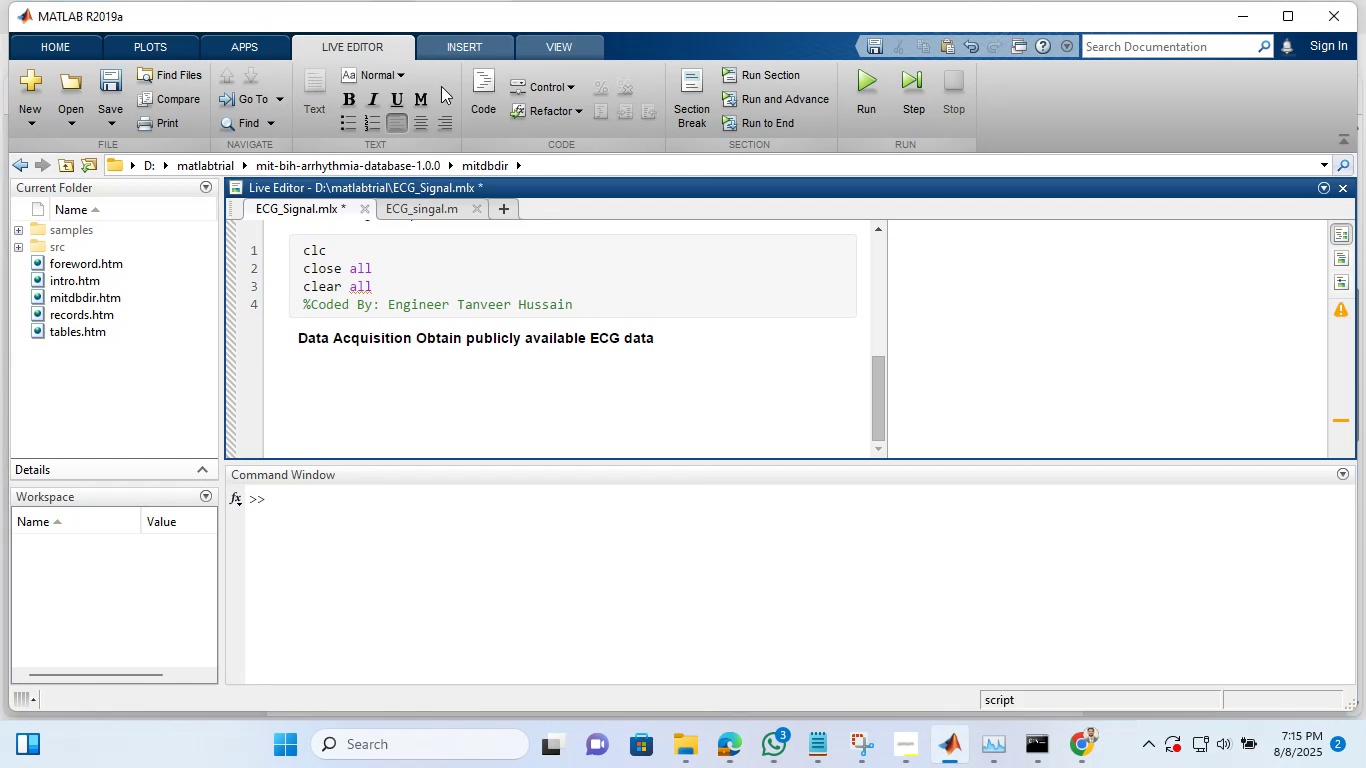 
left_click([473, 79])
 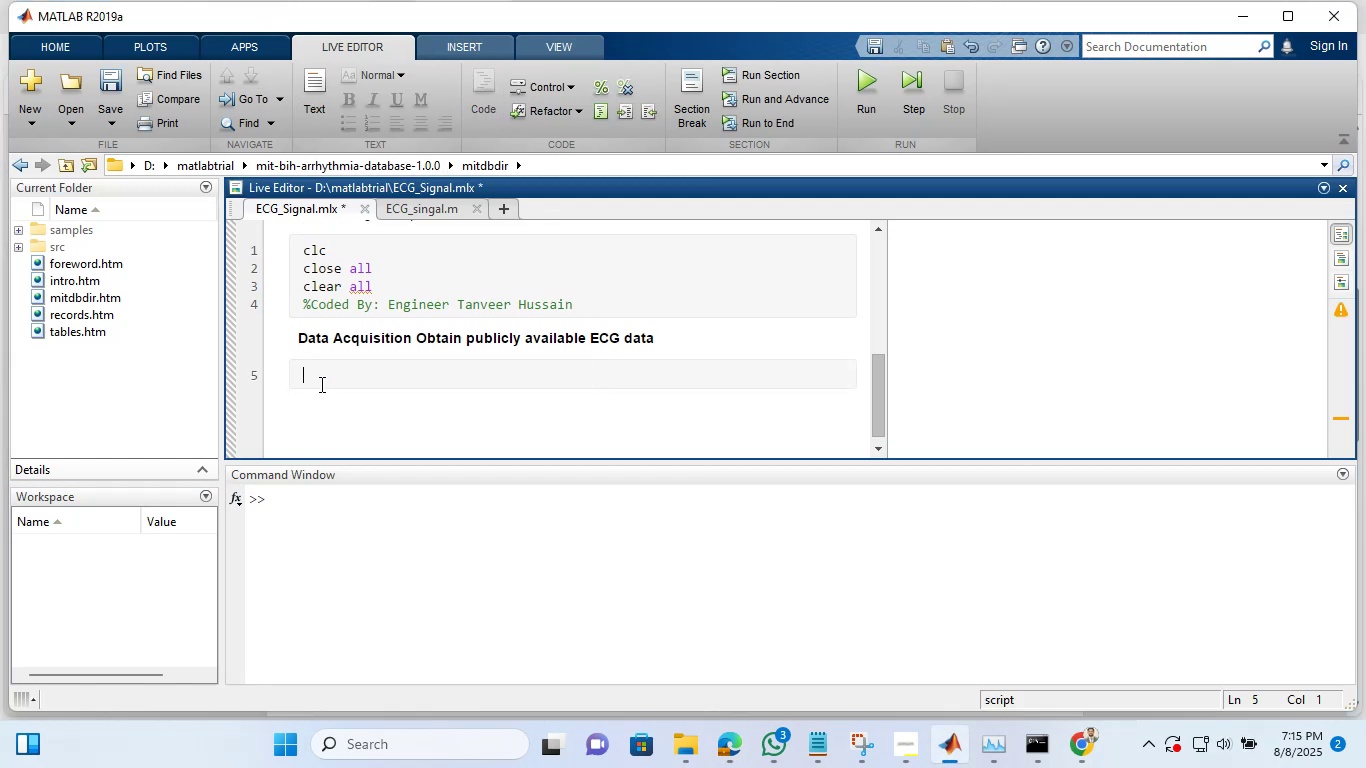 
type(% Data)
 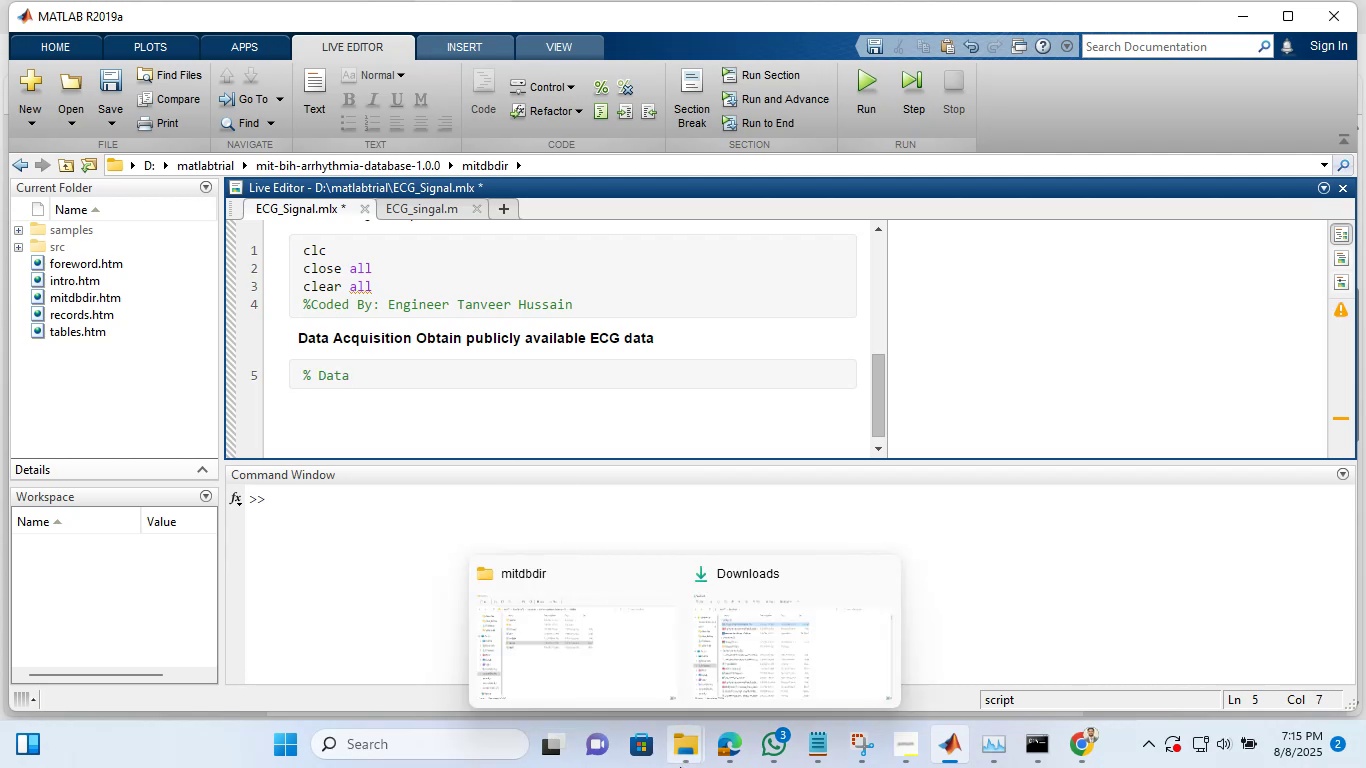 
left_click([633, 695])
 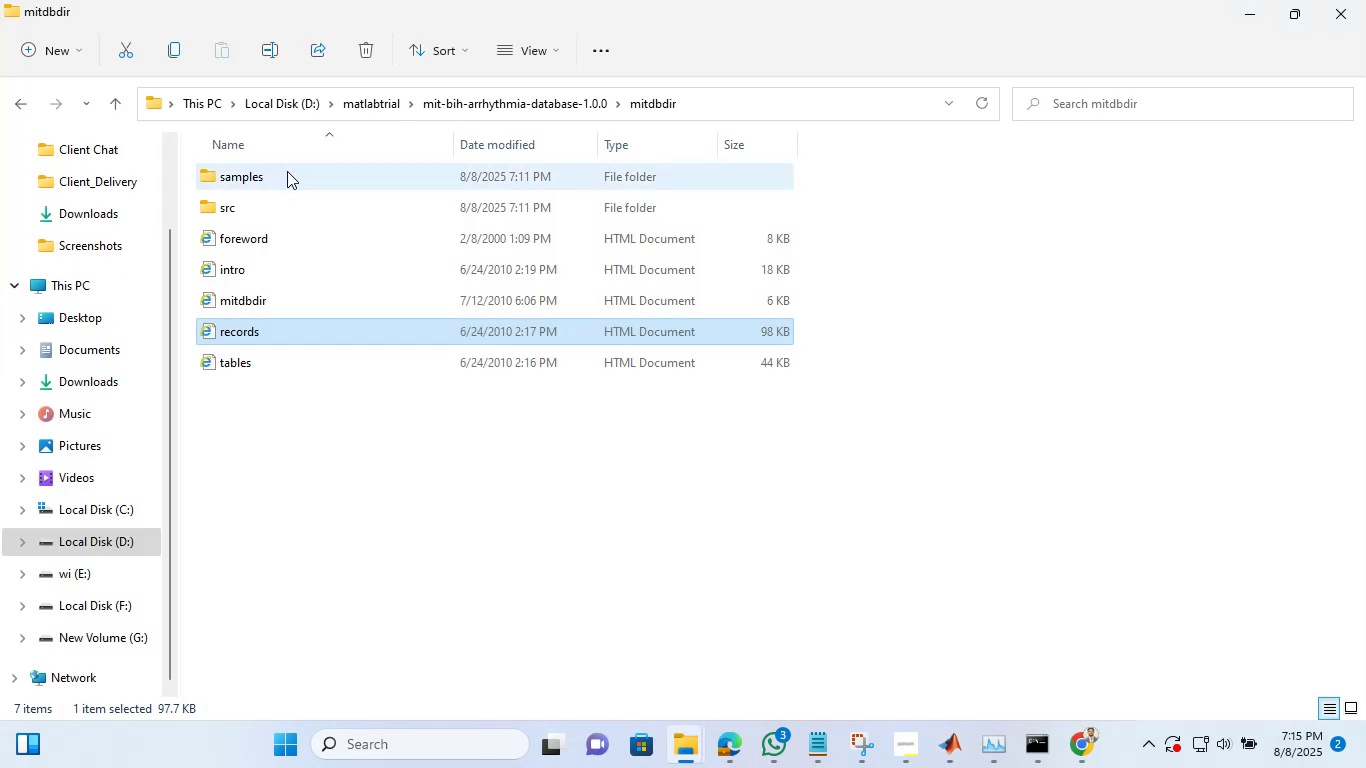 
double_click([287, 171])
 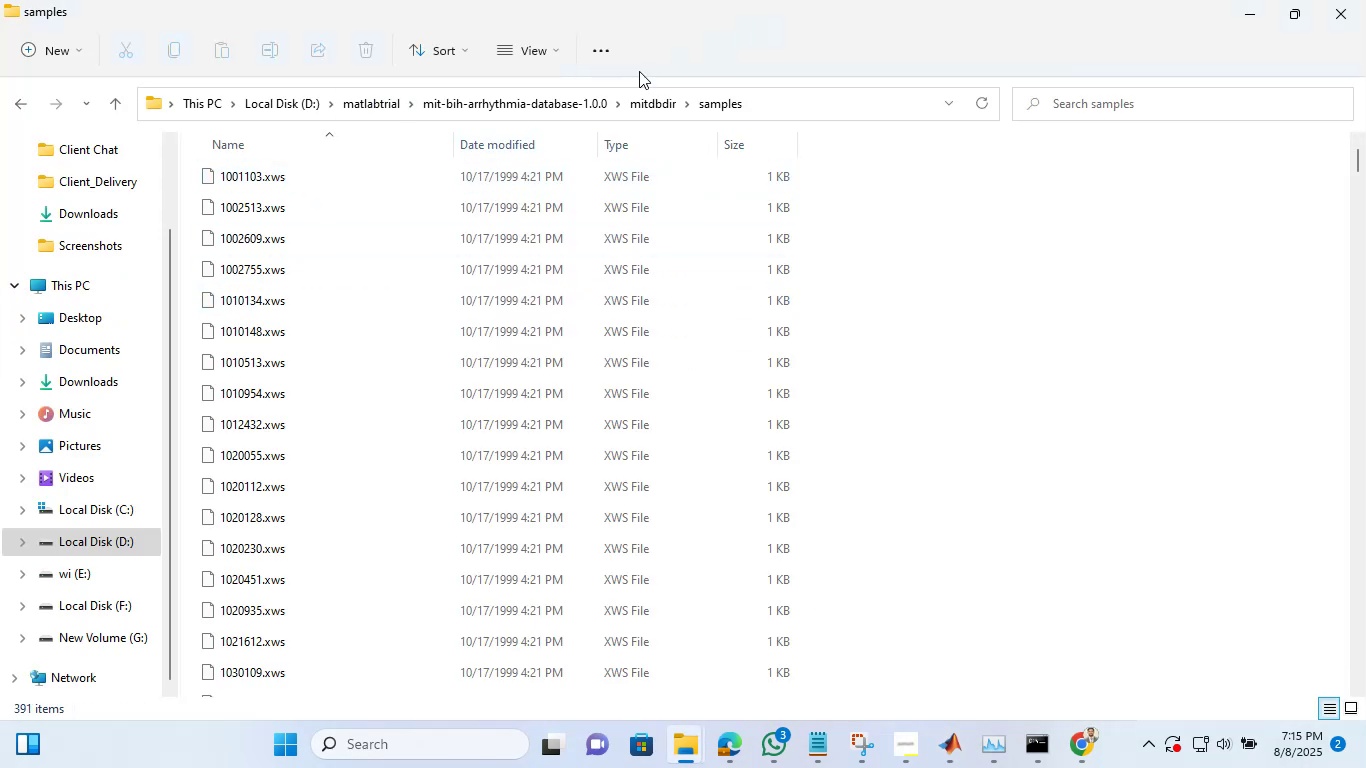 
left_click([651, 90])
 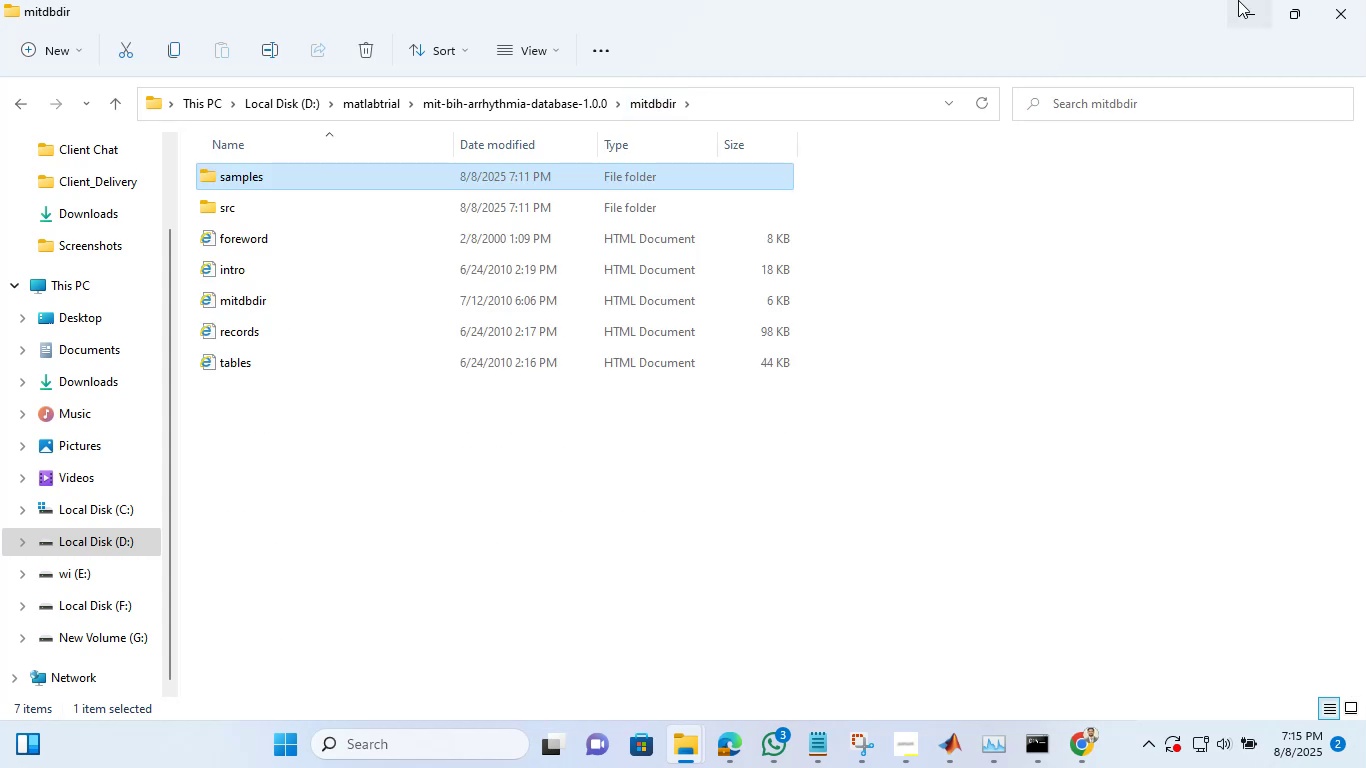 
left_click([1238, 0])
 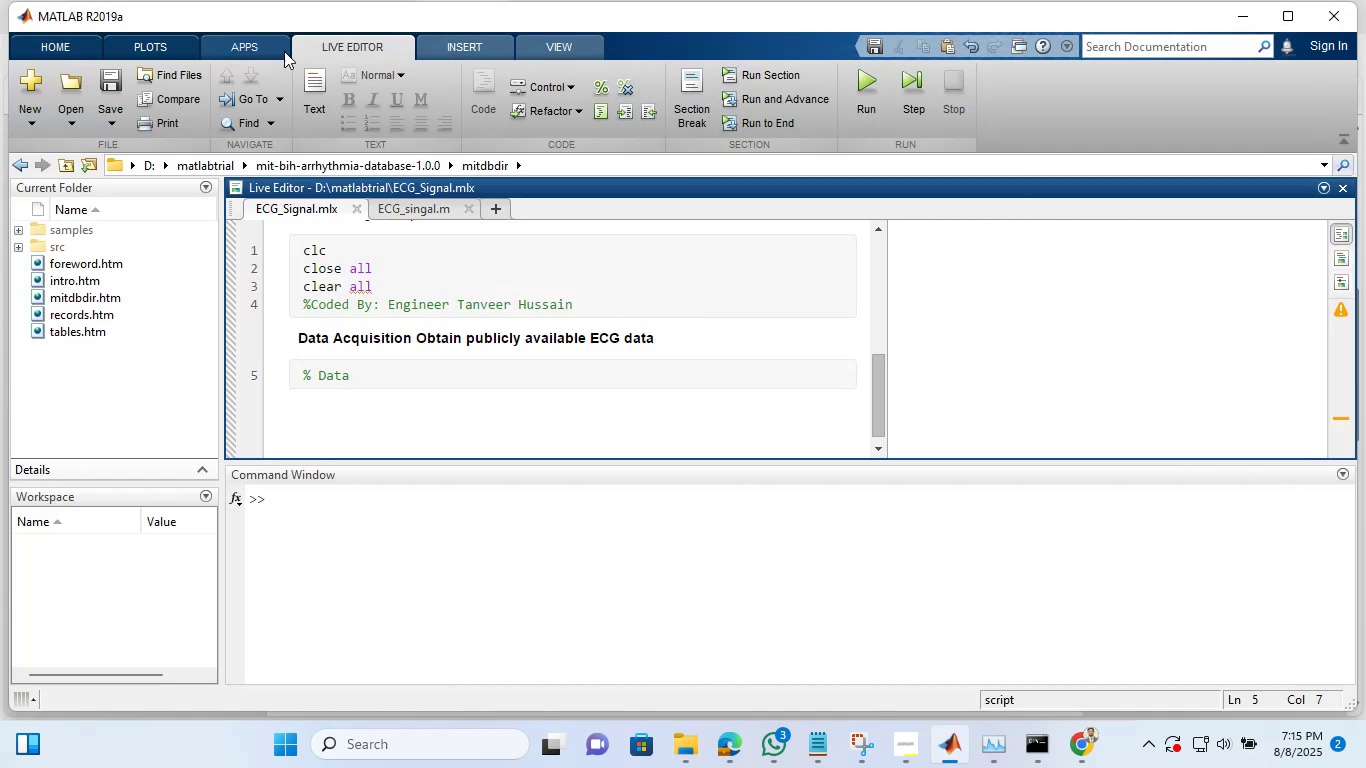 
left_click([263, 47])
 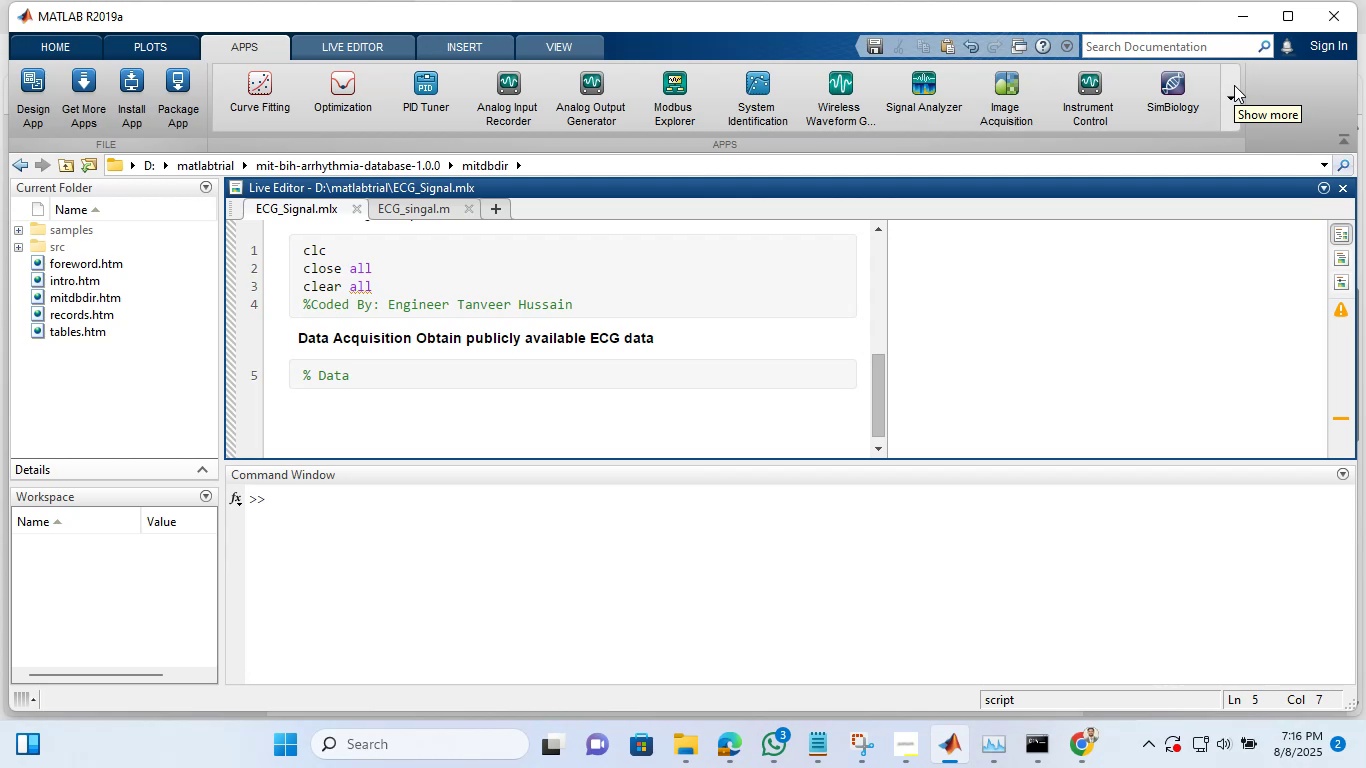 
wait(7.2)
 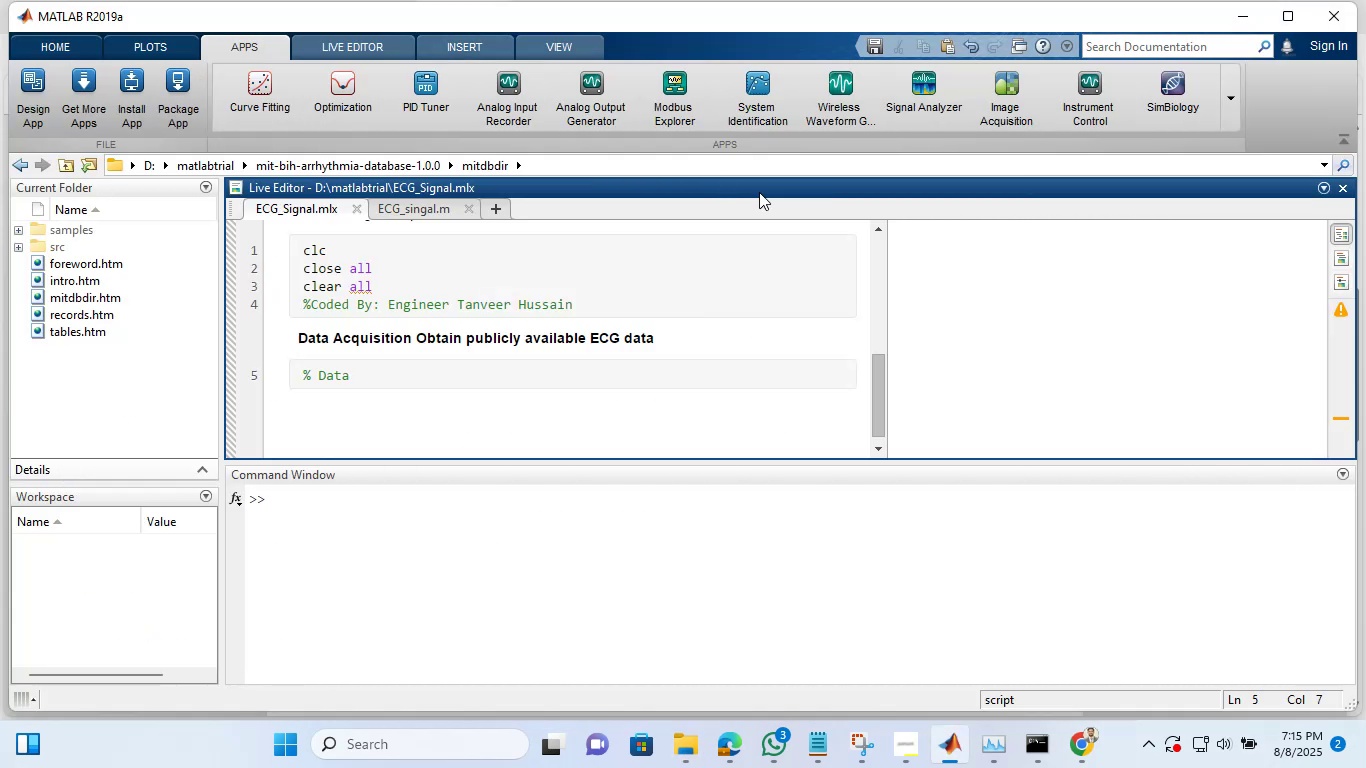 
left_click([1234, 85])
 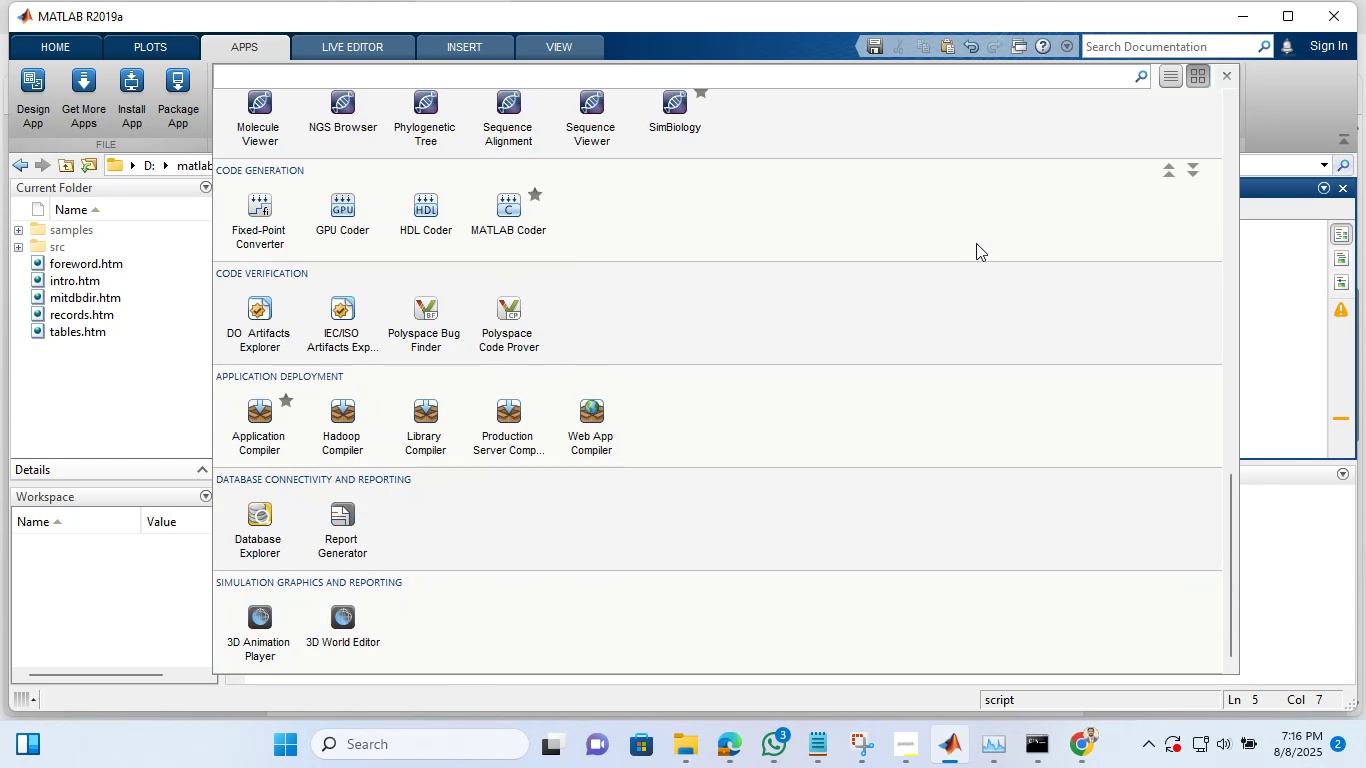 
wait(16.78)
 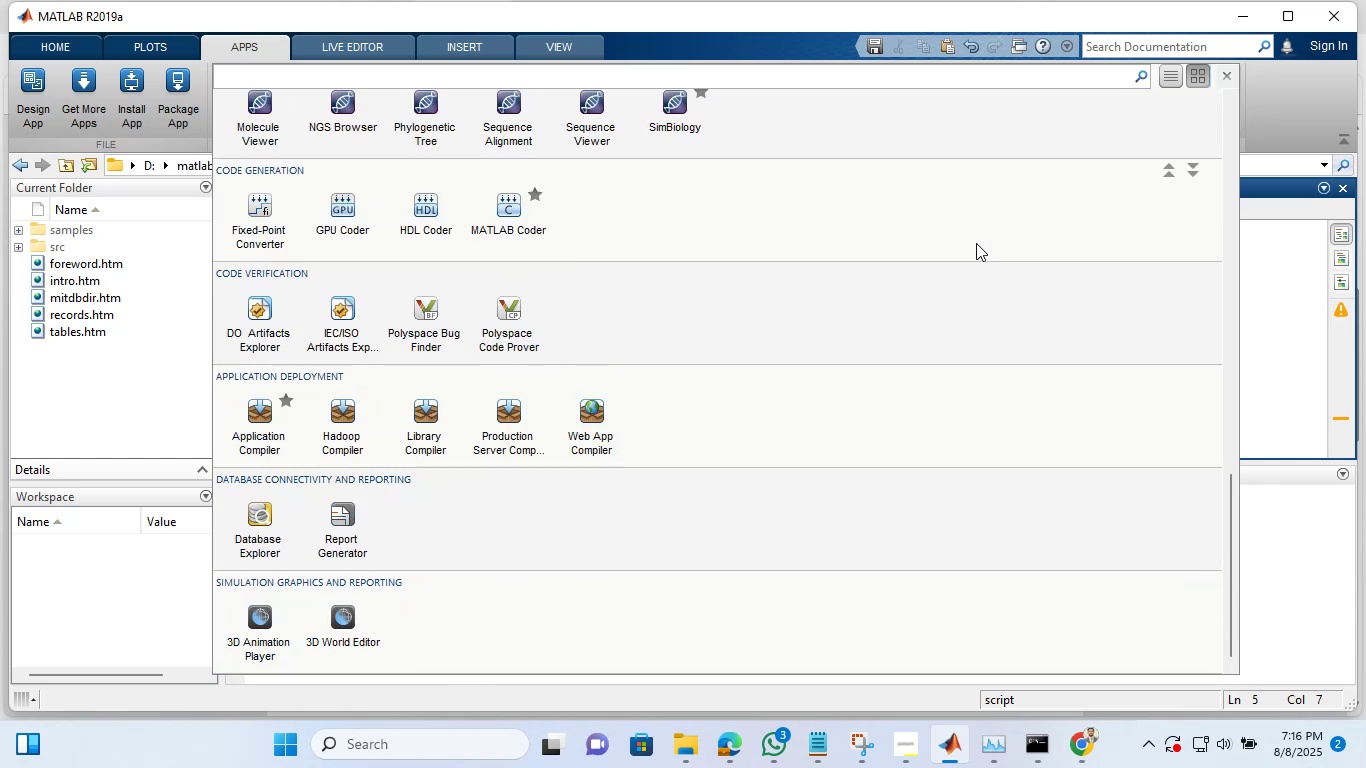 
left_click([256, 529])
 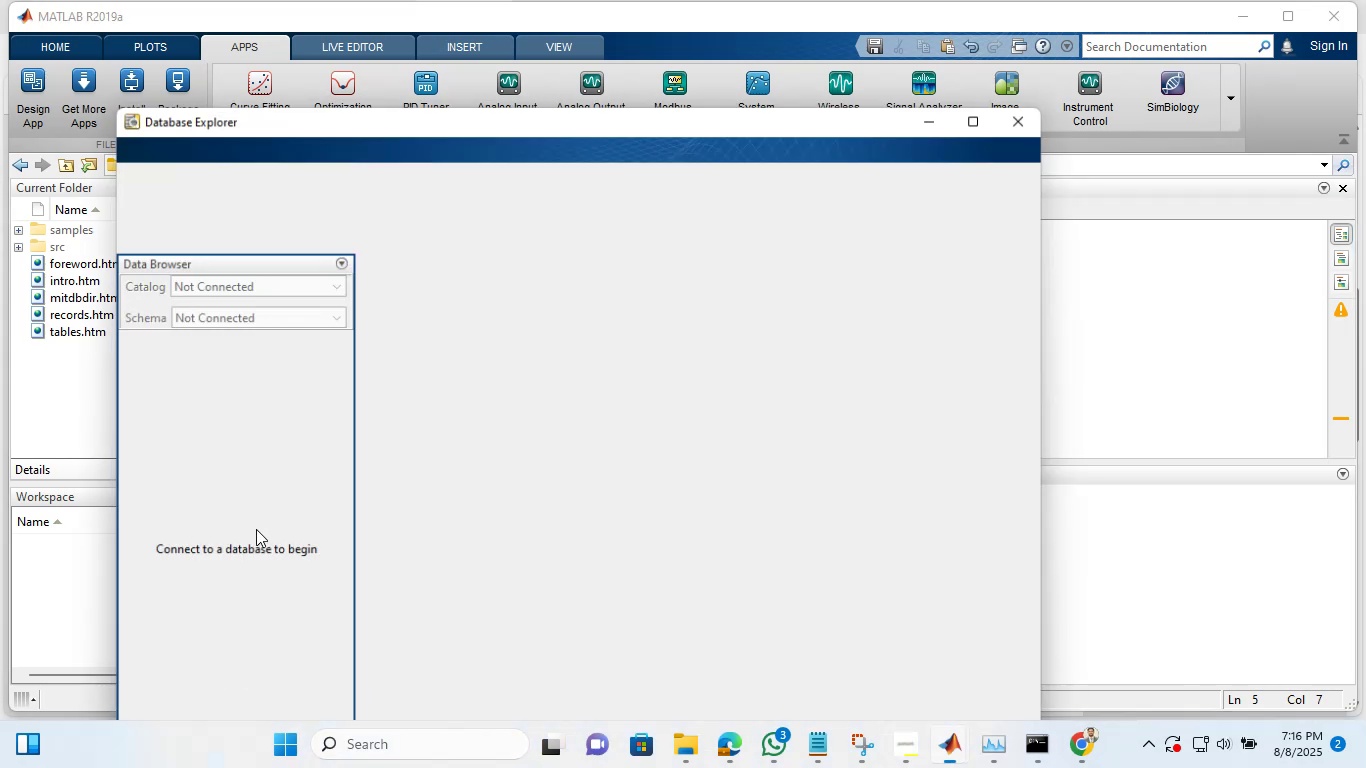 
wait(11.07)
 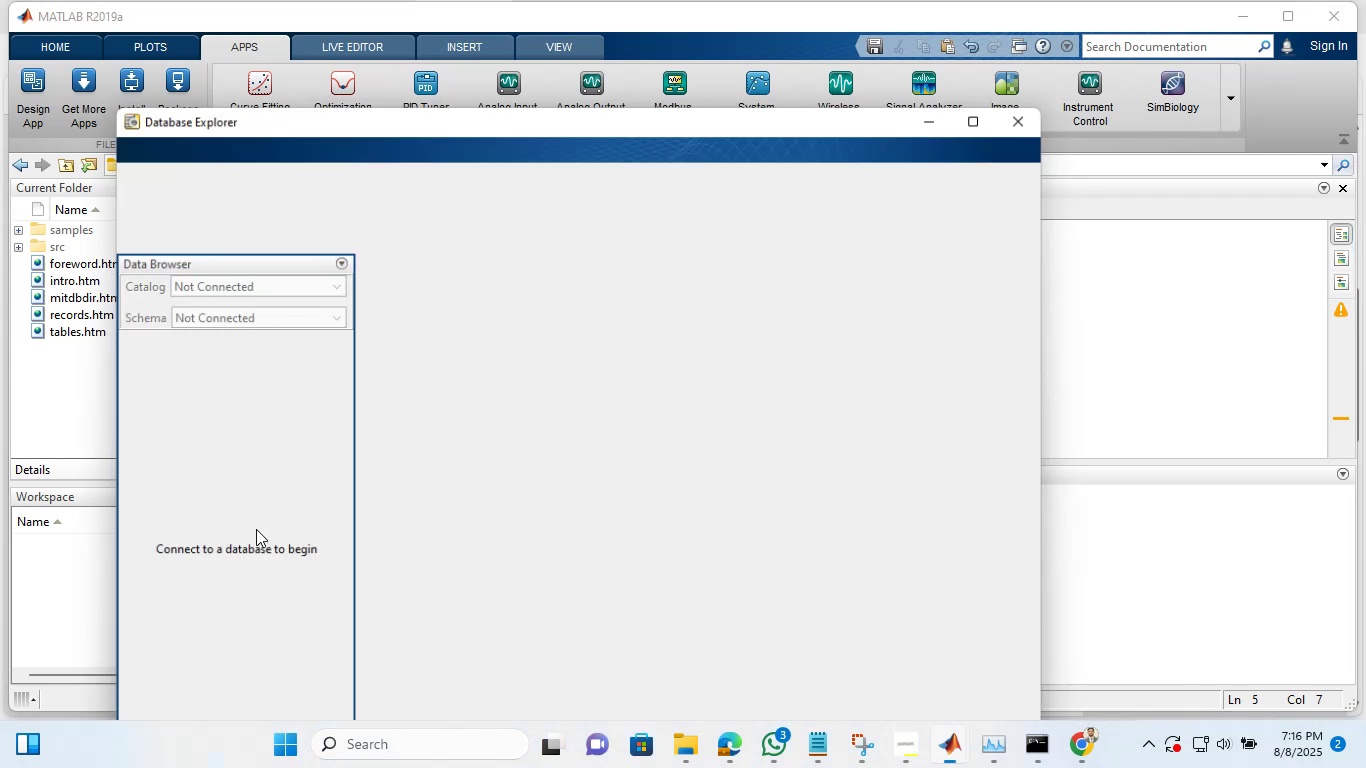 
left_click([183, 220])
 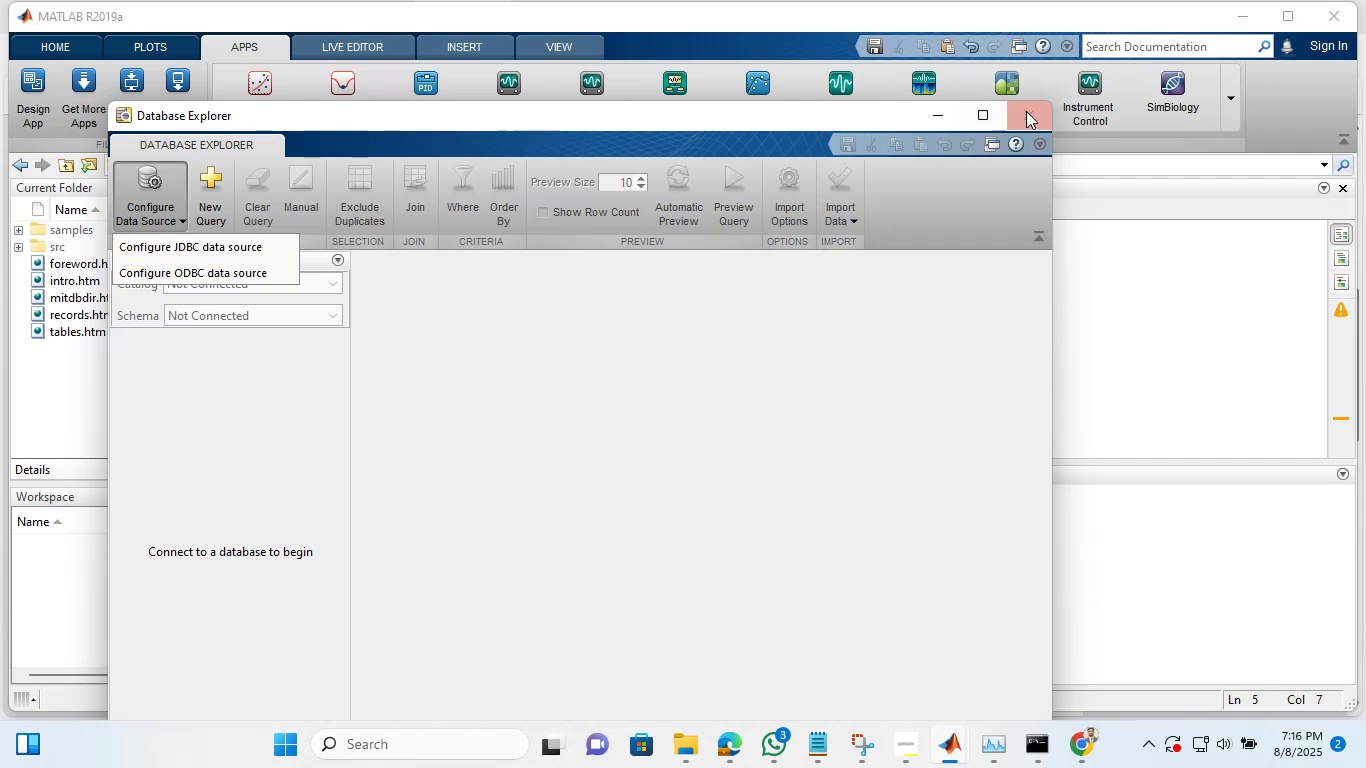 
left_click([1037, 113])
 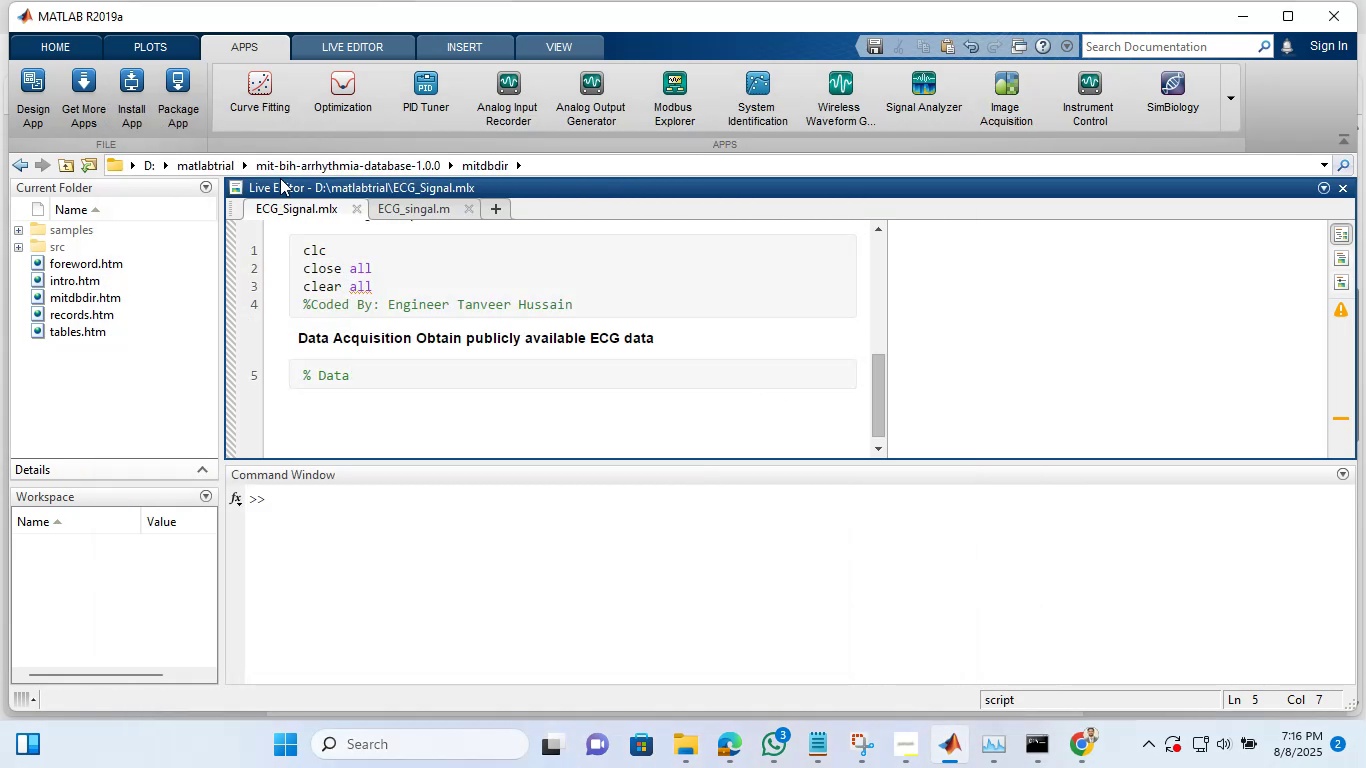 
left_click([351, 168])
 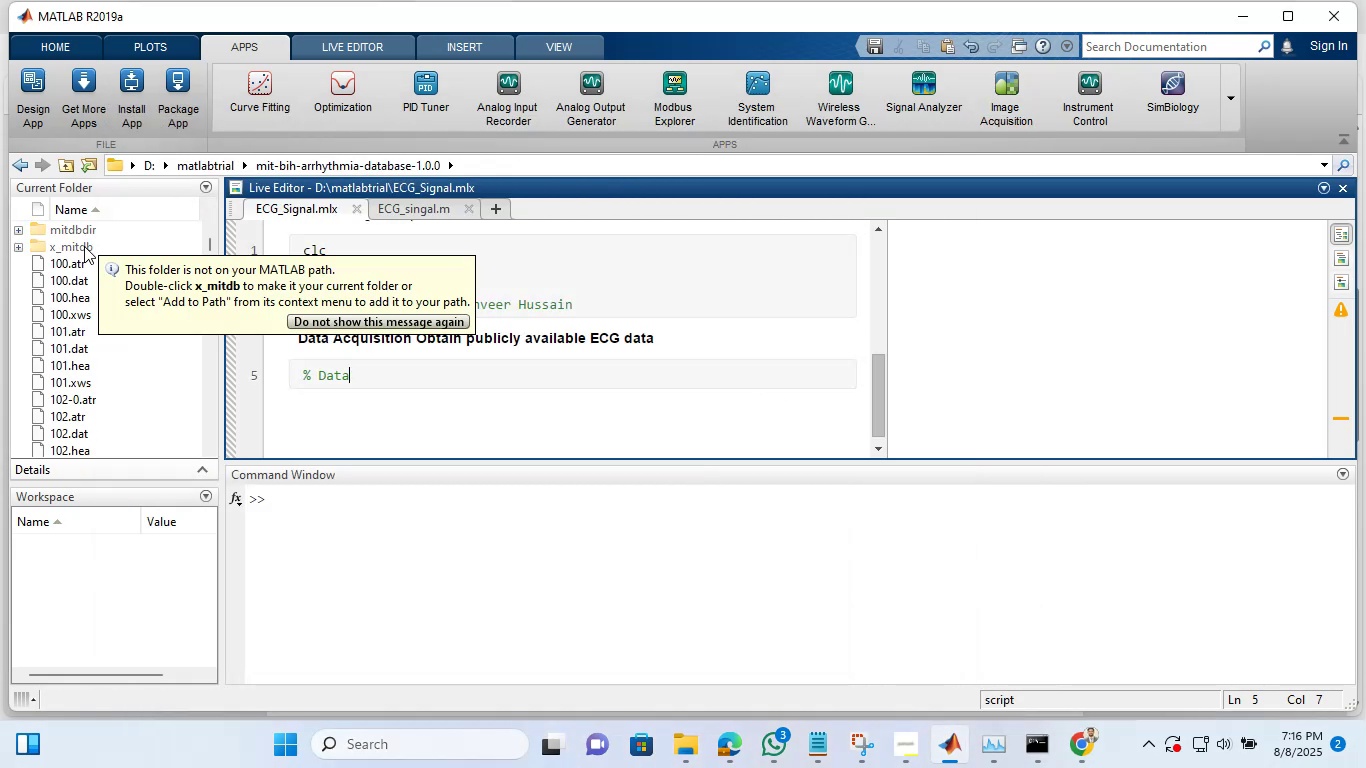 
double_click([84, 246])
 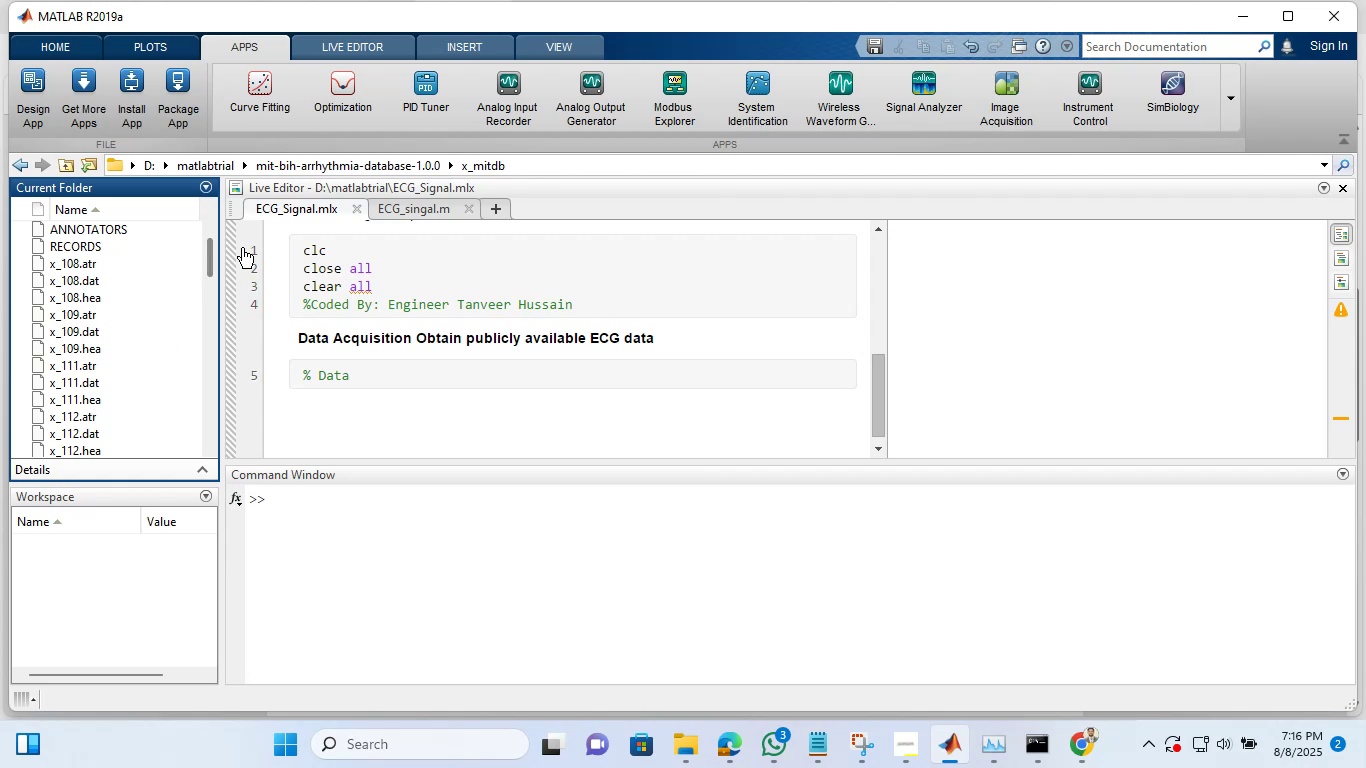 
left_click_drag(start_coordinate=[208, 248], to_coordinate=[201, 118])
 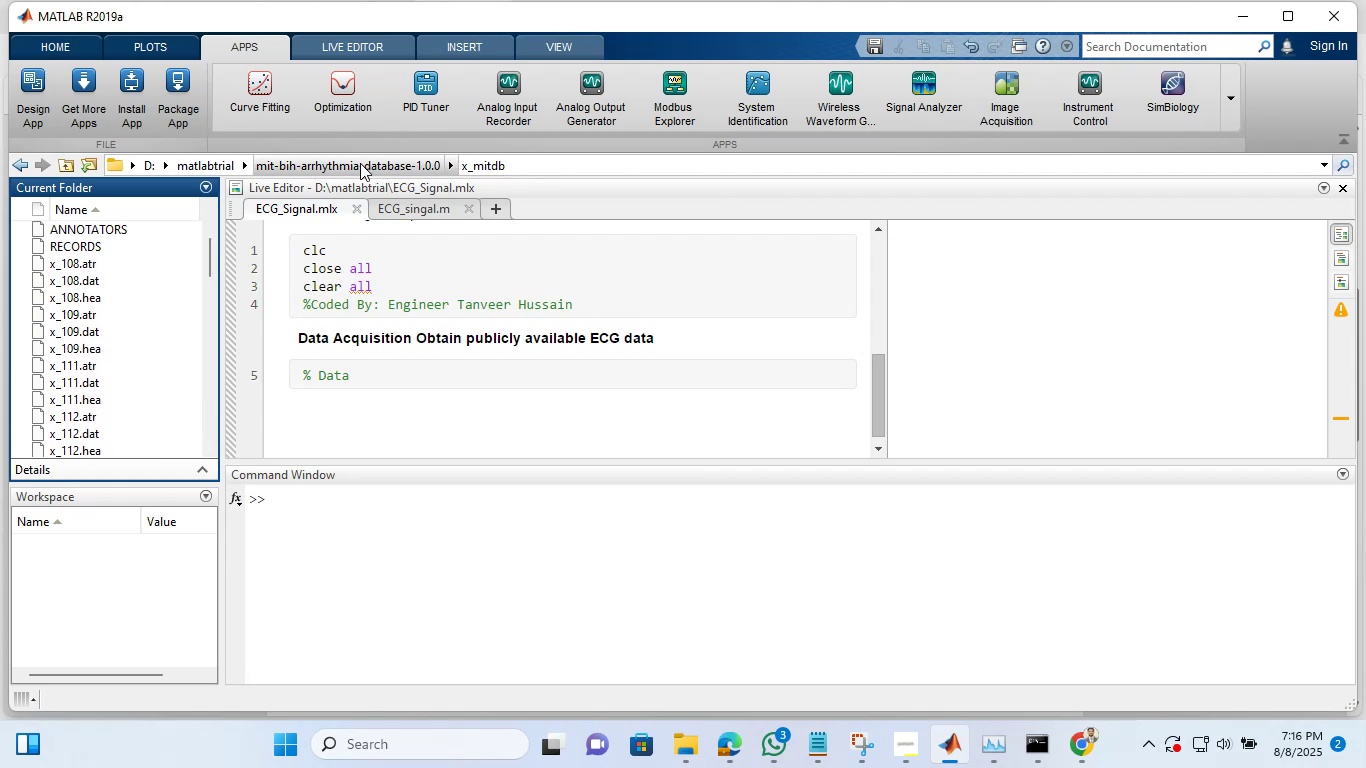 
left_click([360, 163])
 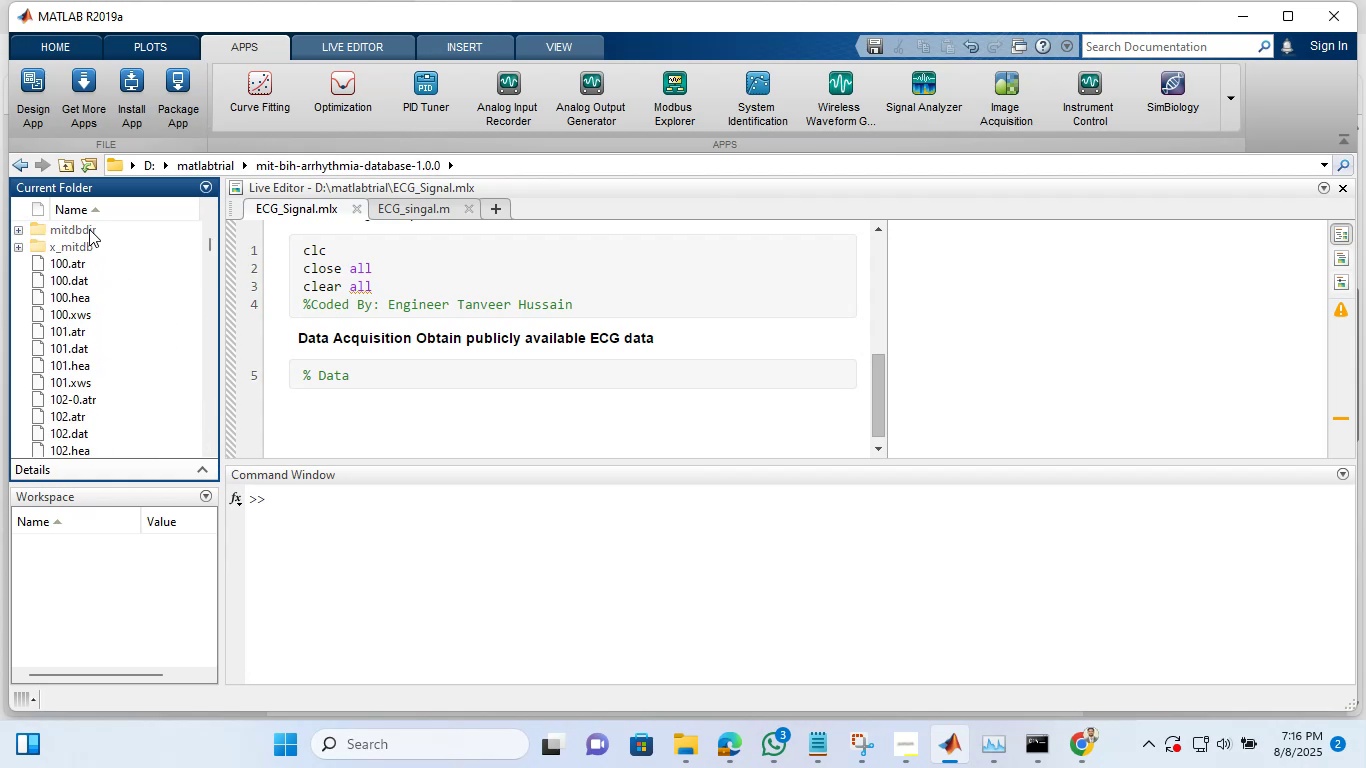 
double_click([89, 229])
 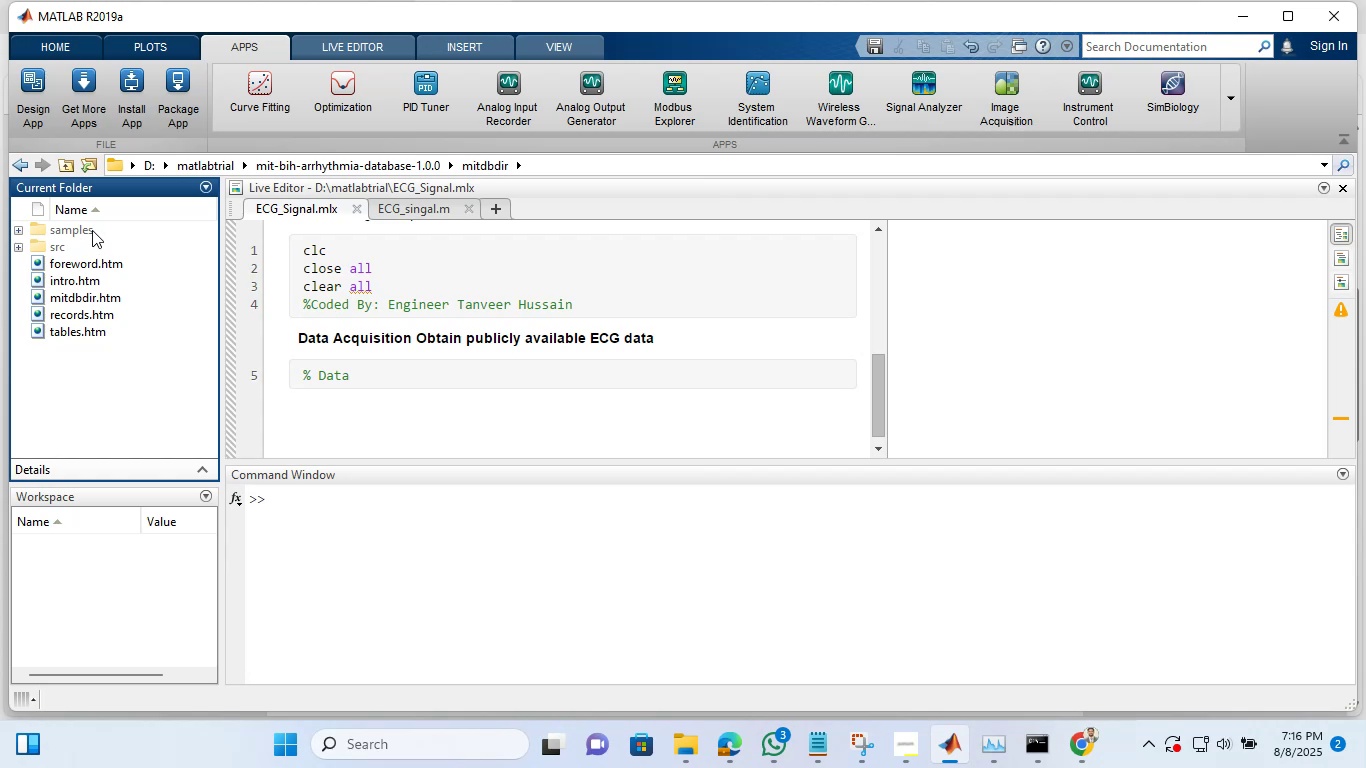 
double_click([92, 229])
 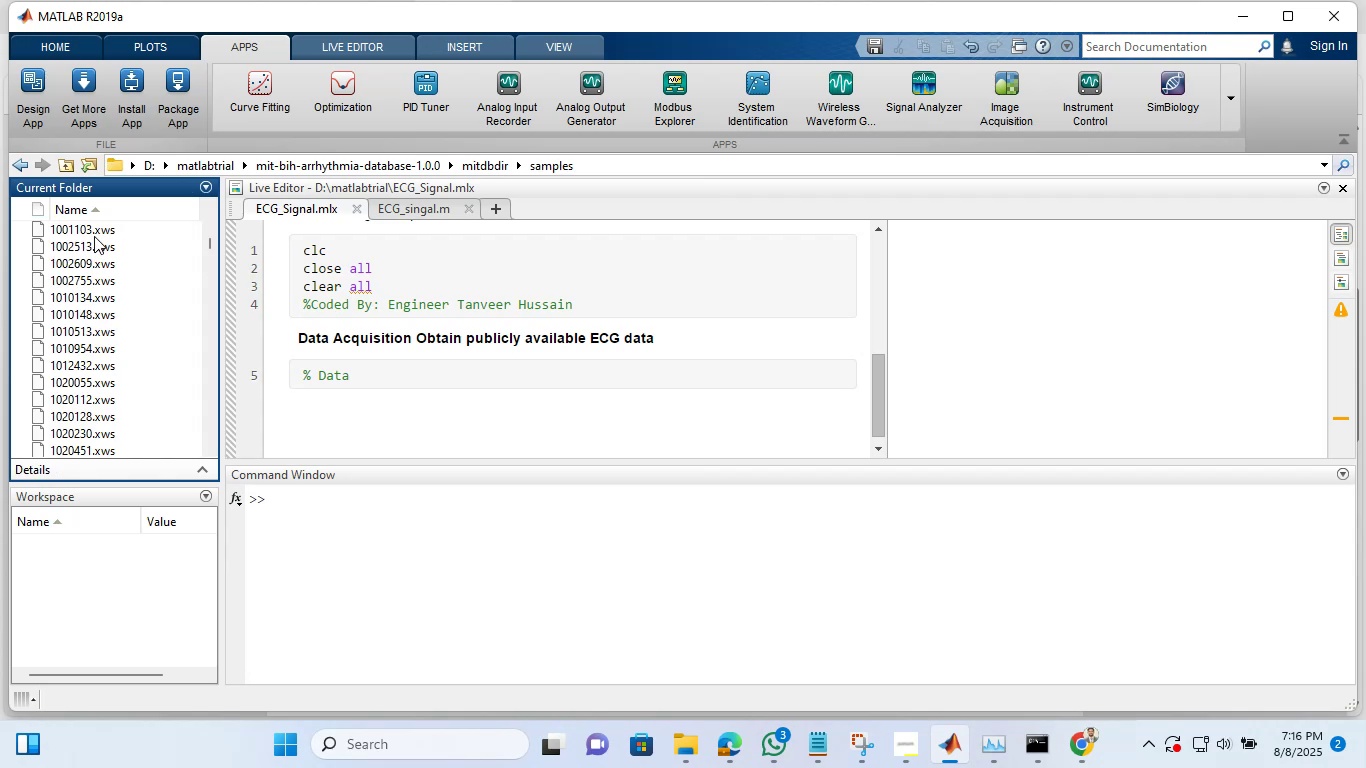 
double_click([94, 236])
 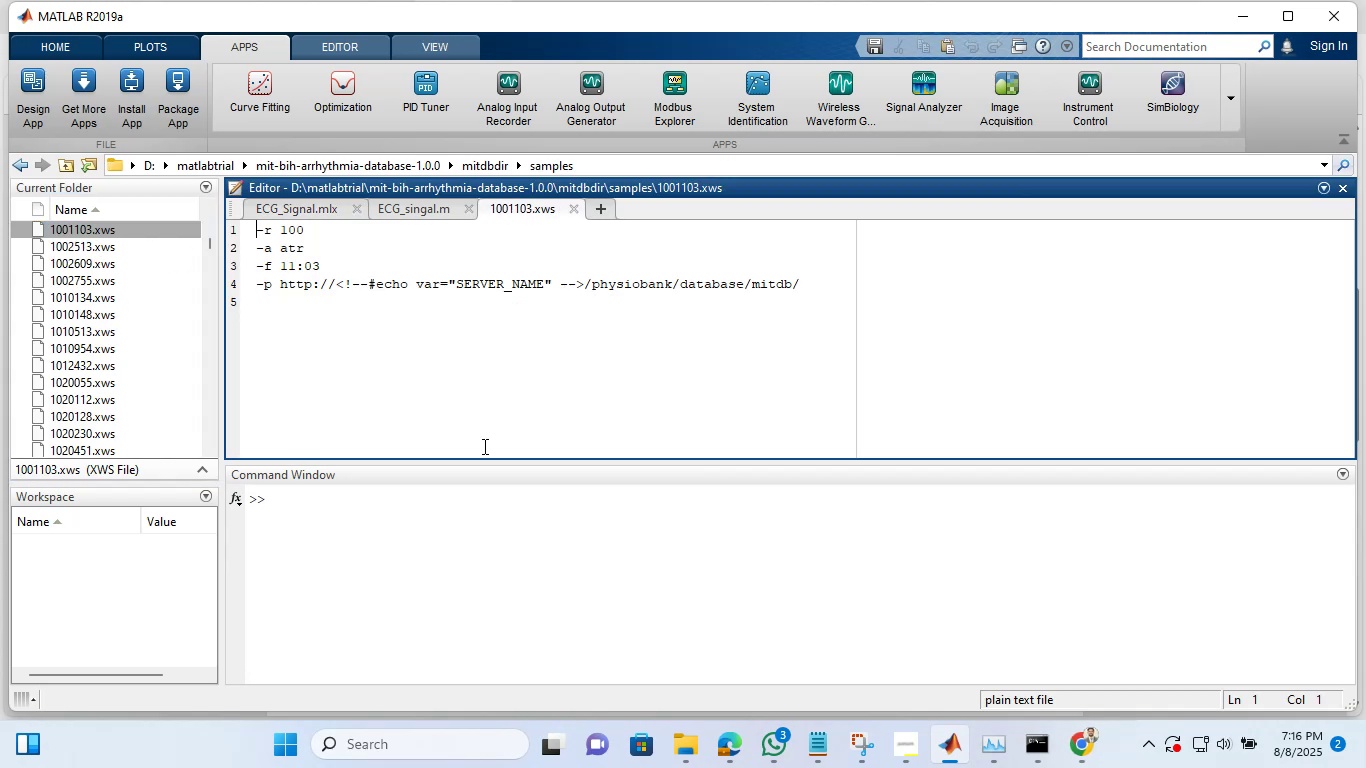 
wait(10.15)
 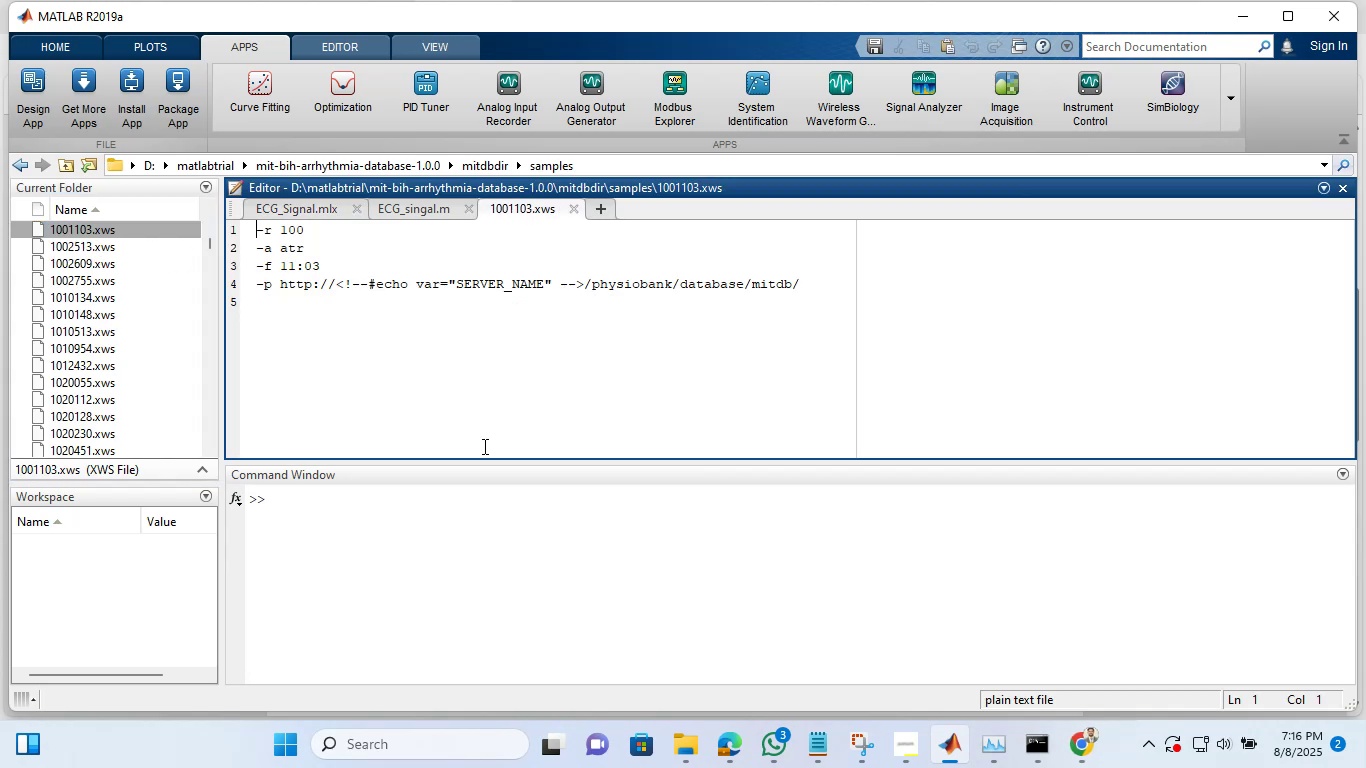 
left_click([575, 212])
 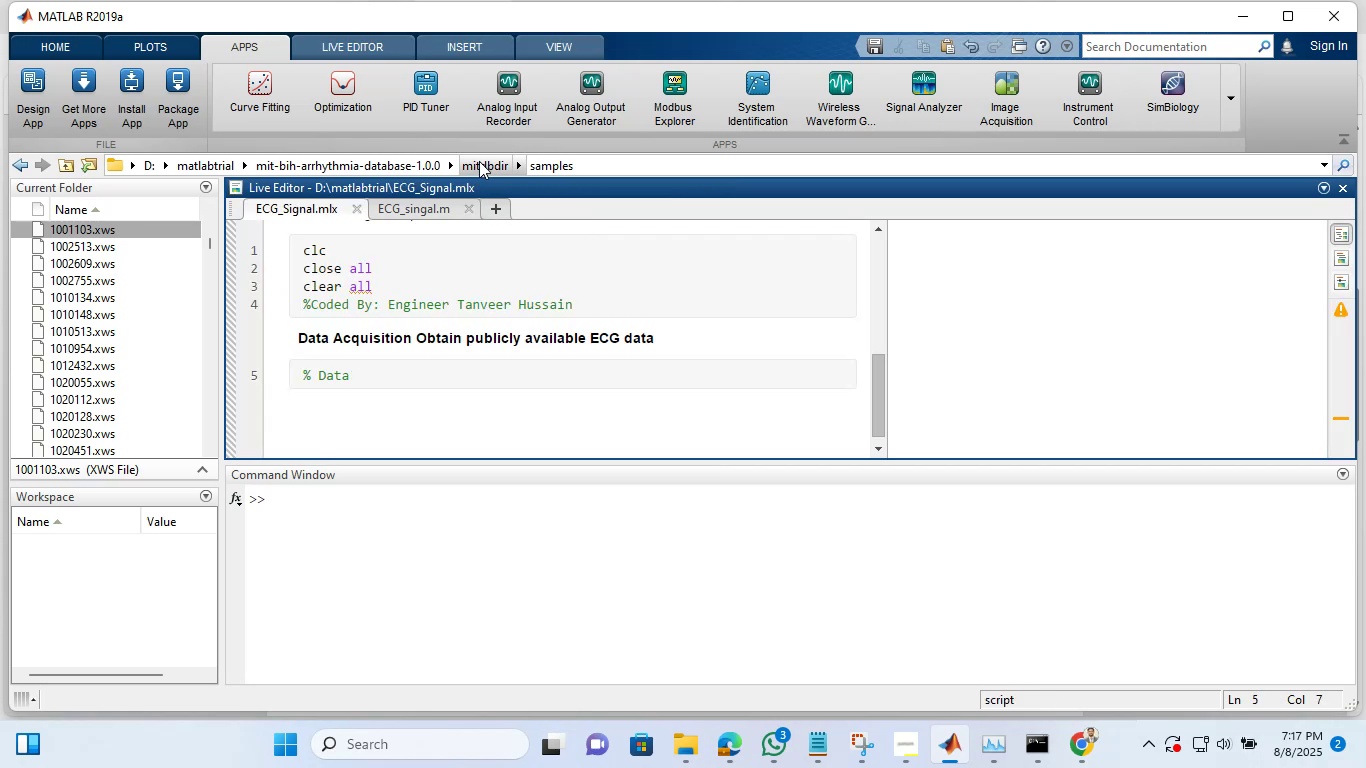 
left_click([479, 161])
 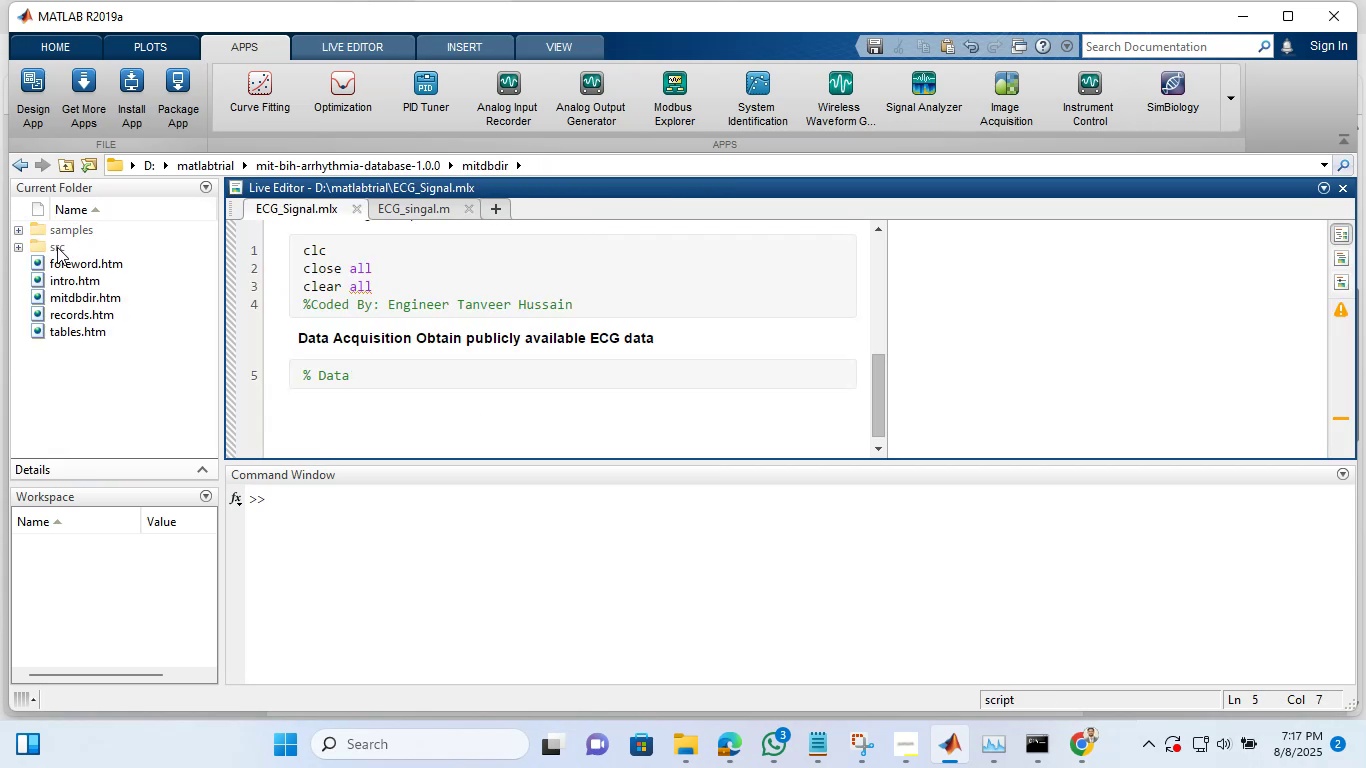 
double_click([57, 248])
 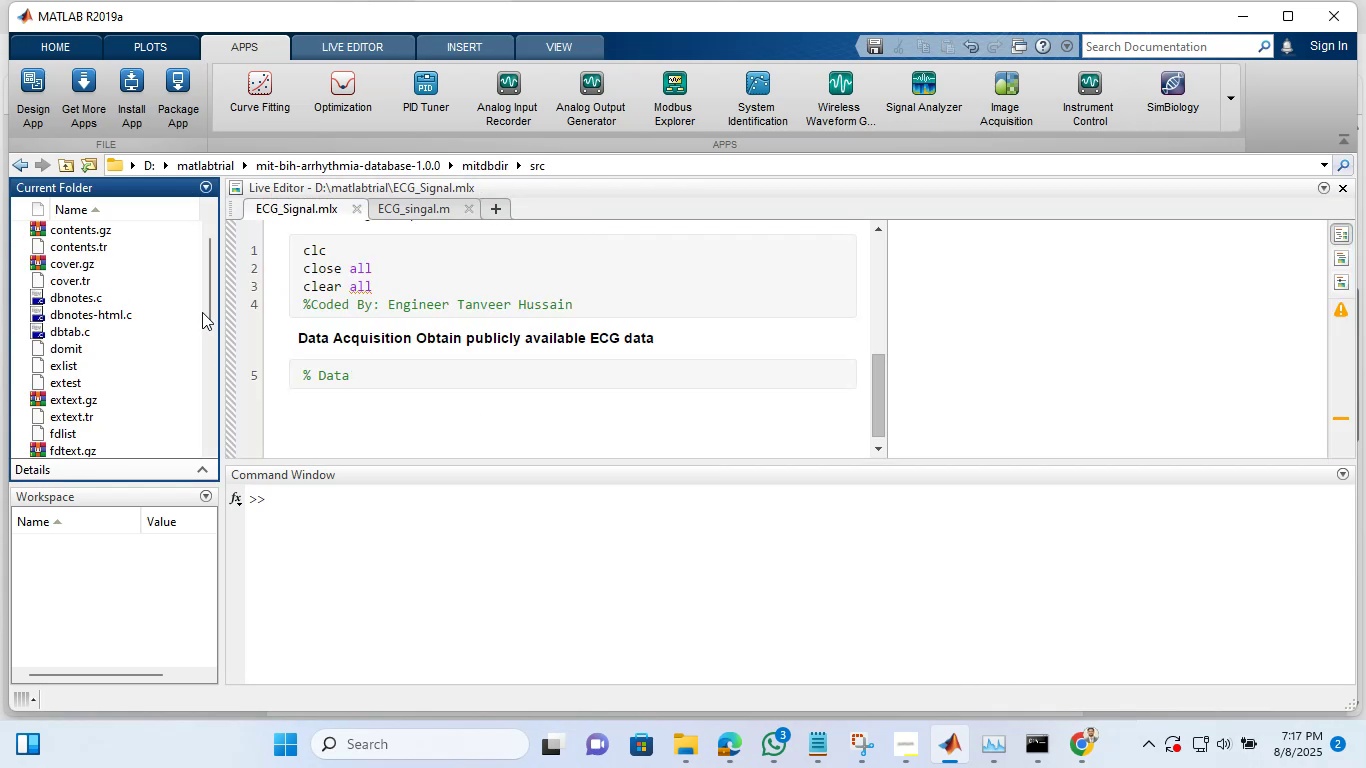 
left_click_drag(start_coordinate=[206, 277], to_coordinate=[201, 240])
 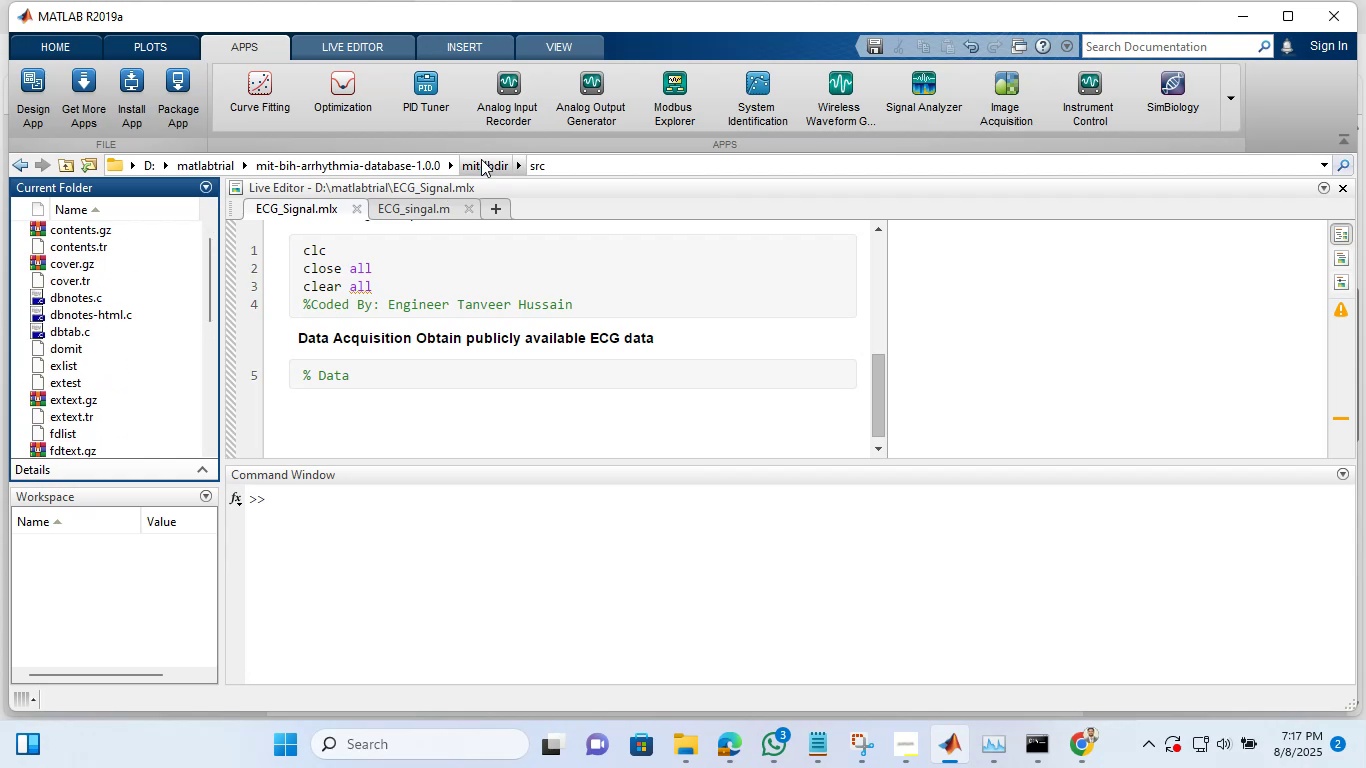 
left_click([482, 163])
 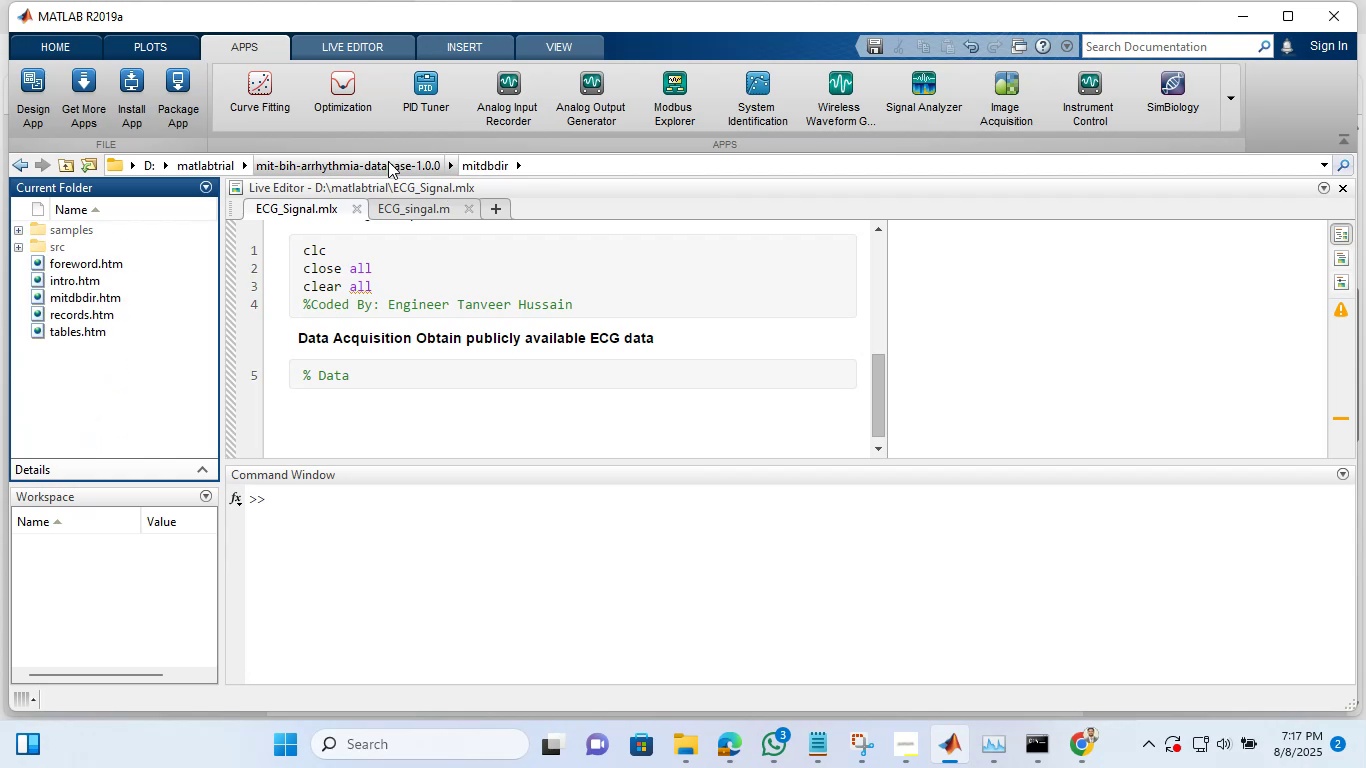 
left_click([388, 161])
 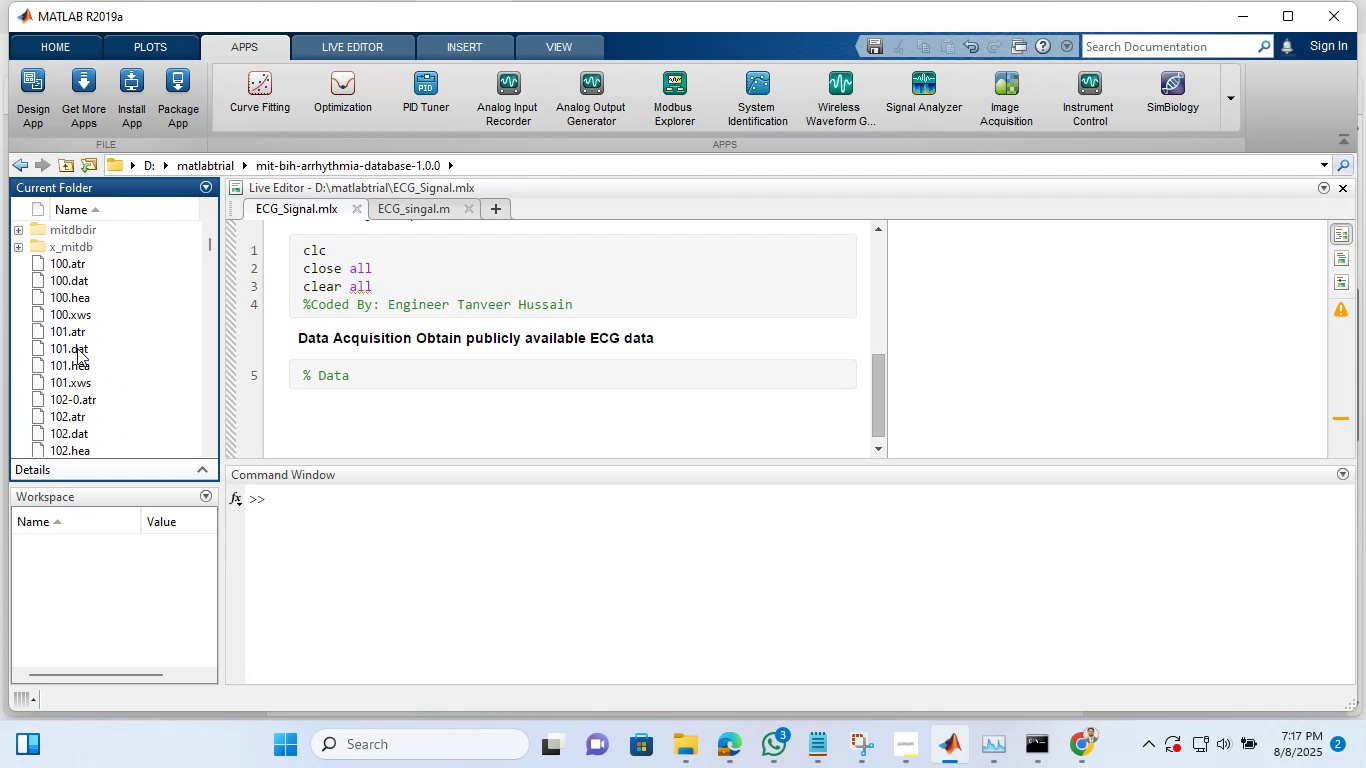 
wait(5.78)
 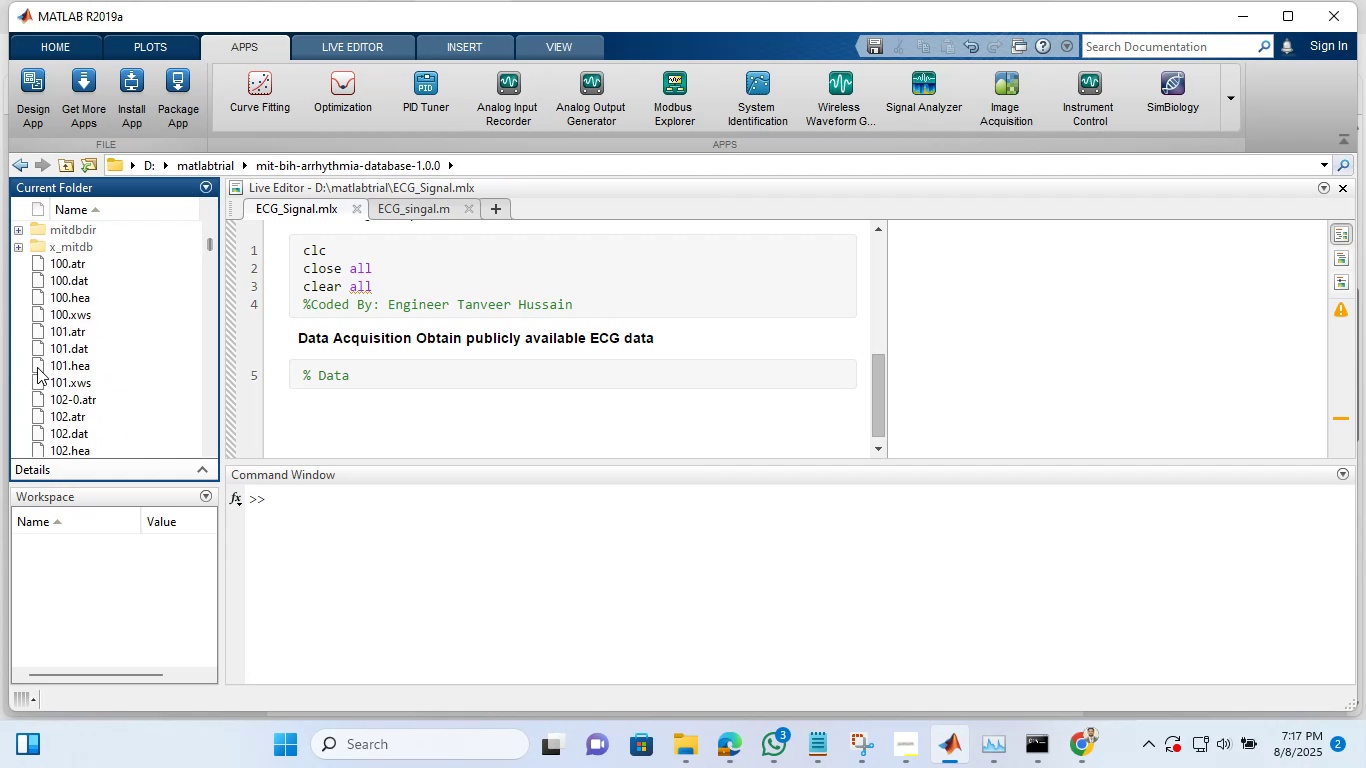 
left_click_drag(start_coordinate=[210, 236], to_coordinate=[211, 245])
 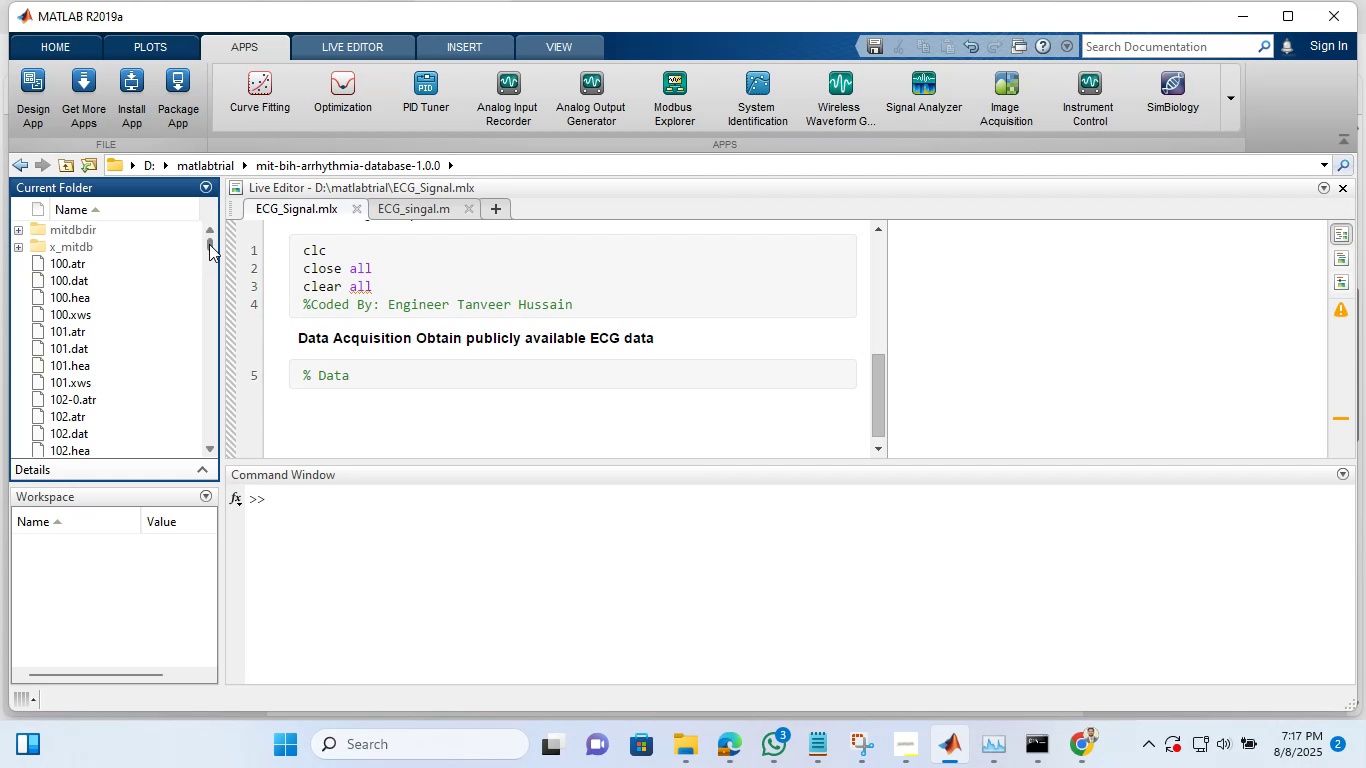 
left_click_drag(start_coordinate=[209, 244], to_coordinate=[210, 412])
 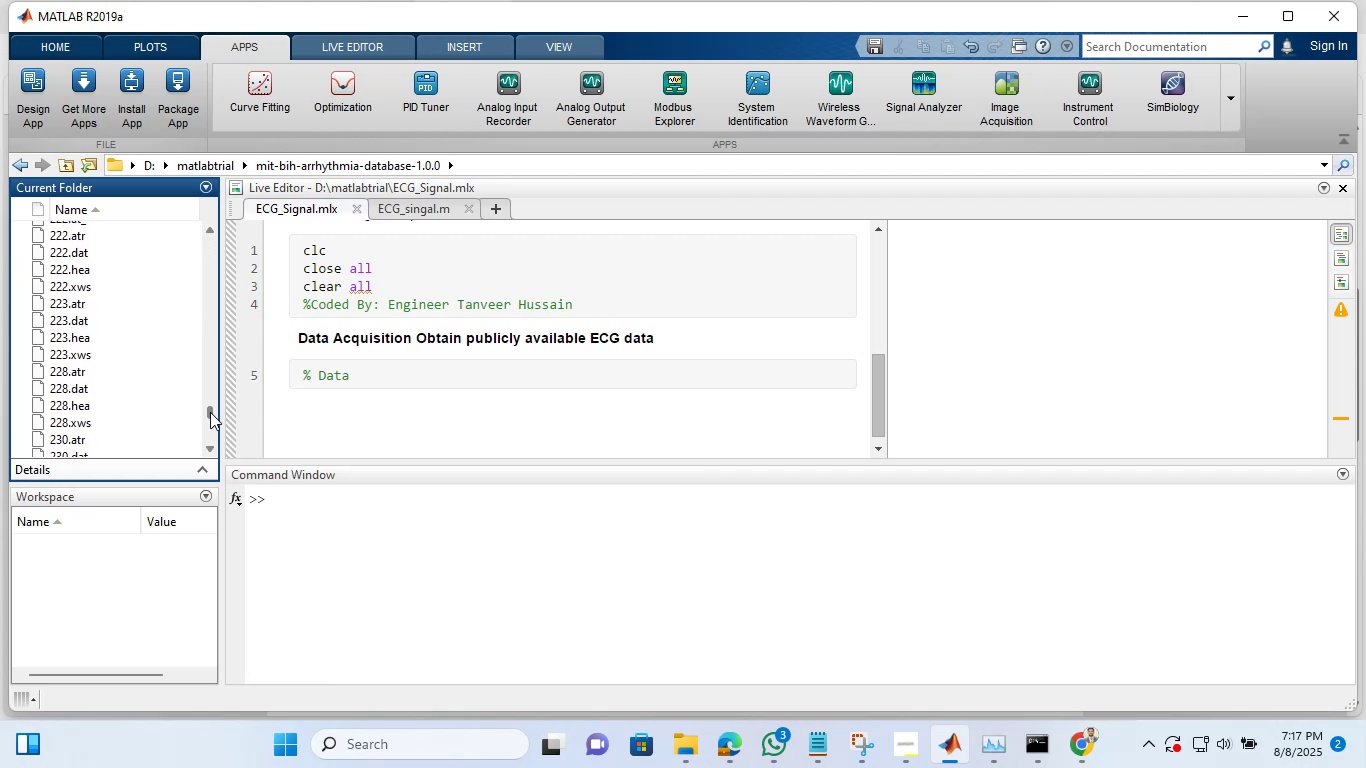 
left_click_drag(start_coordinate=[210, 412], to_coordinate=[226, 314])
 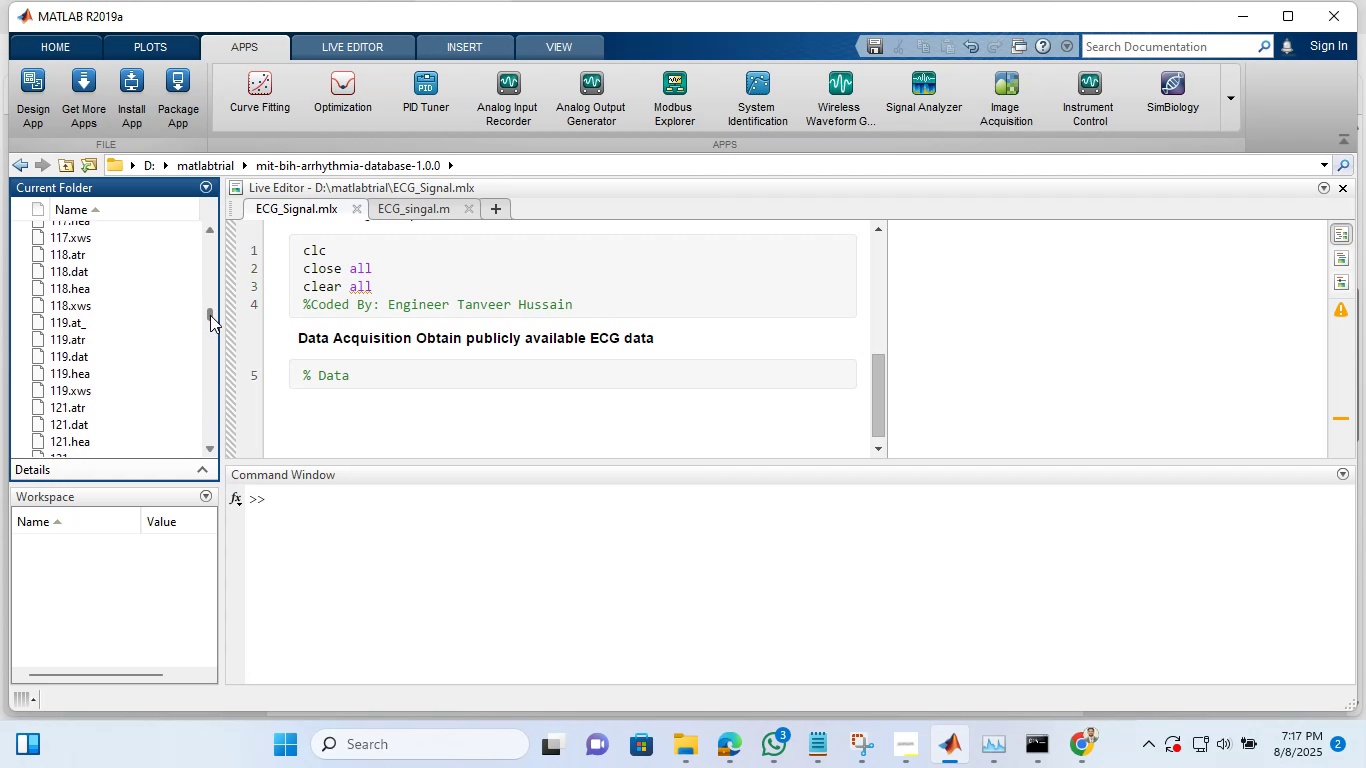 
left_click_drag(start_coordinate=[210, 315], to_coordinate=[227, 212])
 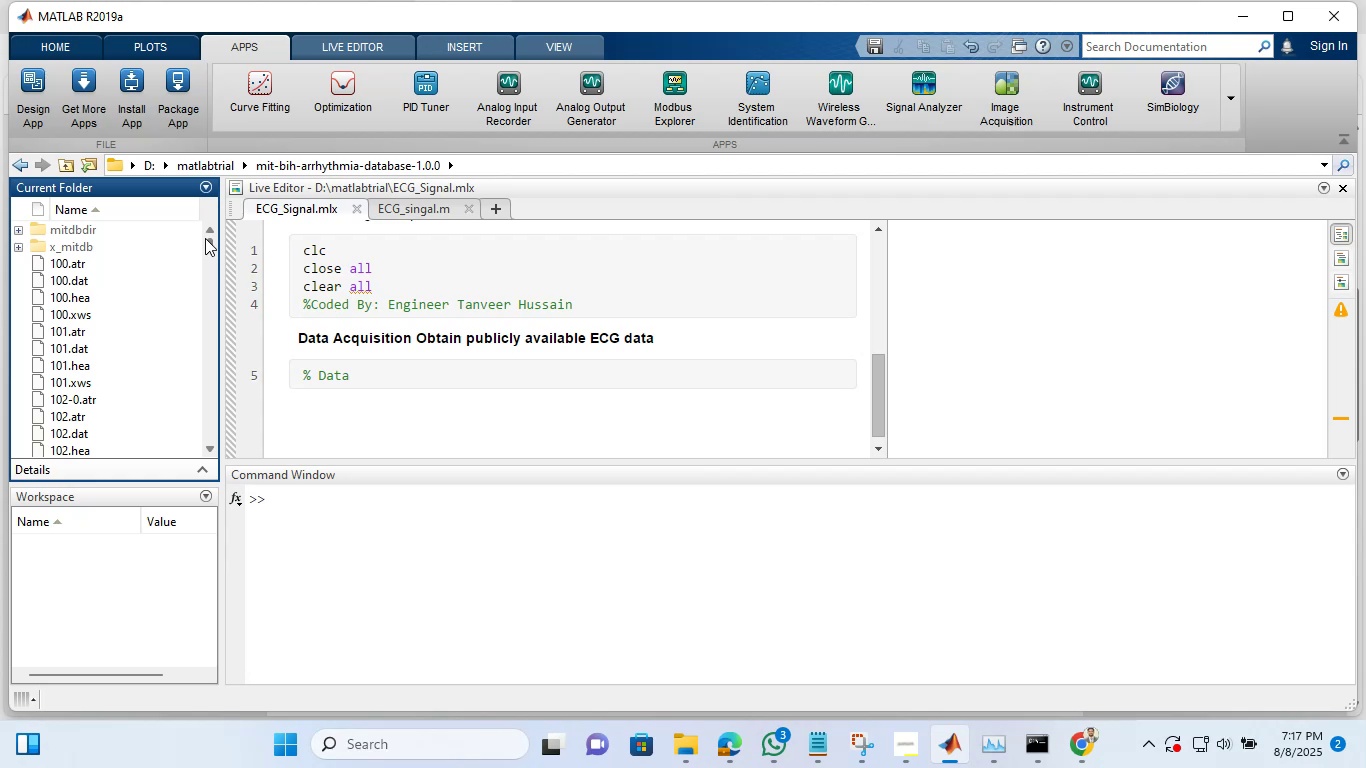 
wait(11.57)
 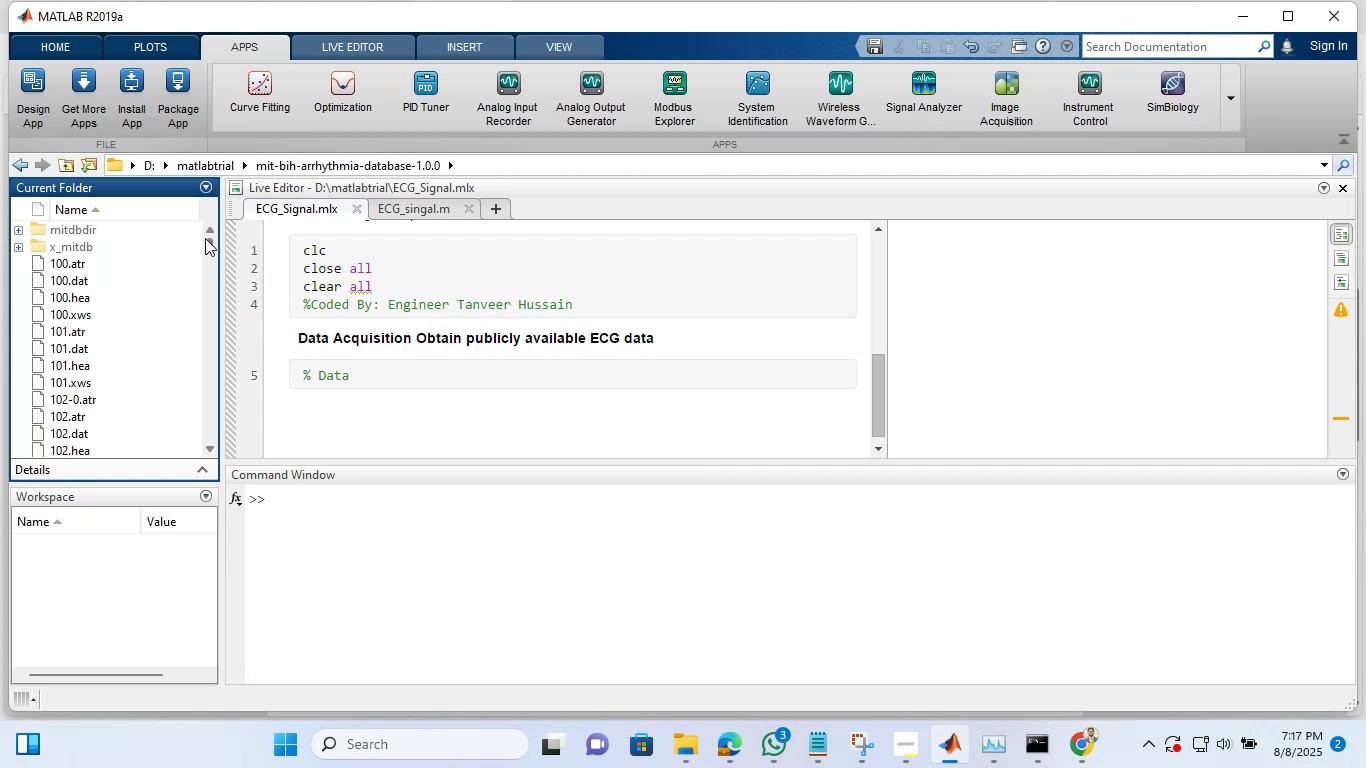 
double_click([77, 231])
 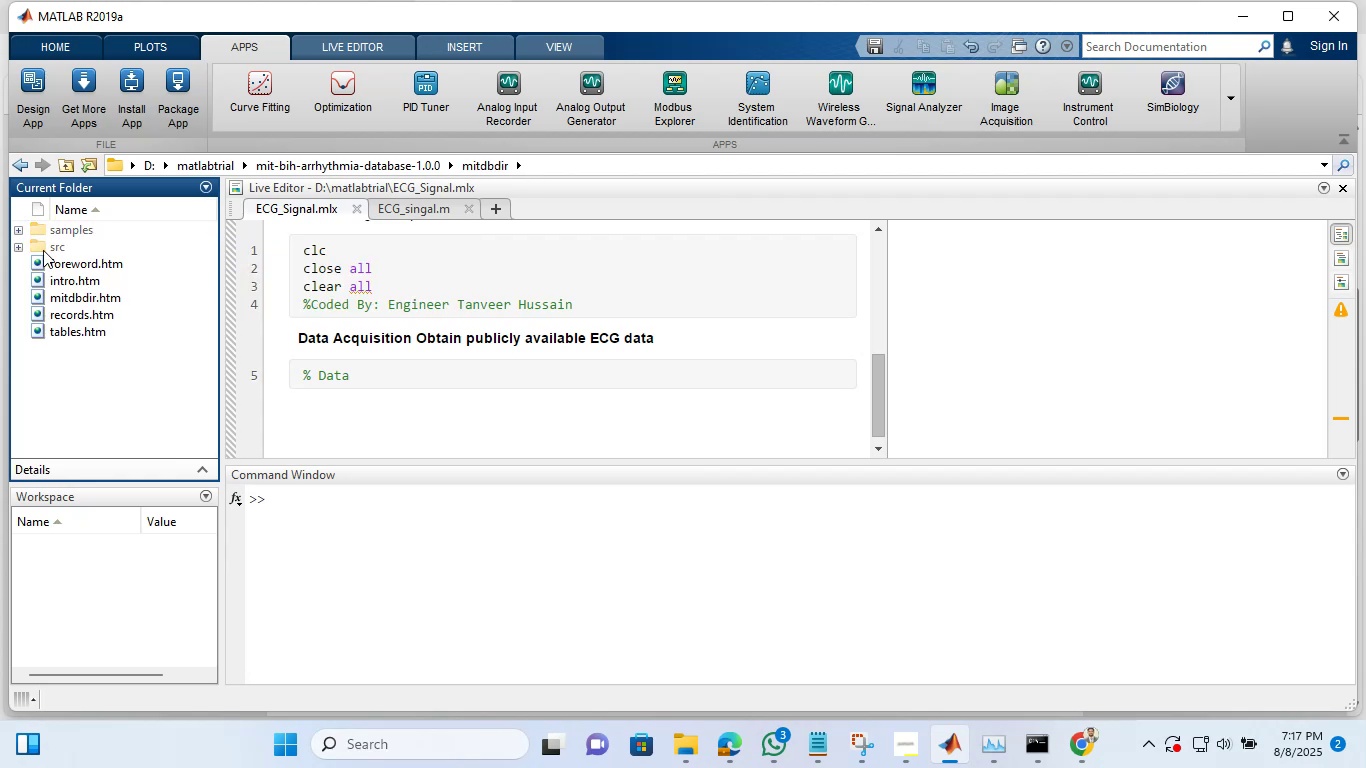 
double_click([47, 245])
 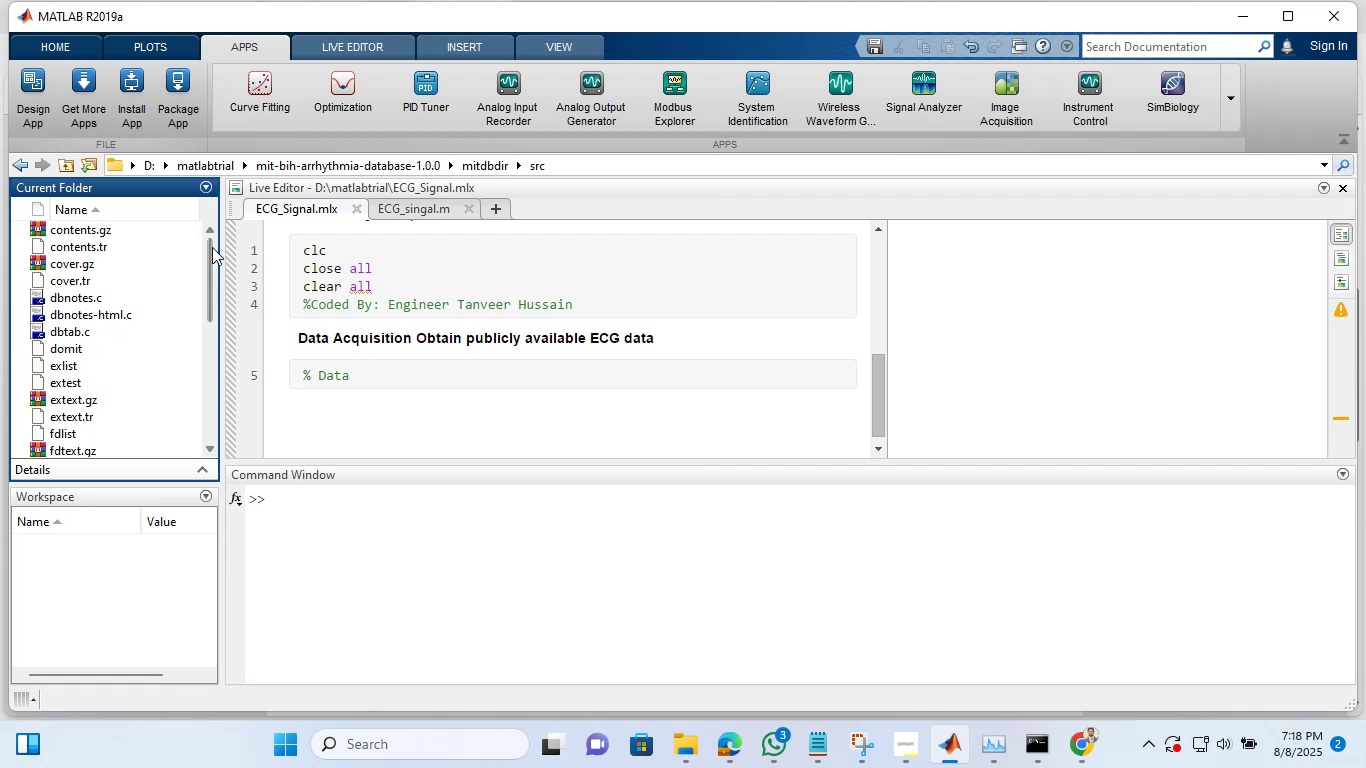 
left_click_drag(start_coordinate=[215, 250], to_coordinate=[214, 185])
 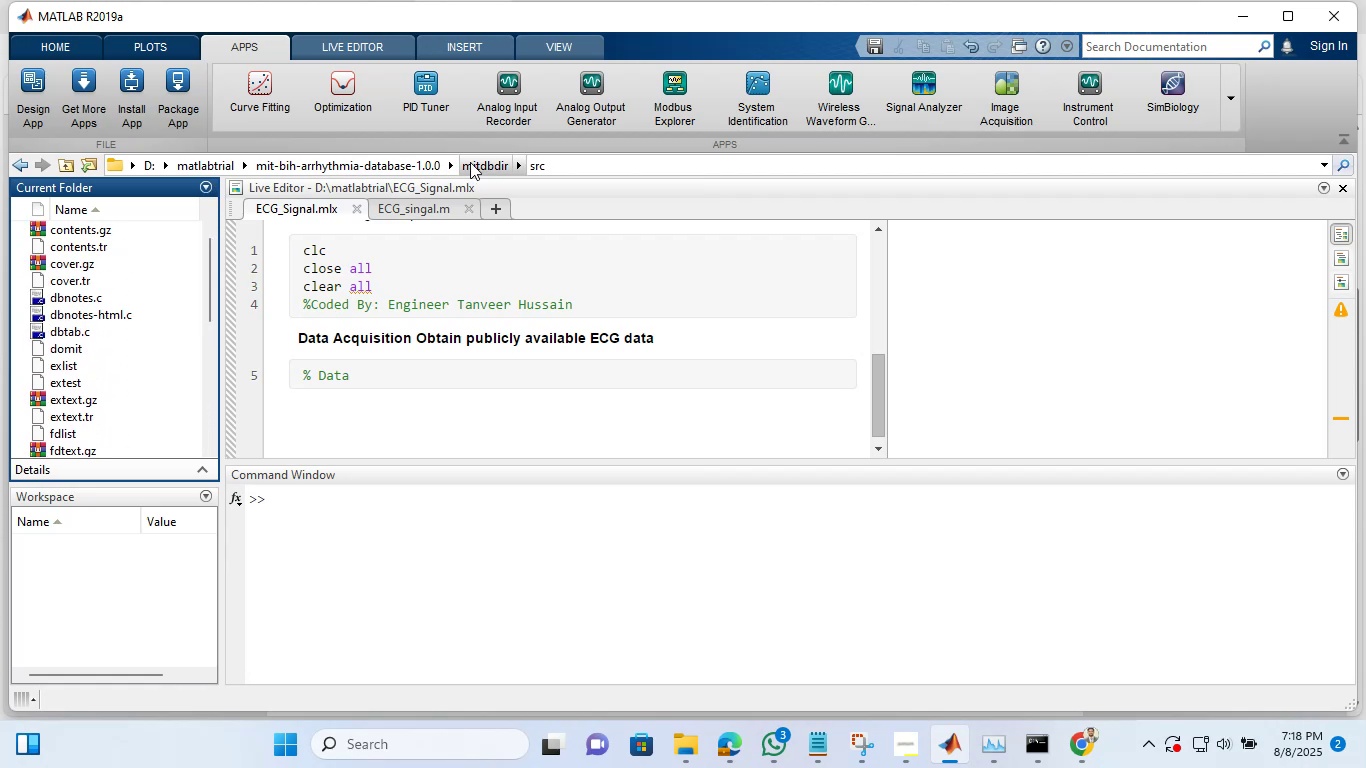 
left_click([470, 162])
 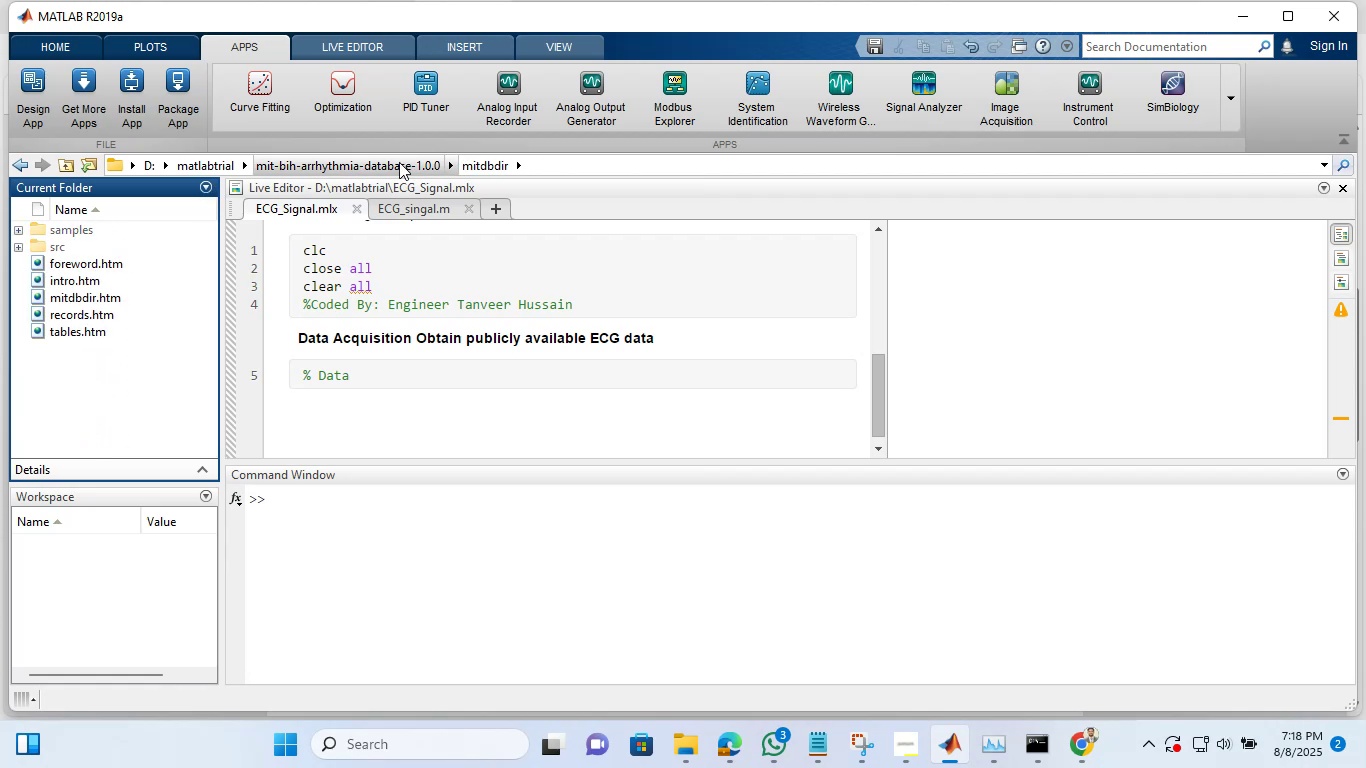 
left_click([399, 162])
 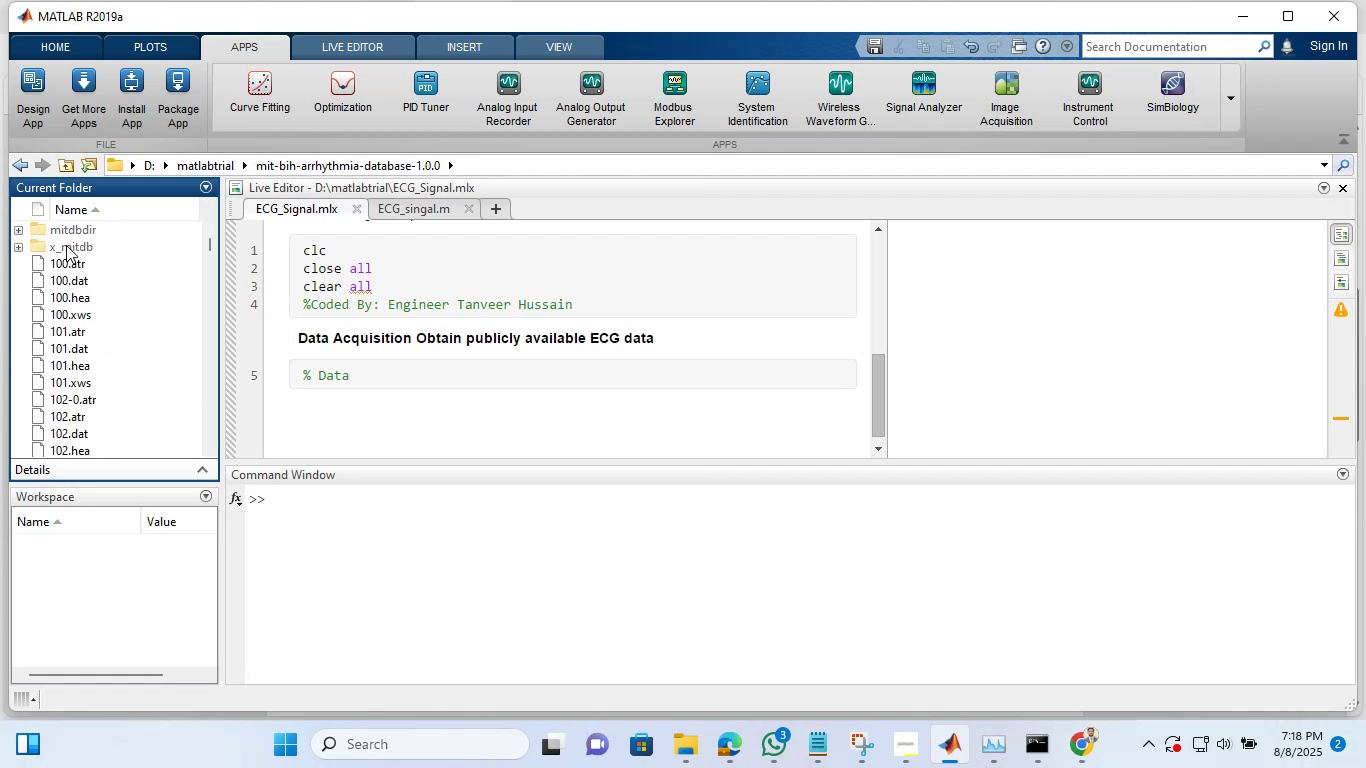 
double_click([66, 245])
 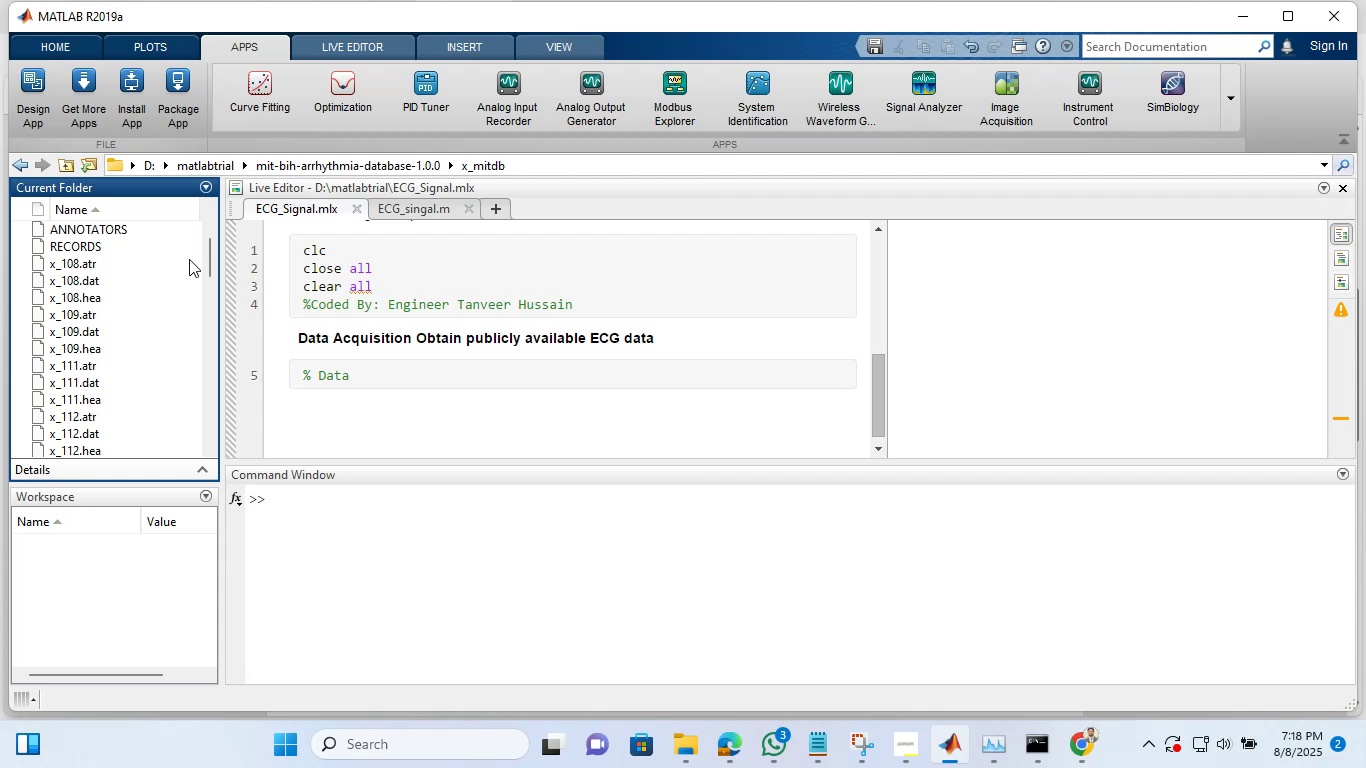 
wait(5.62)
 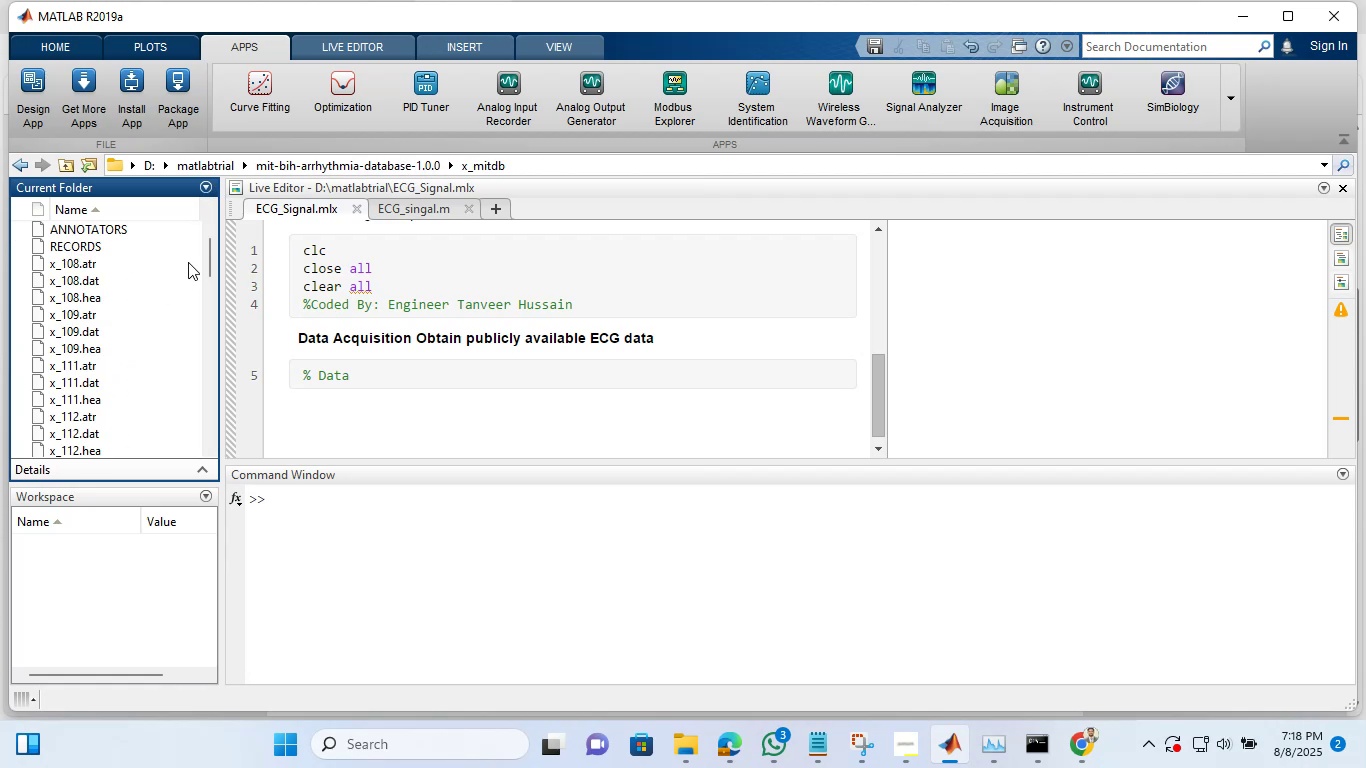 
left_click_drag(start_coordinate=[208, 236], to_coordinate=[208, 262])
 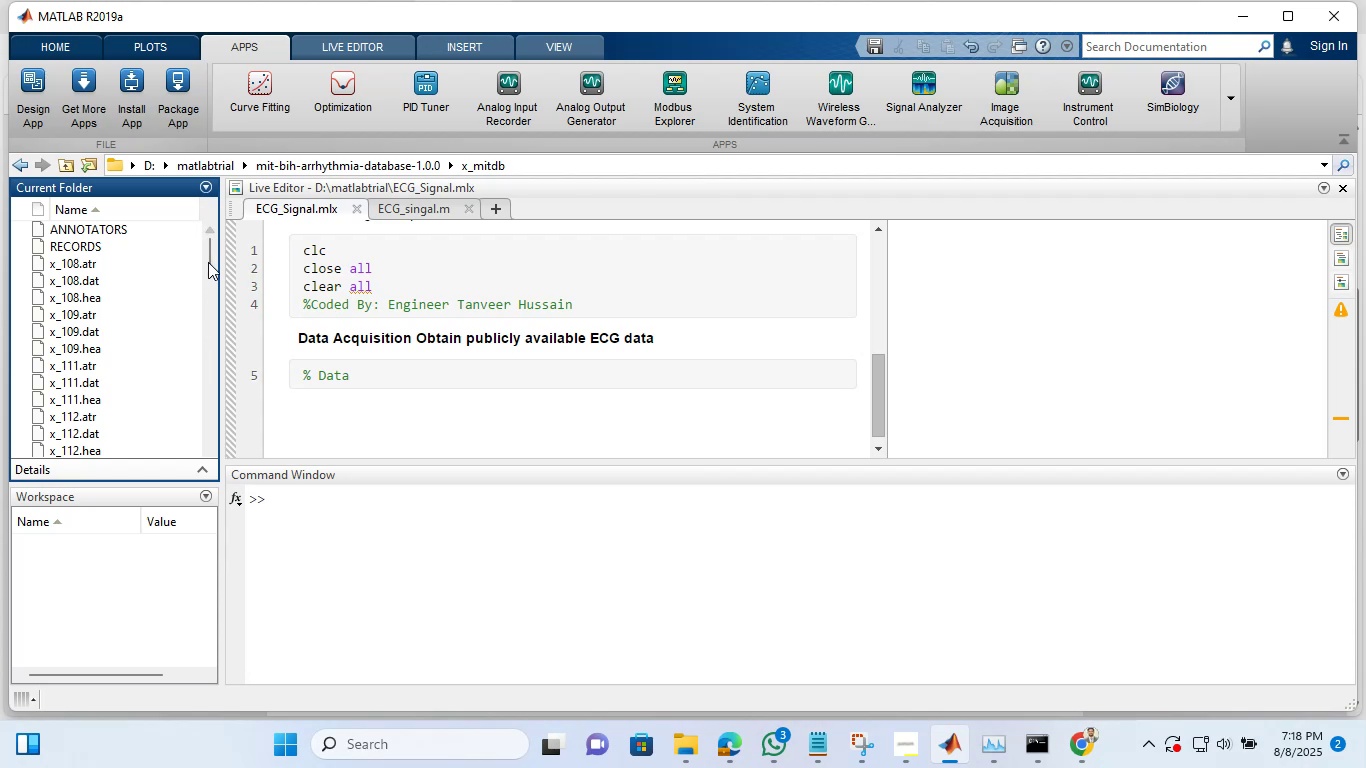 
left_click_drag(start_coordinate=[208, 262], to_coordinate=[214, 155])
 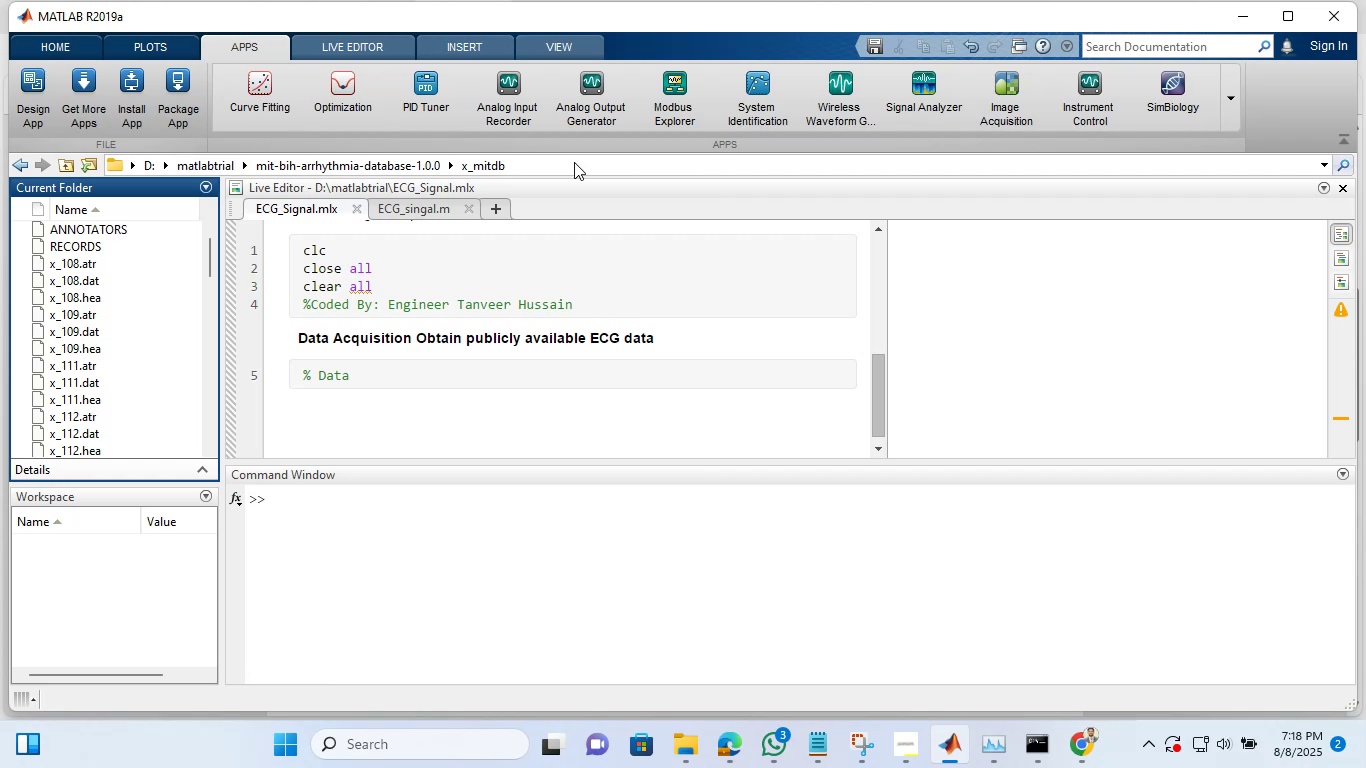 
wait(9.21)
 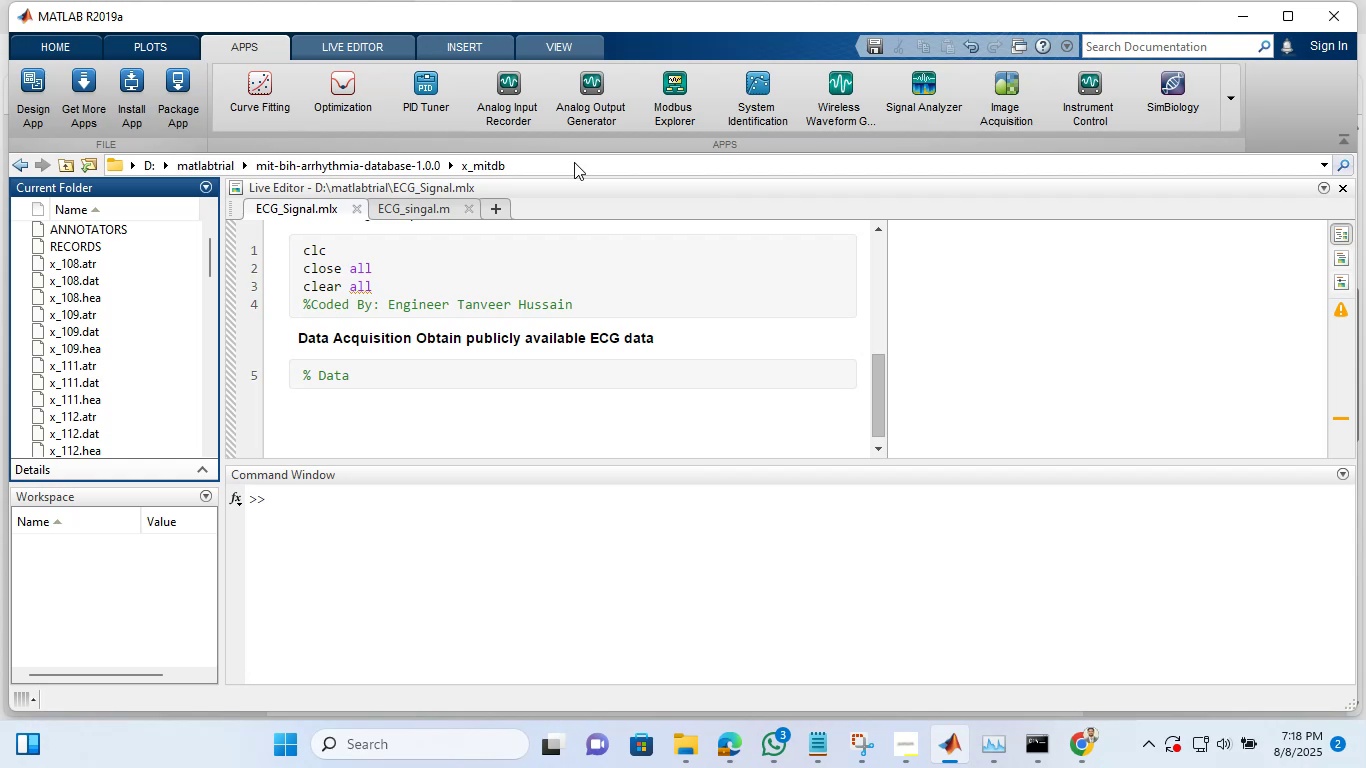 
left_click([650, 672])
 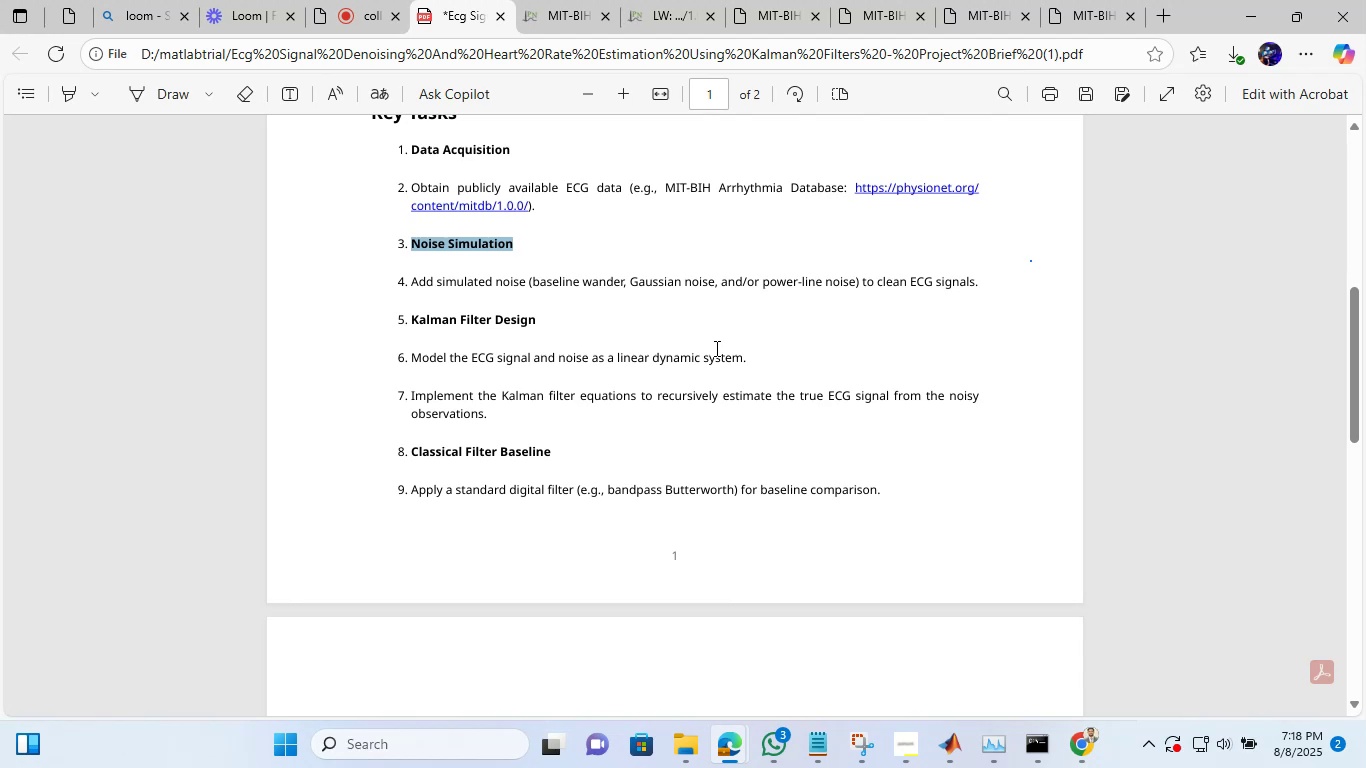 
left_click([650, 247])
 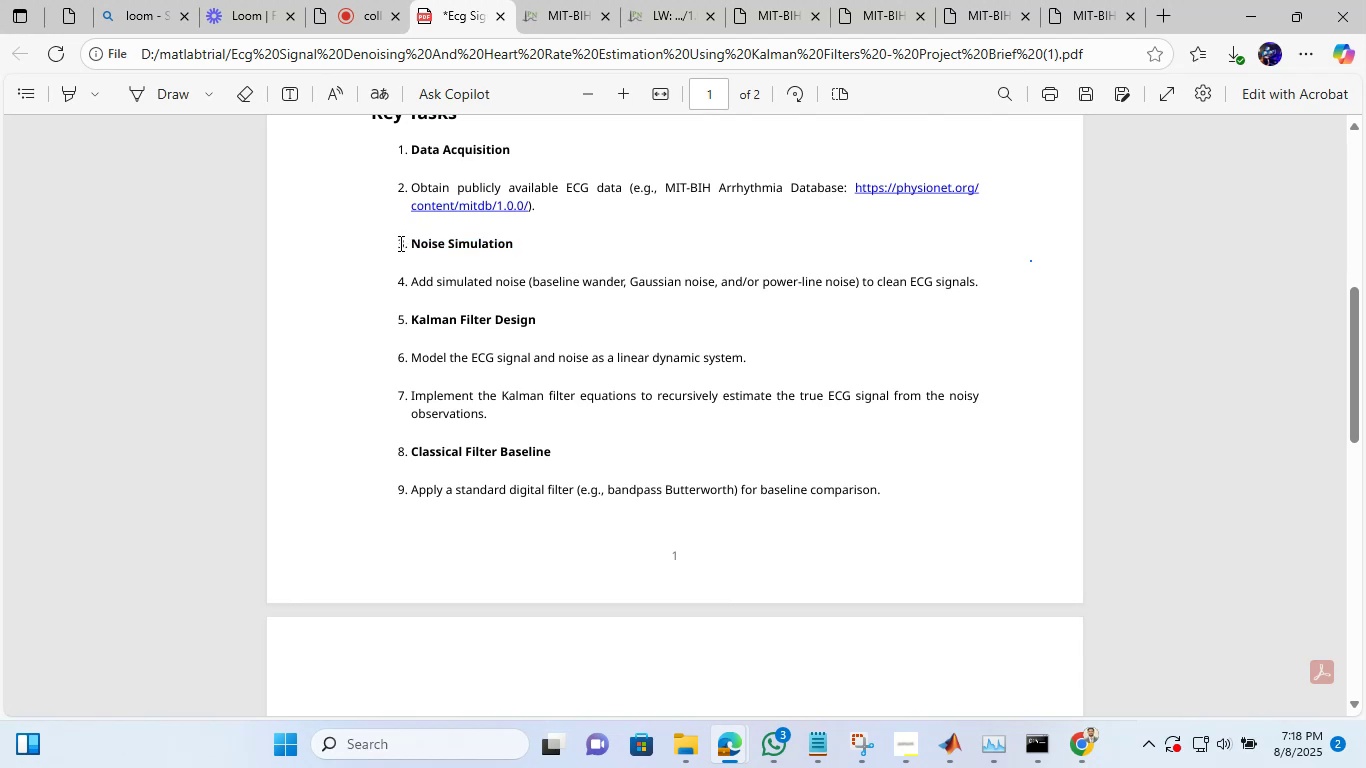 
left_click_drag(start_coordinate=[399, 242], to_coordinate=[527, 243])
 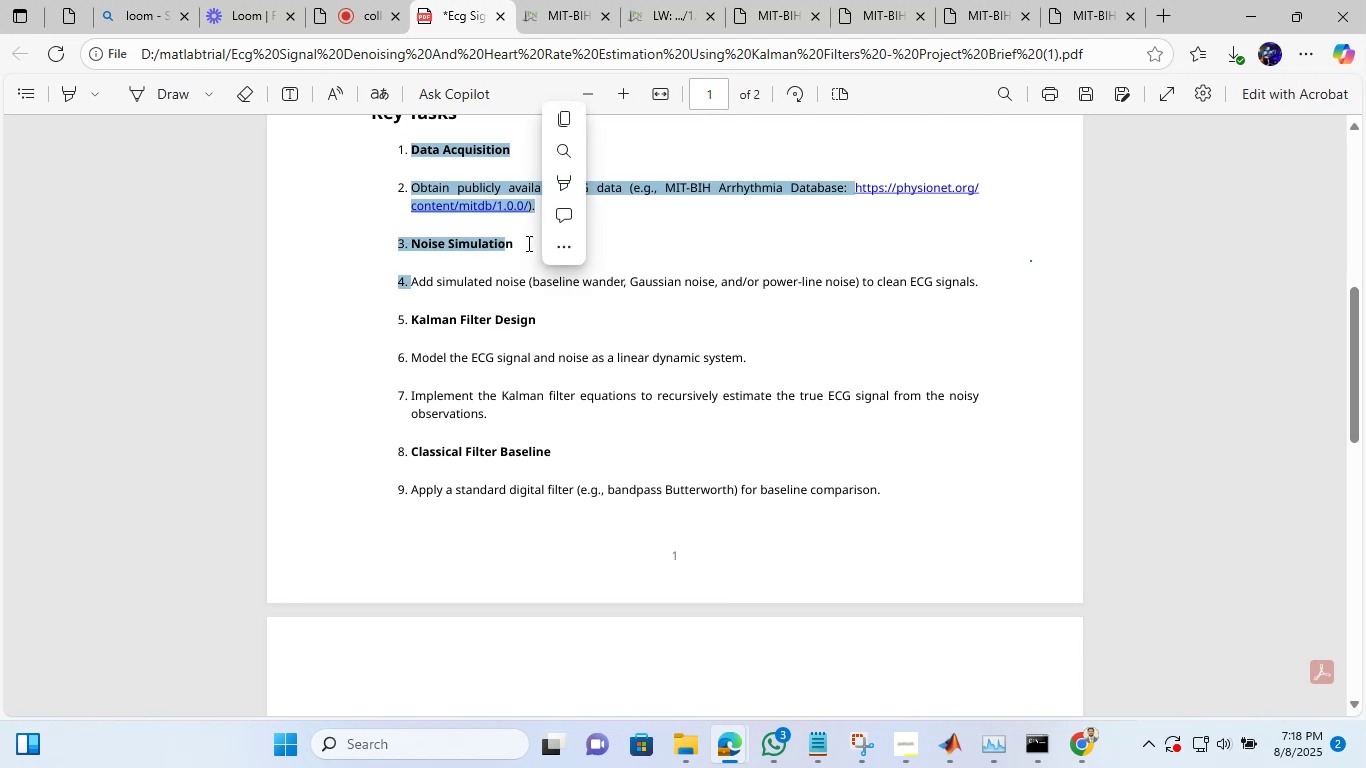 
left_click([527, 243])
 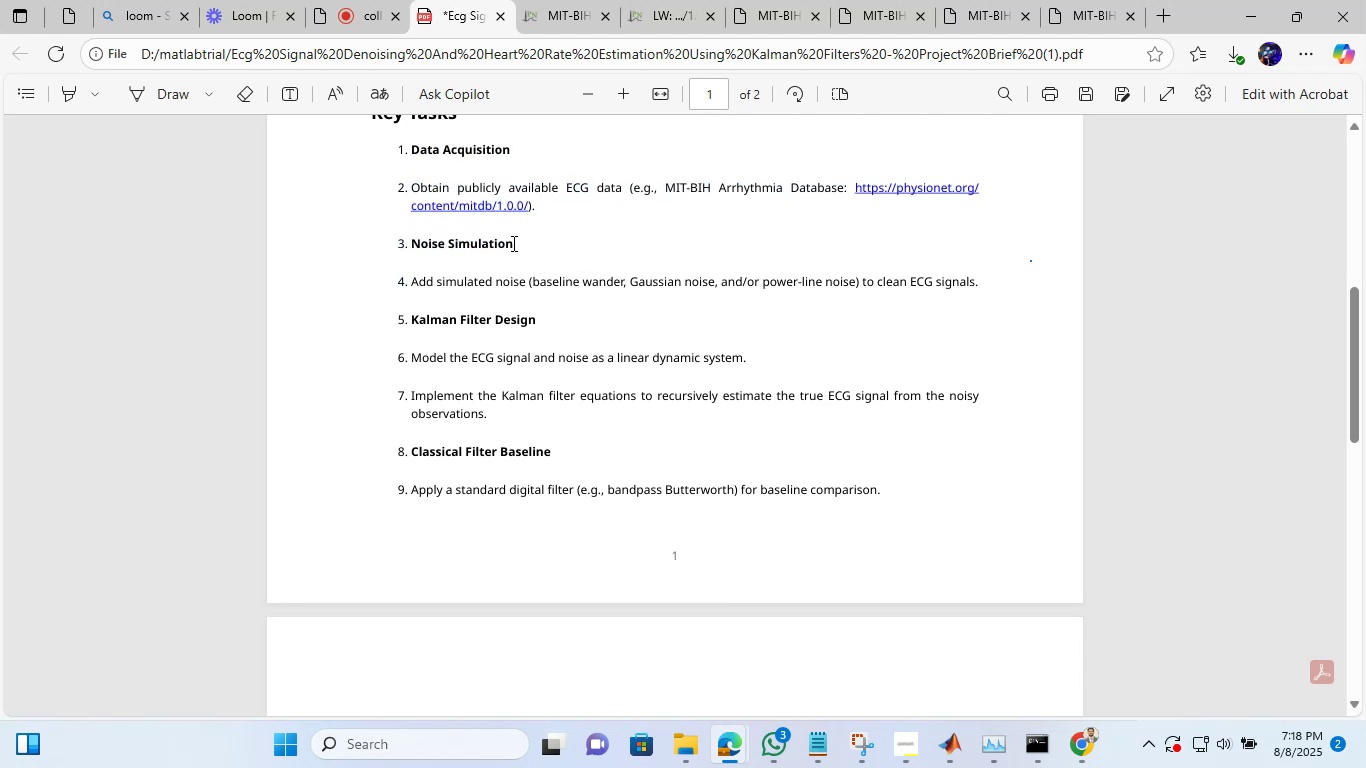 
left_click_drag(start_coordinate=[512, 243], to_coordinate=[402, 253])
 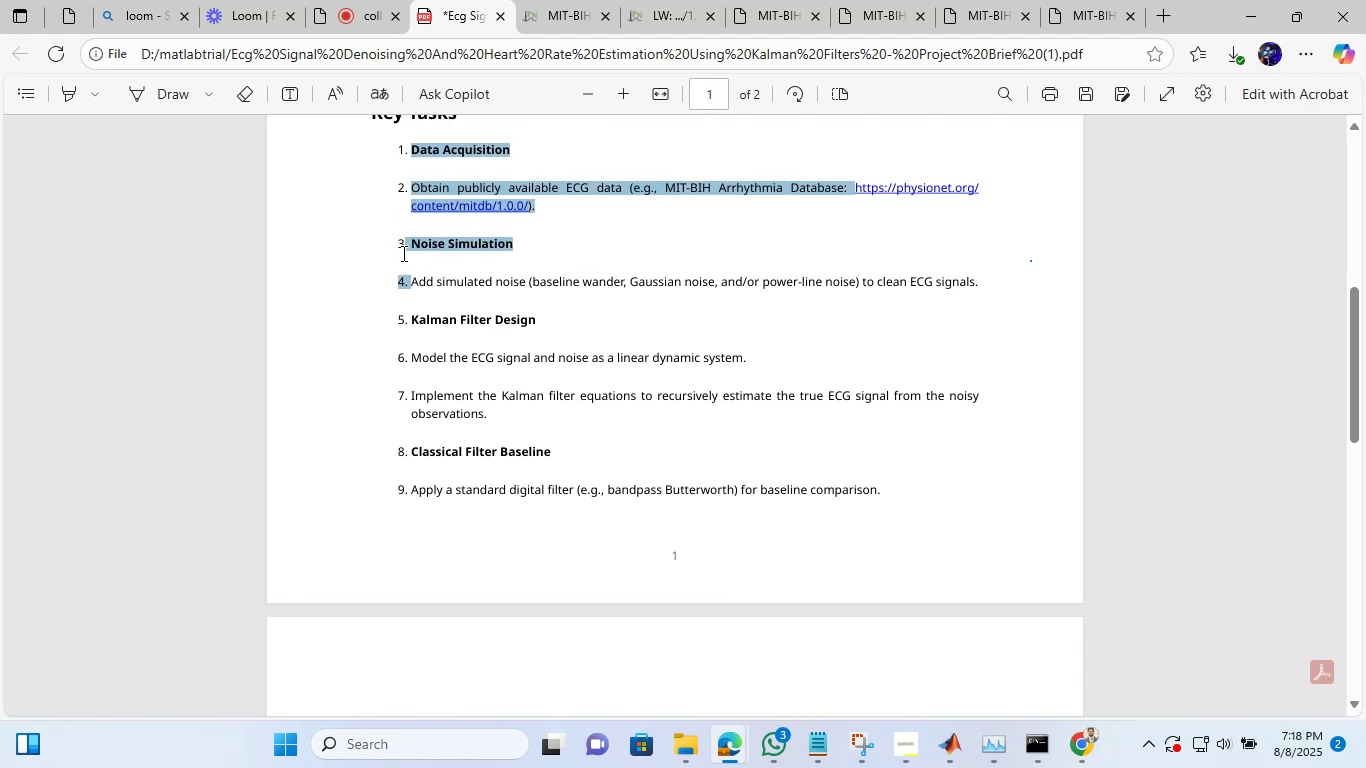 
left_click([402, 253])
 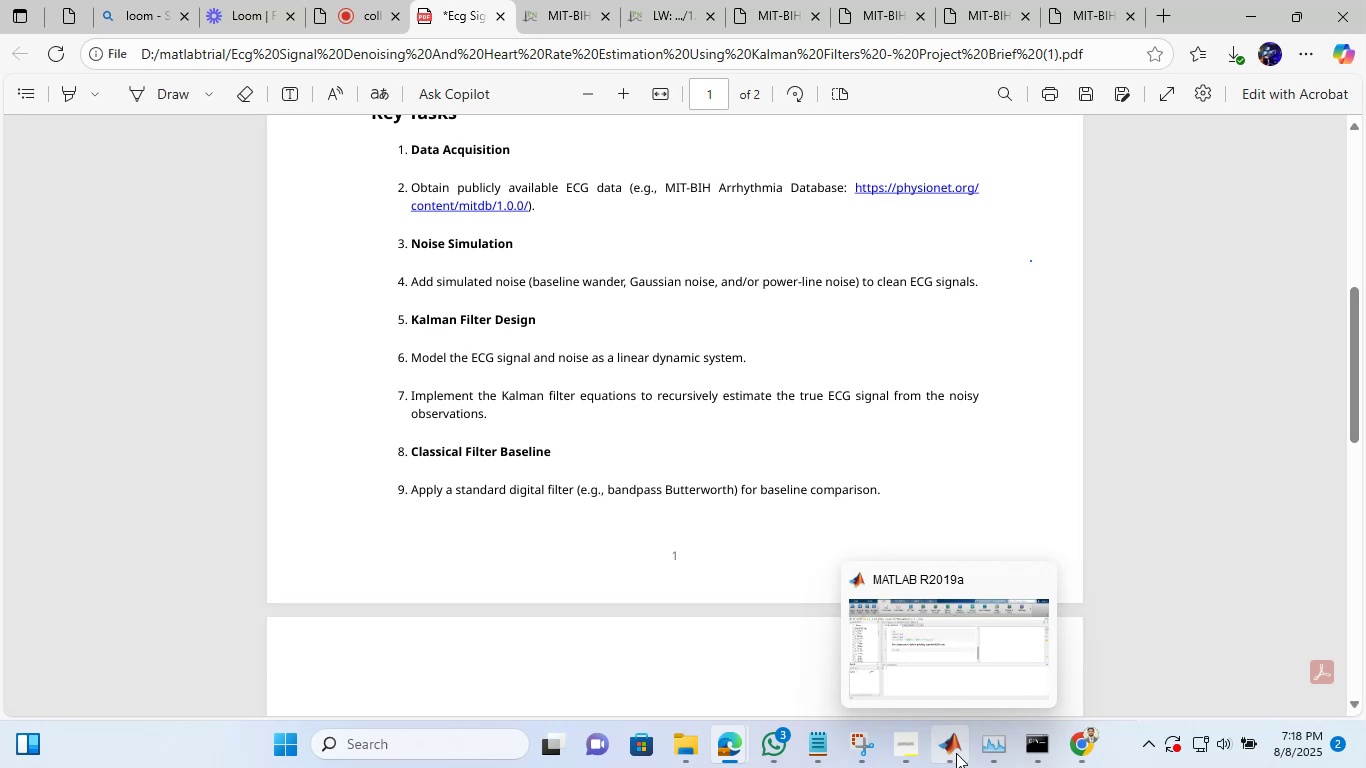 
left_click([956, 753])
 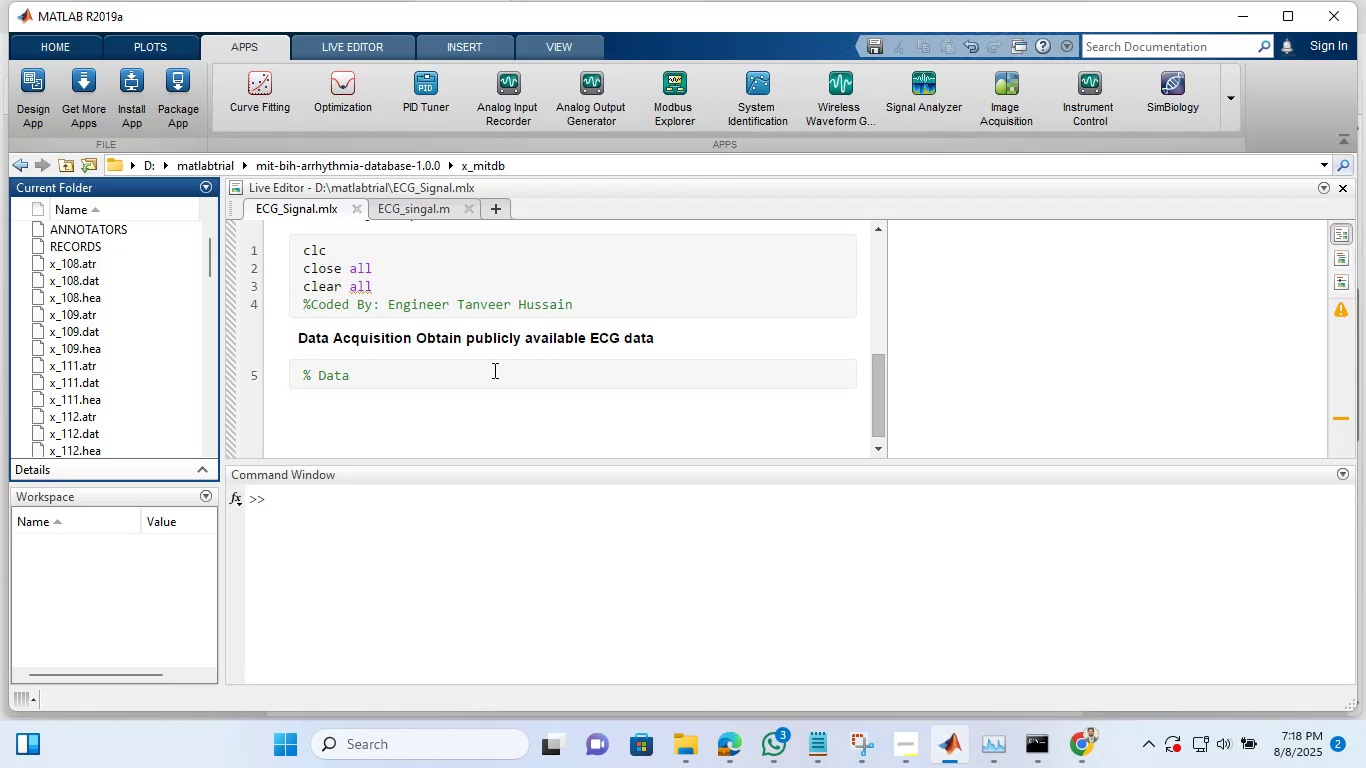 
left_click([493, 370])
 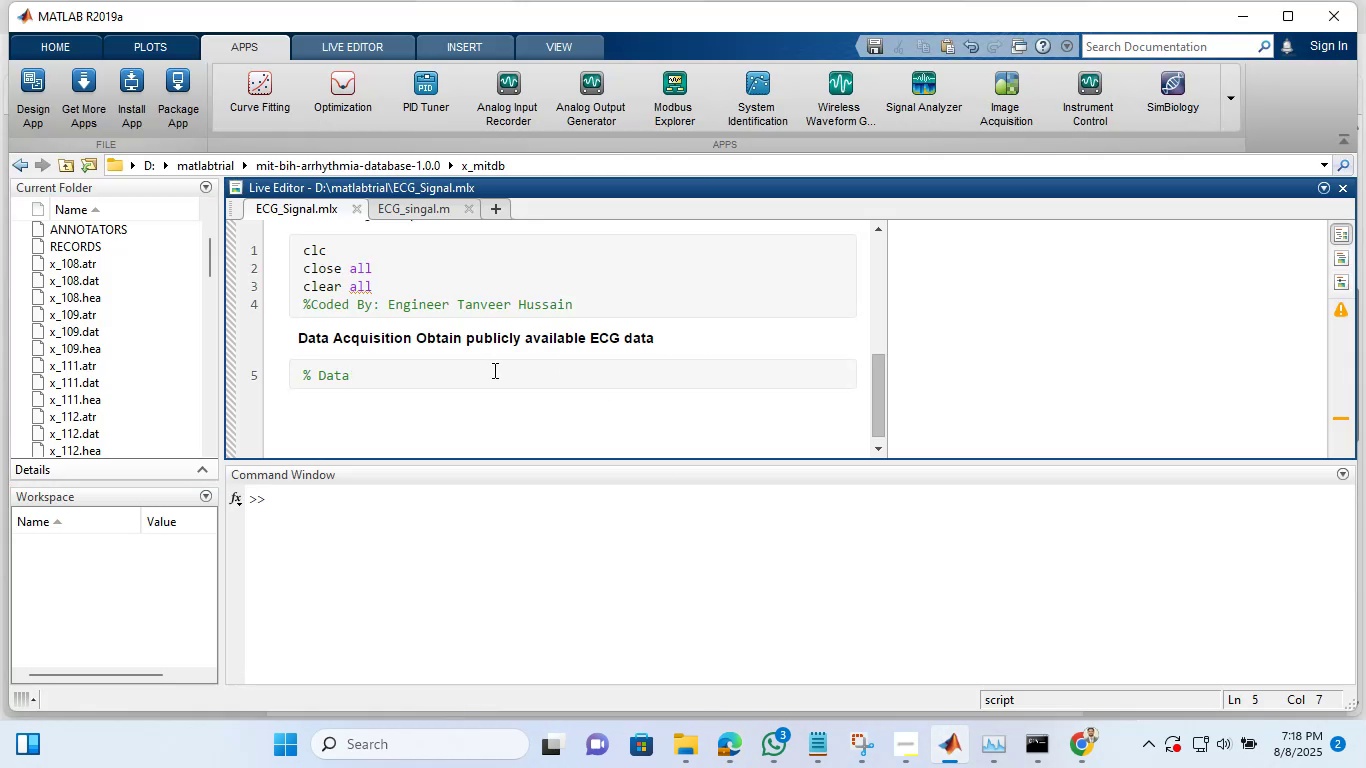 
key(Backspace)
key(Backspace)
key(Backspace)
key(Backspace)
type(IDENtig)
key(Backspace)
type(f )
key(Backspace)
type(y th )
key(Backspace)
type(e data sources and understand about the the dataset)
 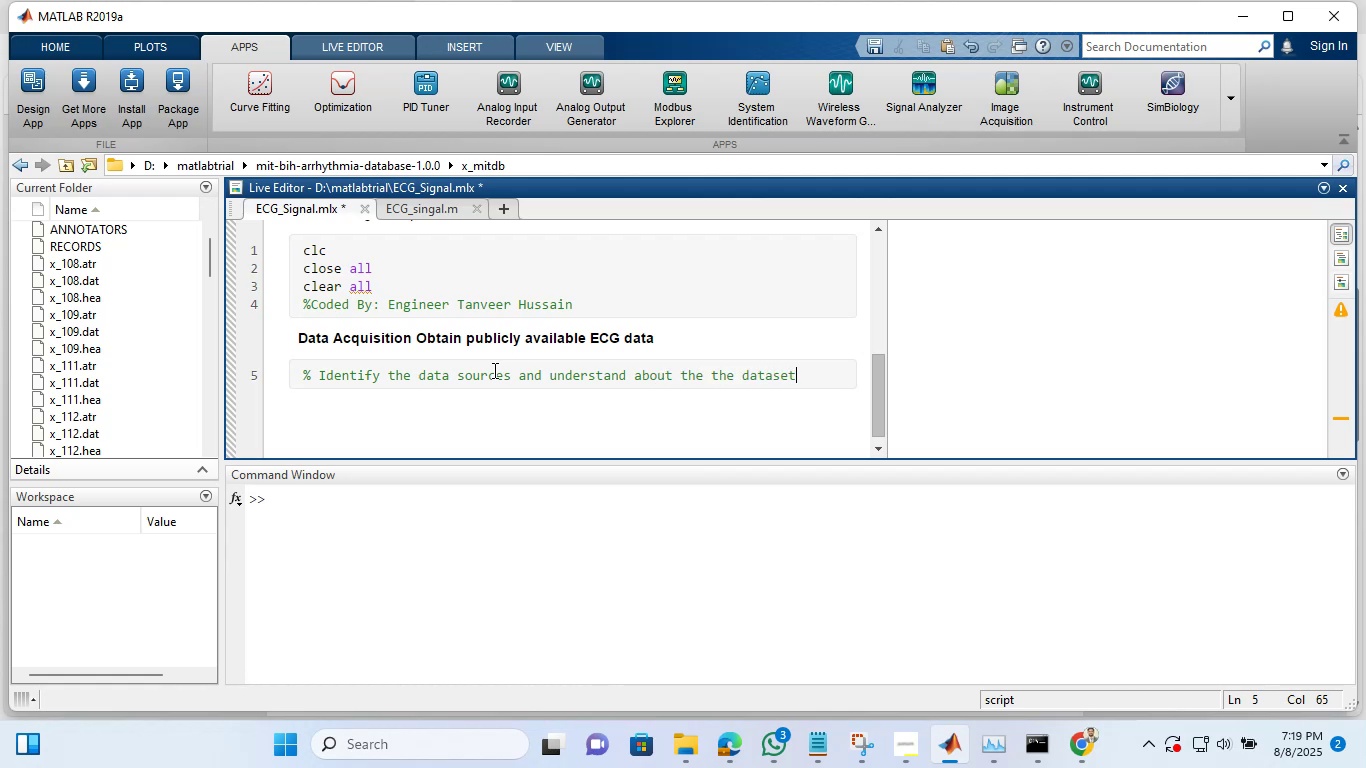 
key(Shift+Enter)
 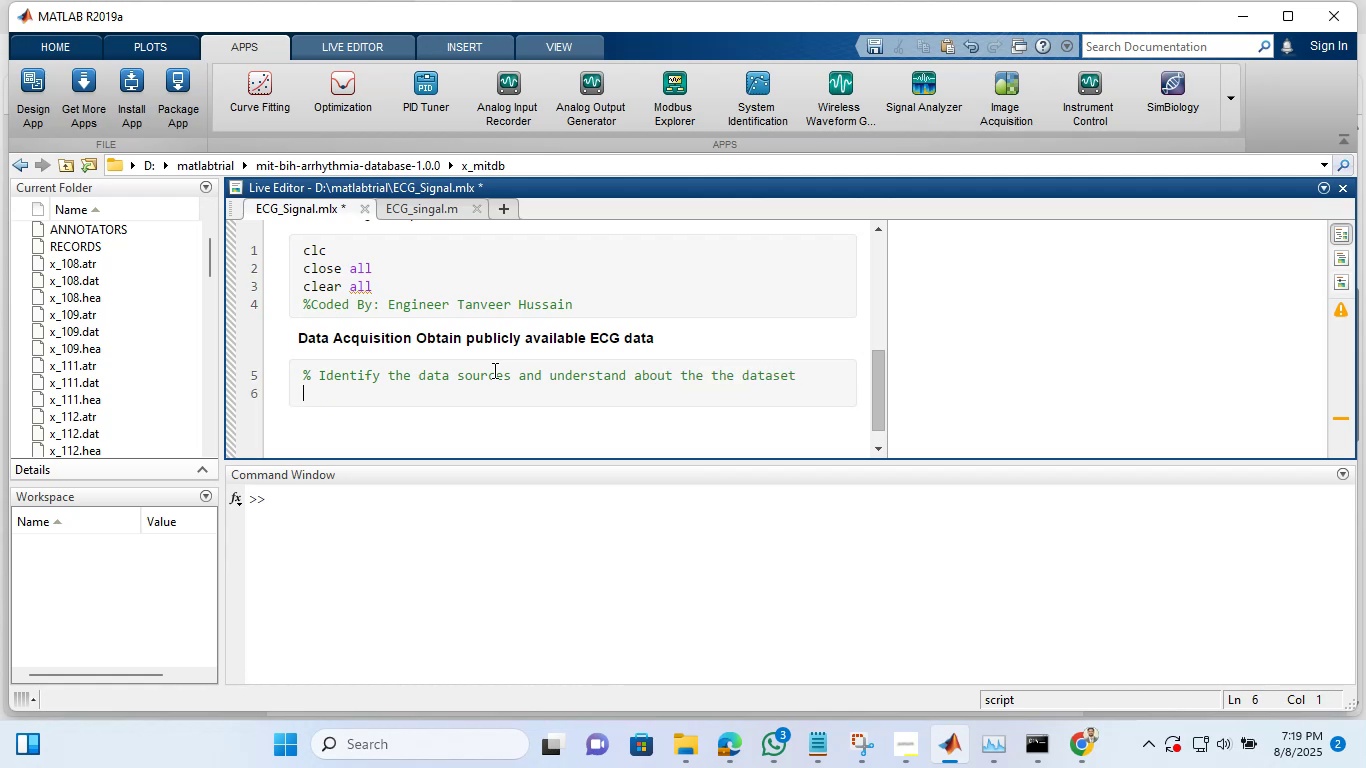 
type(% sampili)
key(Backspace)
key(Backspace)
key(Backspace)
type(ling rate )
 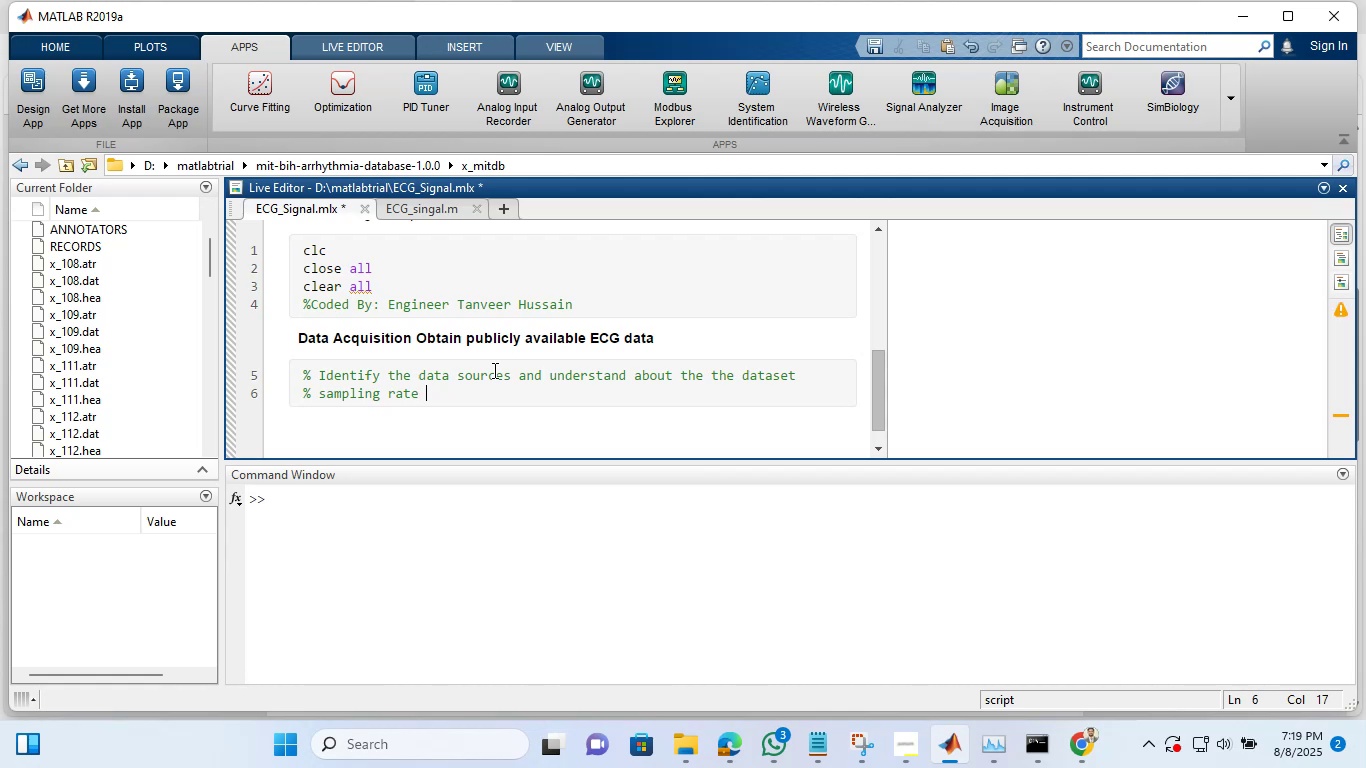 
wait(5.46)
 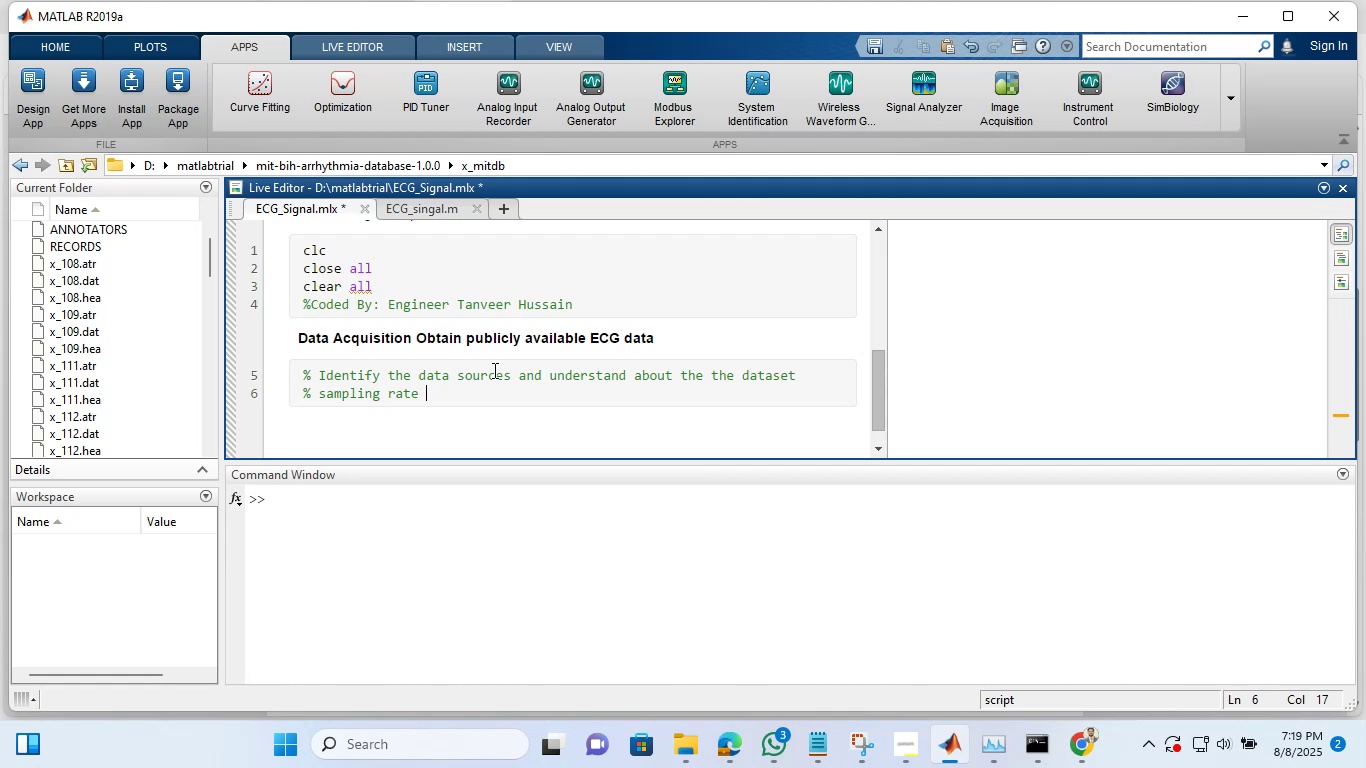 
key(Enter)
 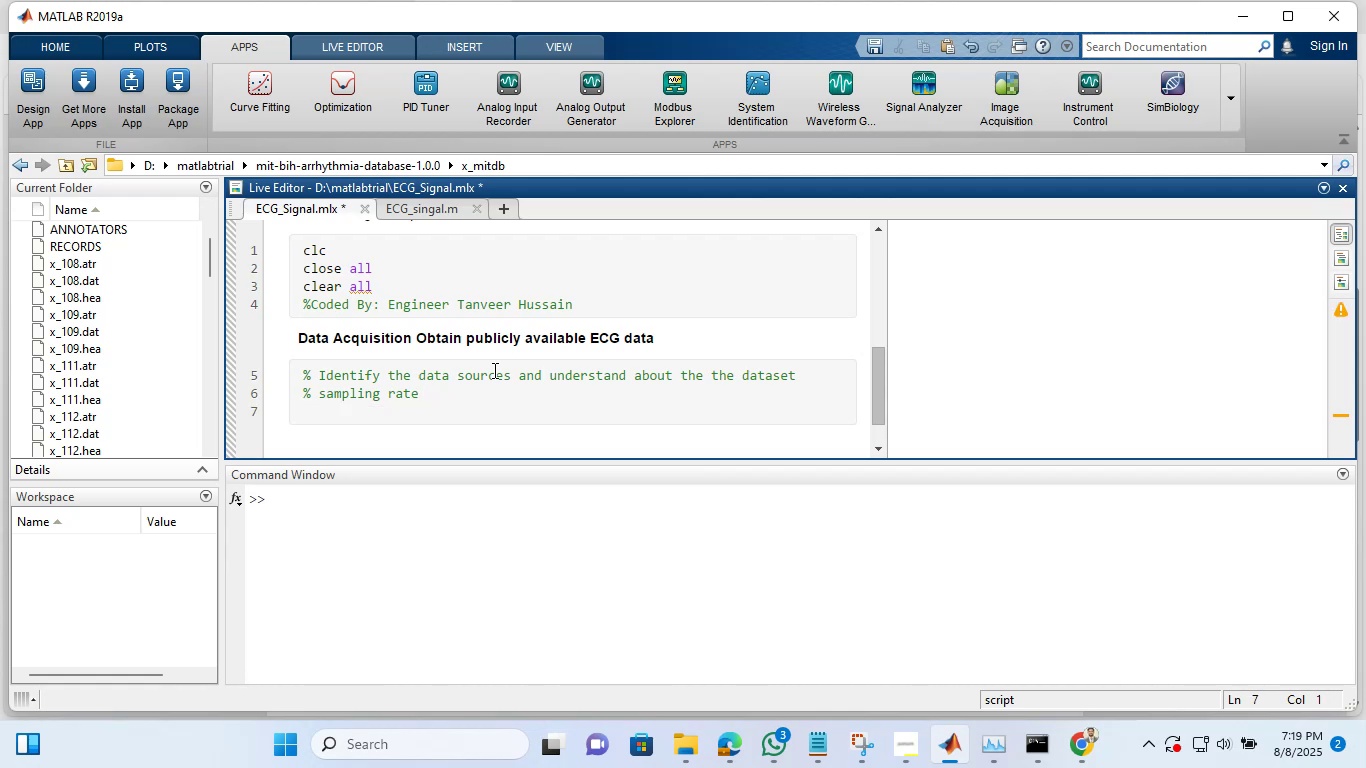 
type(5)
key(Backspace)
type(5conv)
key(Backspace)
key(Backspace)
key(Backspace)
key(Backspace)
type(o)
key(Backspace)
type(opening .data fi)
key(Backspace)
key(Backspace)
key(Backspace)
key(Backspace)
key(Backspace)
type(t file to .mat /c)
key(Backspace)
key(Backspace)
key(Backspace)
type(or csv to visualize and understand the data)
 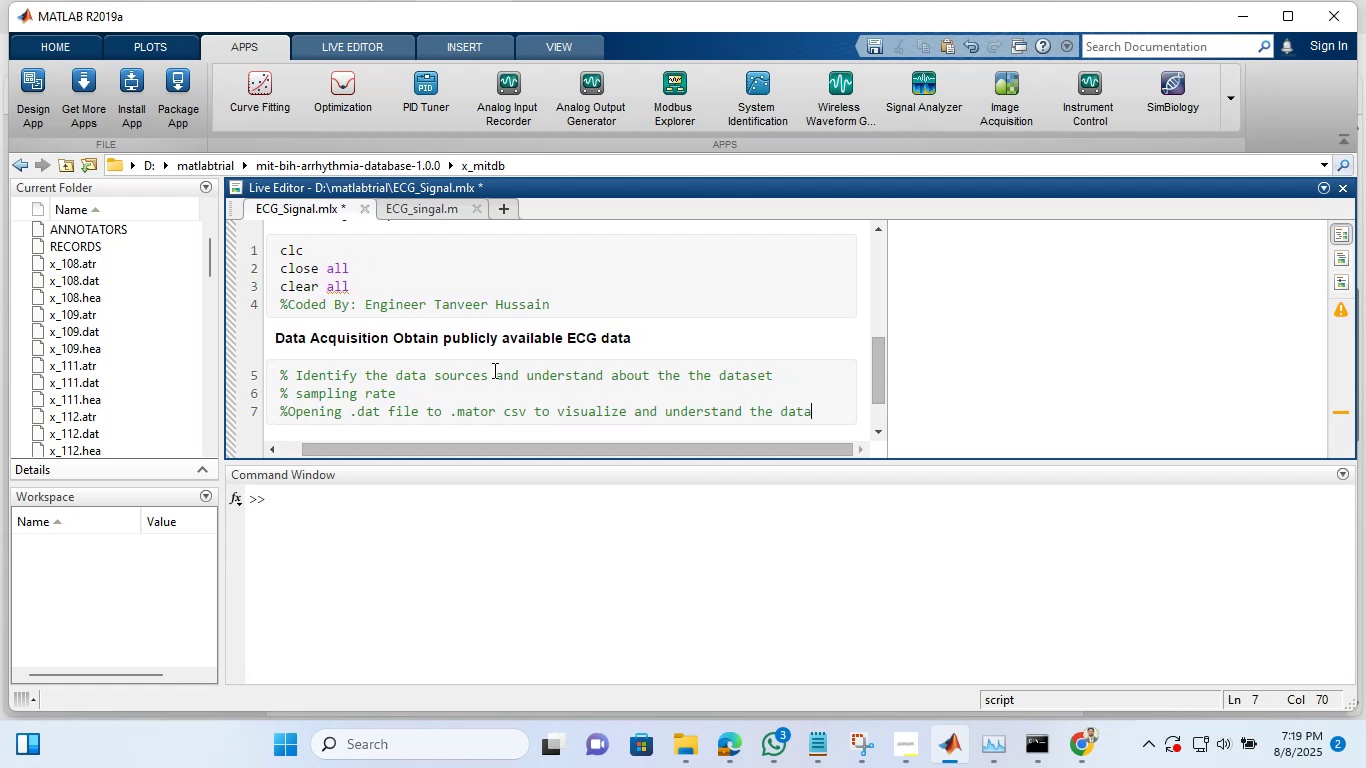 
left_click_drag(start_coordinate=[537, 446], to_coordinate=[397, 466])
 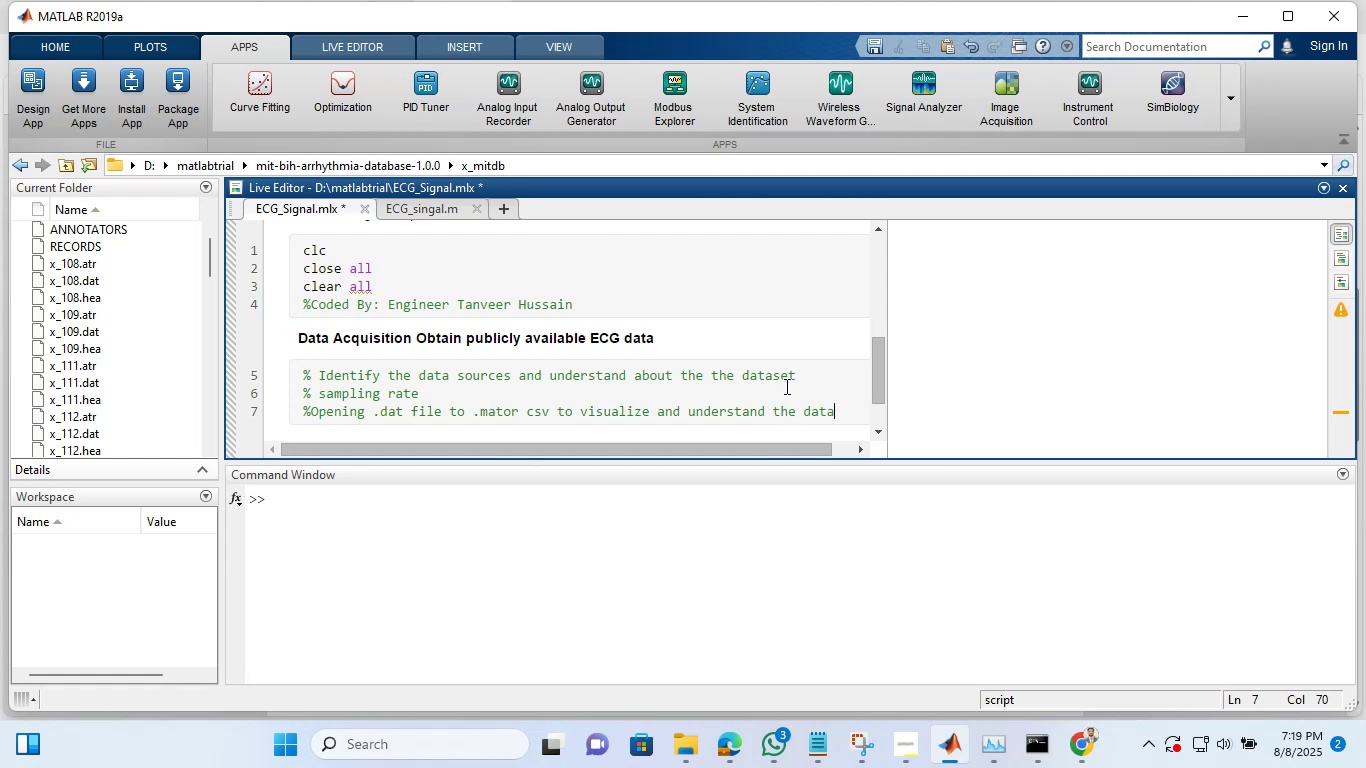 
hold_key(key=ShiftRight, duration=0.53)
 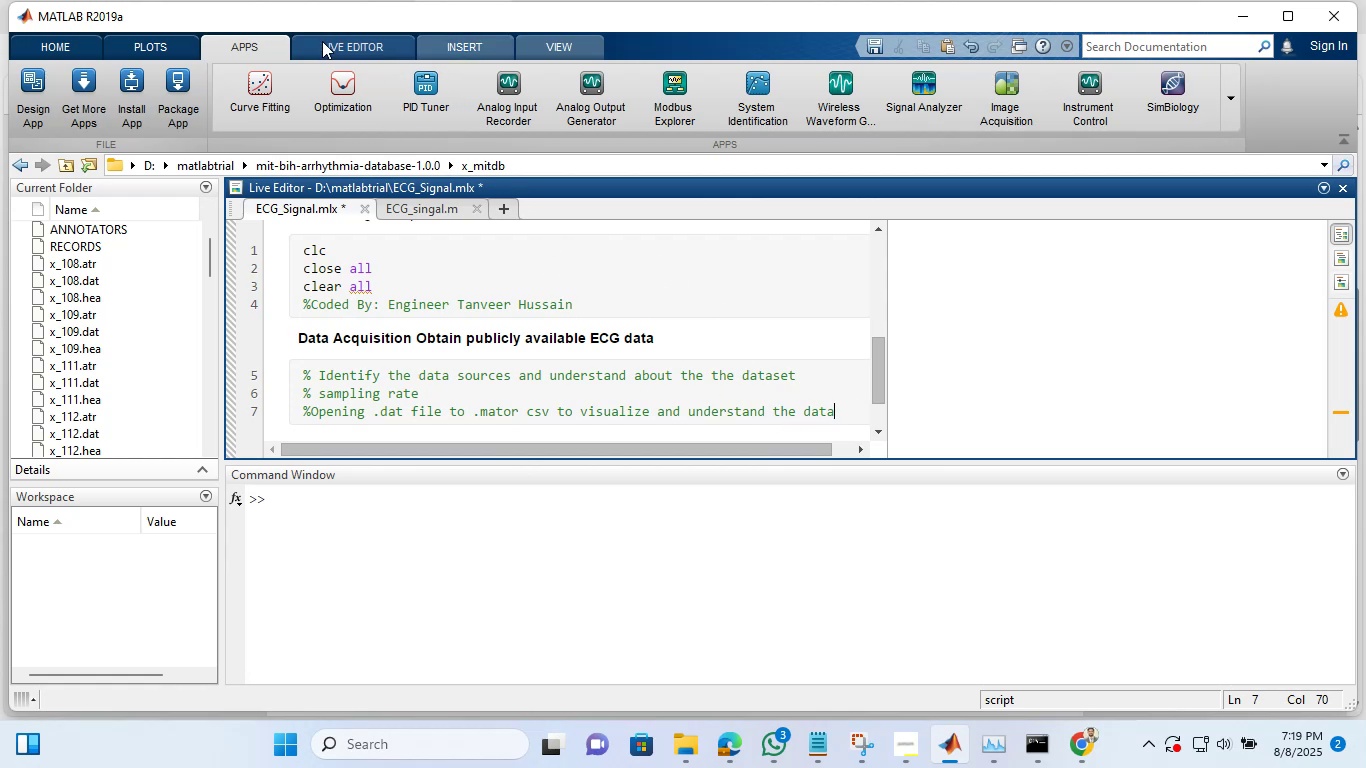 
left_click([322, 41])
 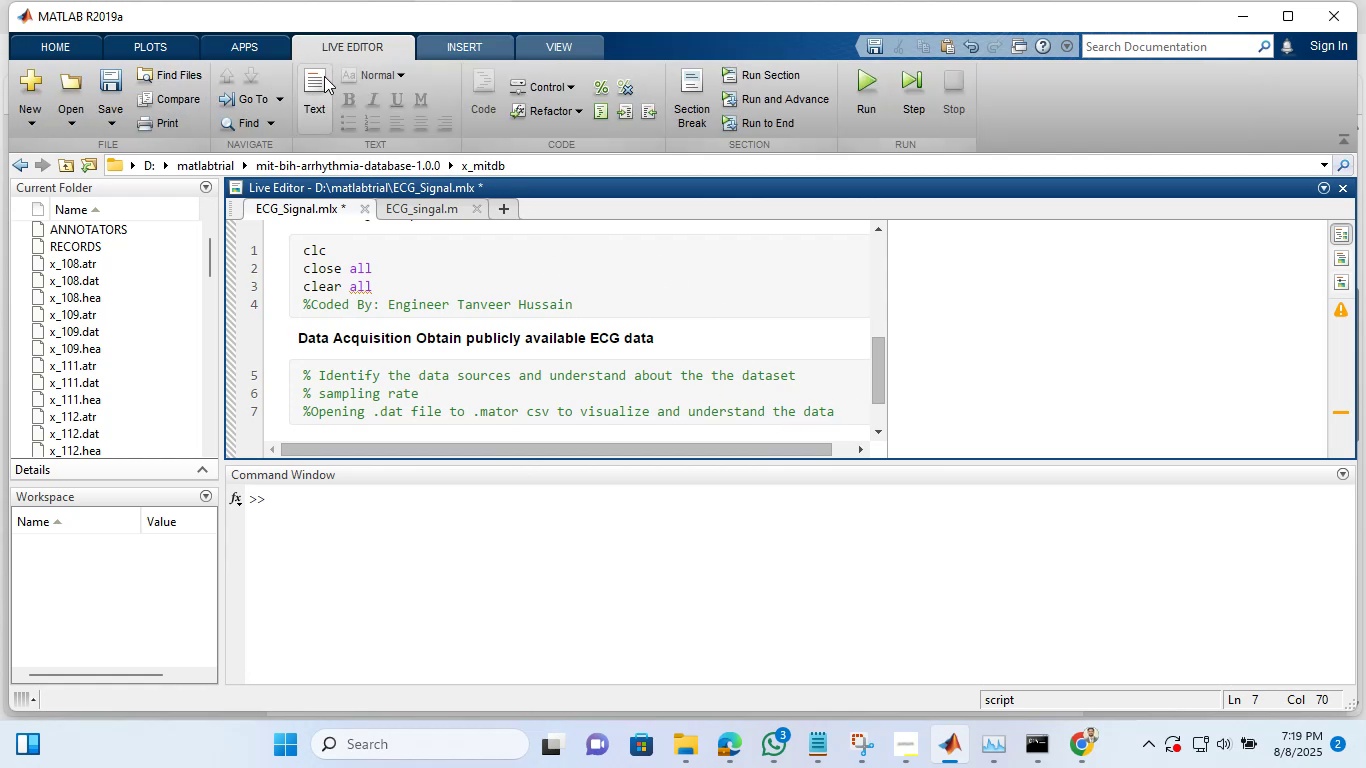 
left_click([323, 76])
 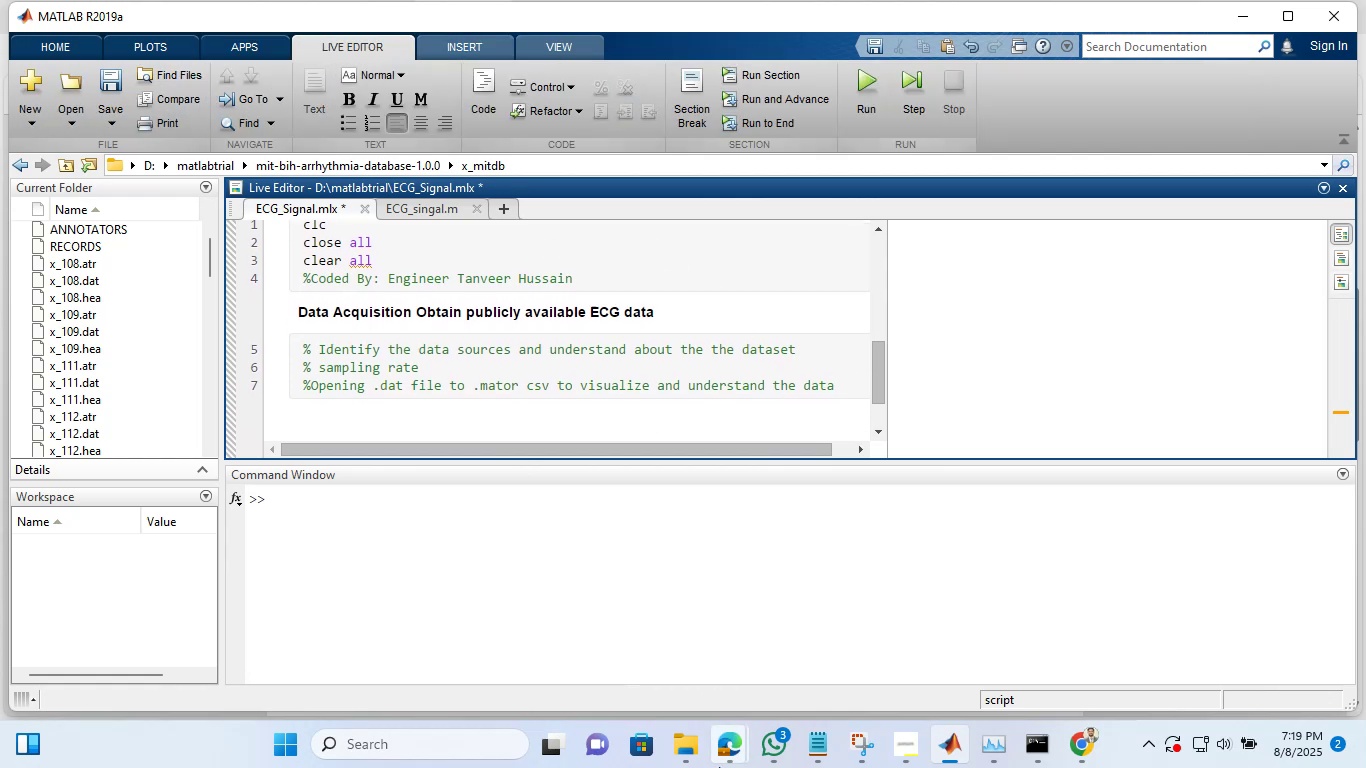 
left_click([719, 767])
 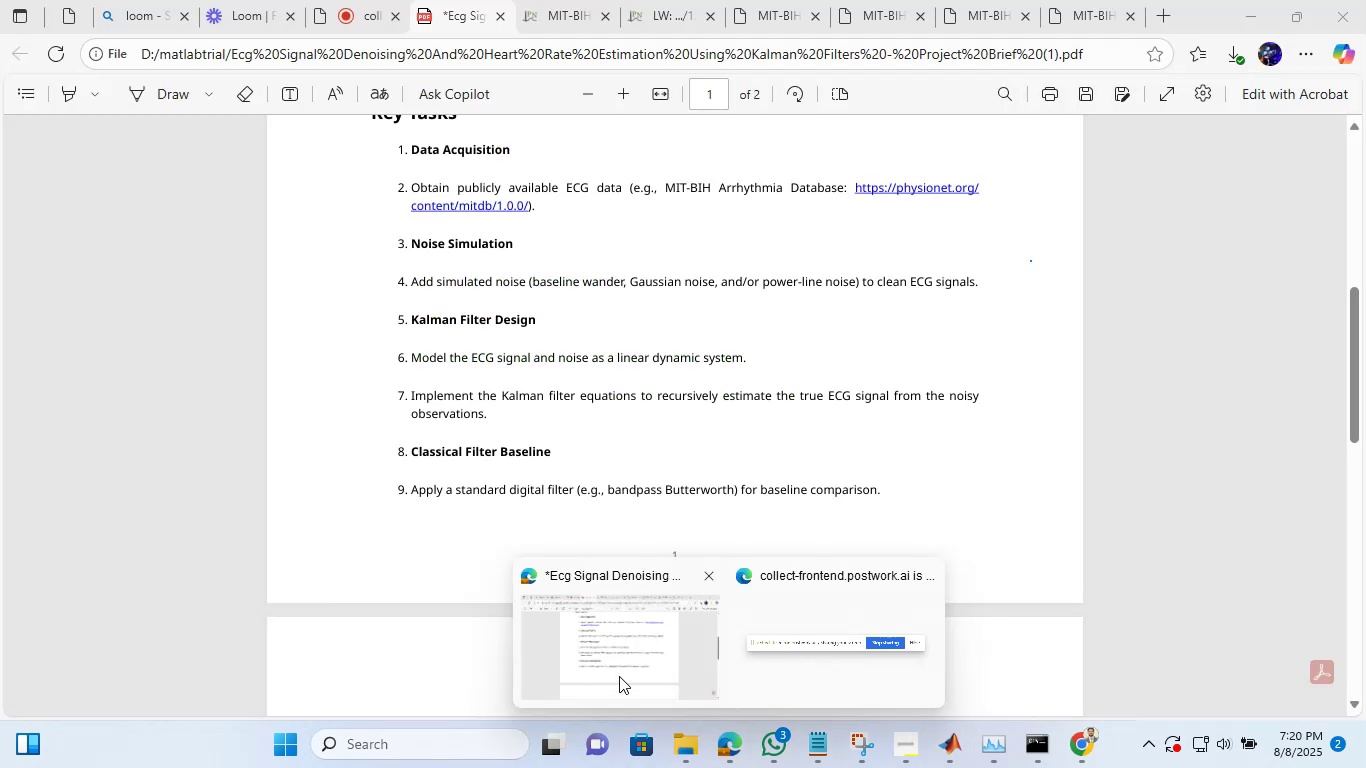 
left_click([619, 676])
 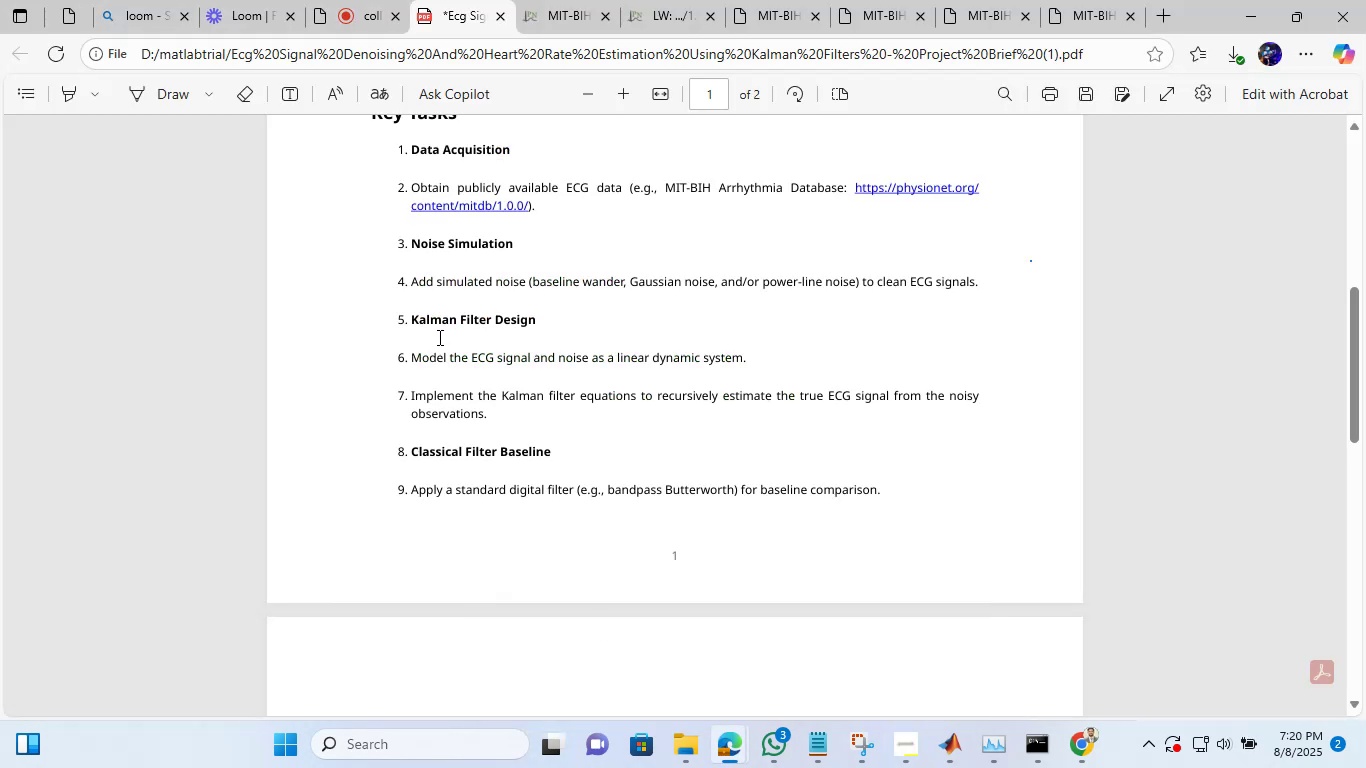 
wait(8.17)
 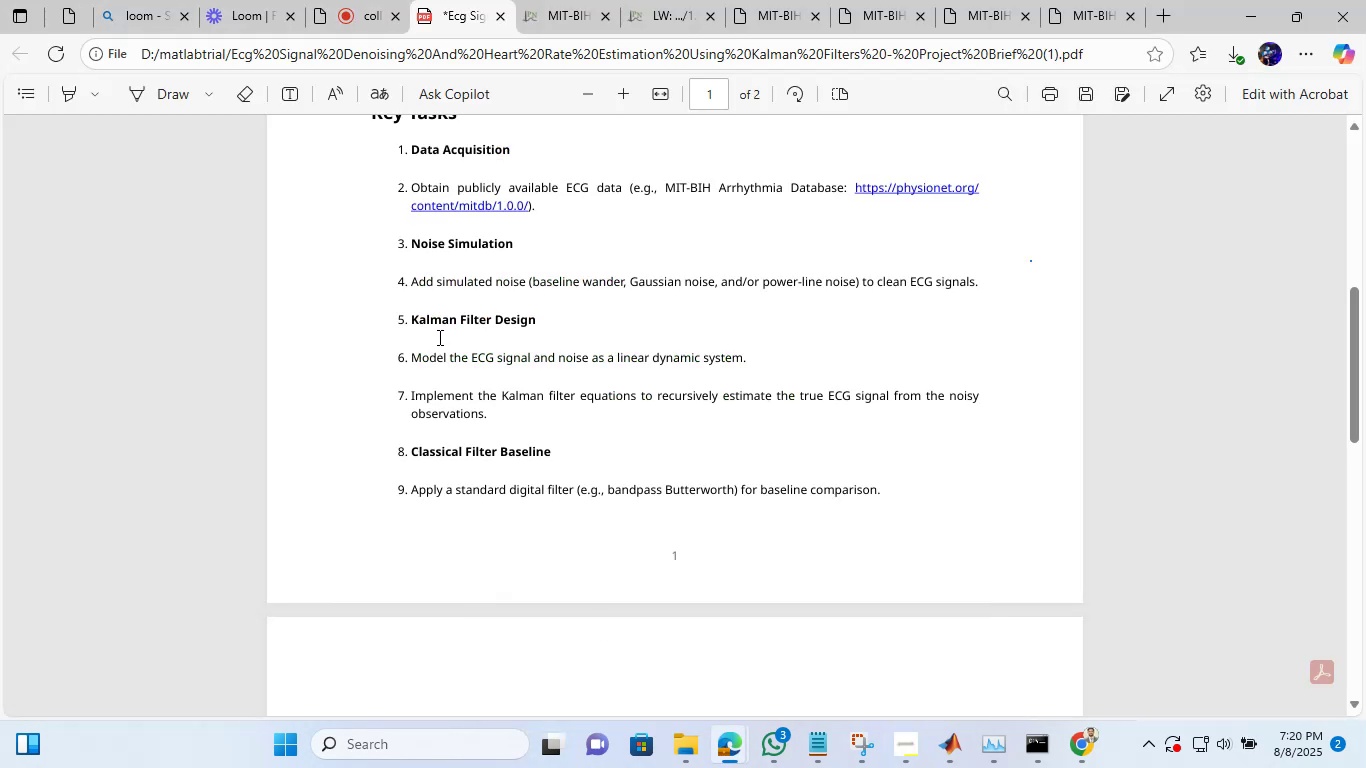 
left_click_drag(start_coordinate=[395, 285], to_coordinate=[561, 293])
 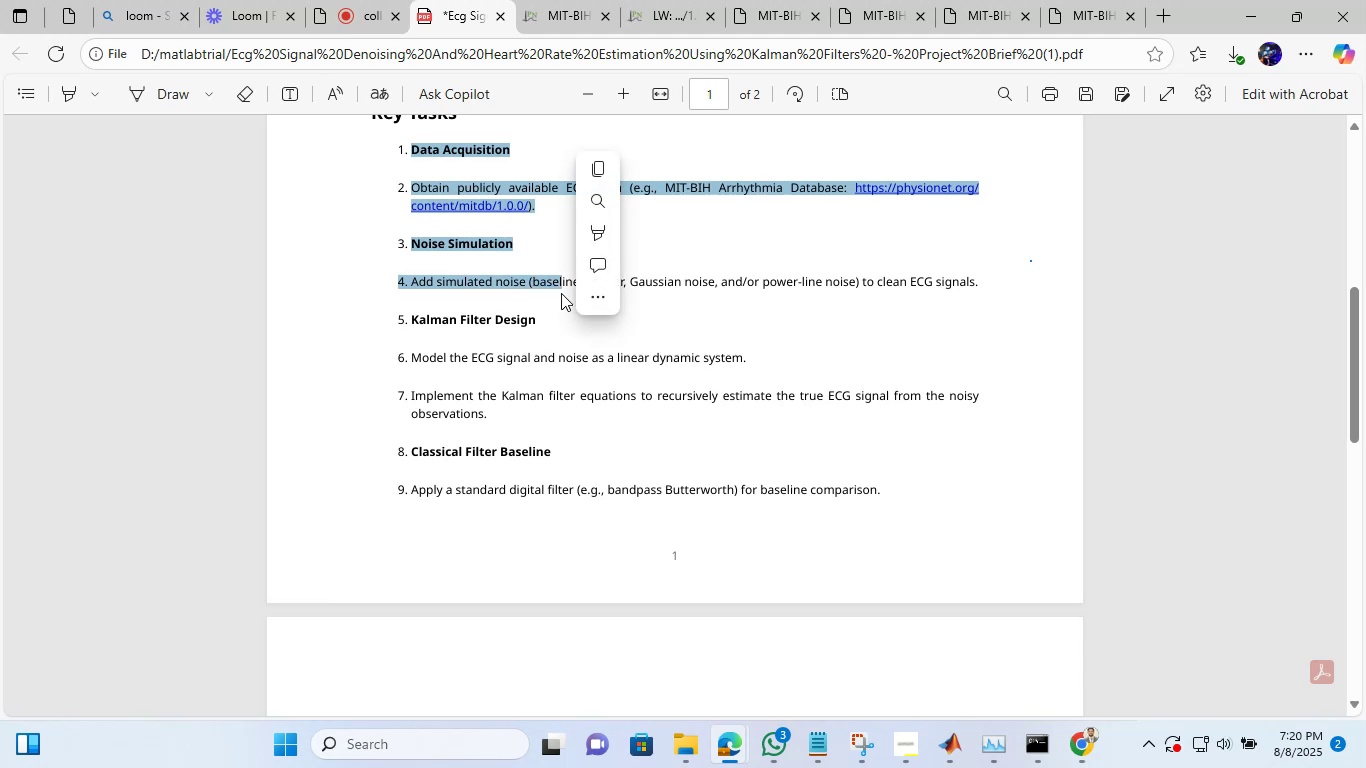 
left_click([561, 293])
 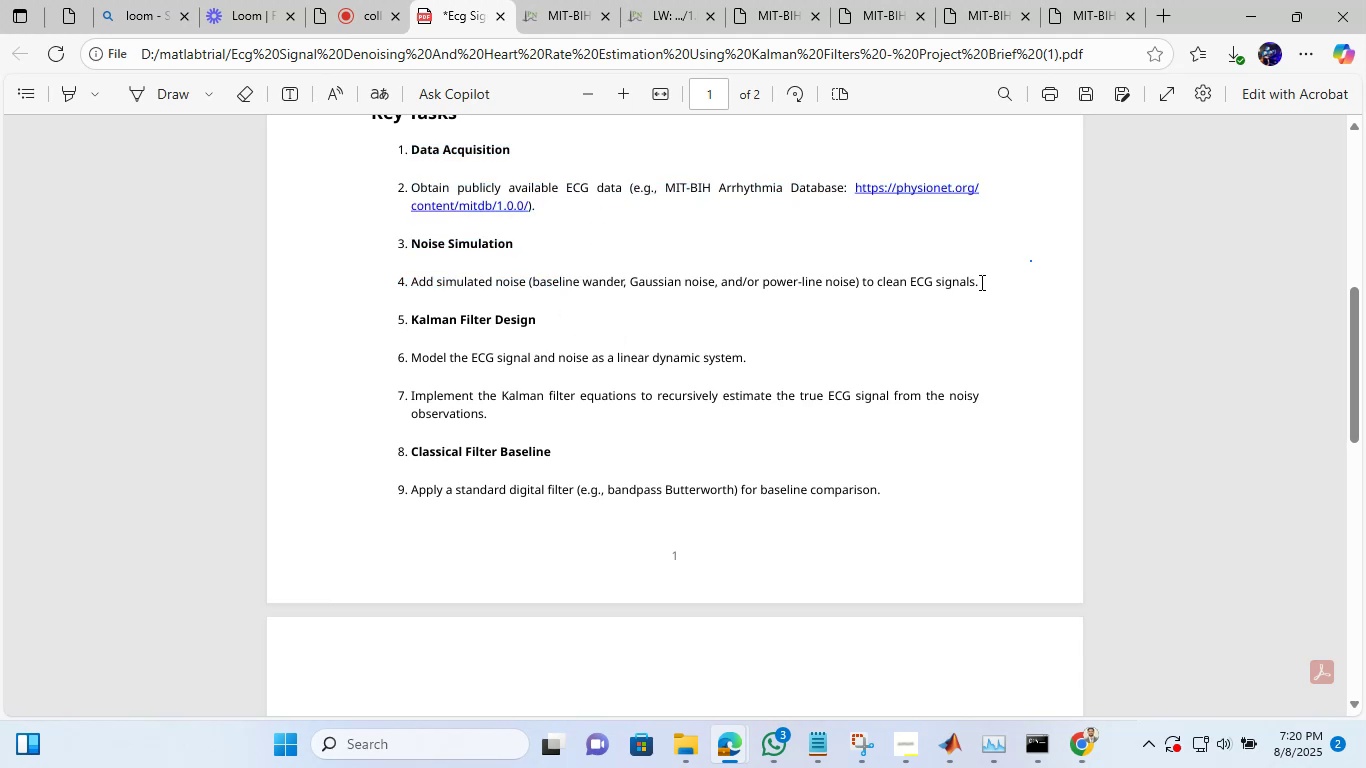 
left_click_drag(start_coordinate=[980, 282], to_coordinate=[412, 290])
 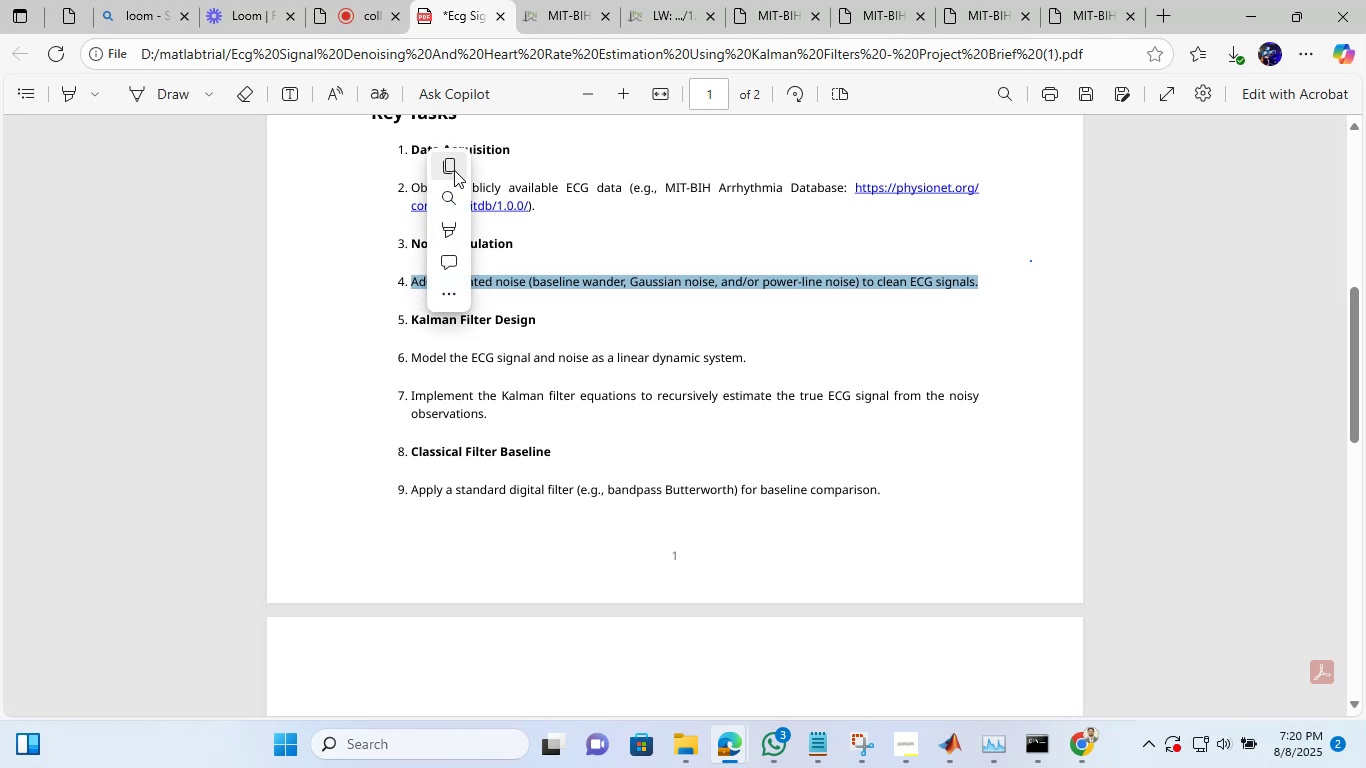 
left_click([454, 170])
 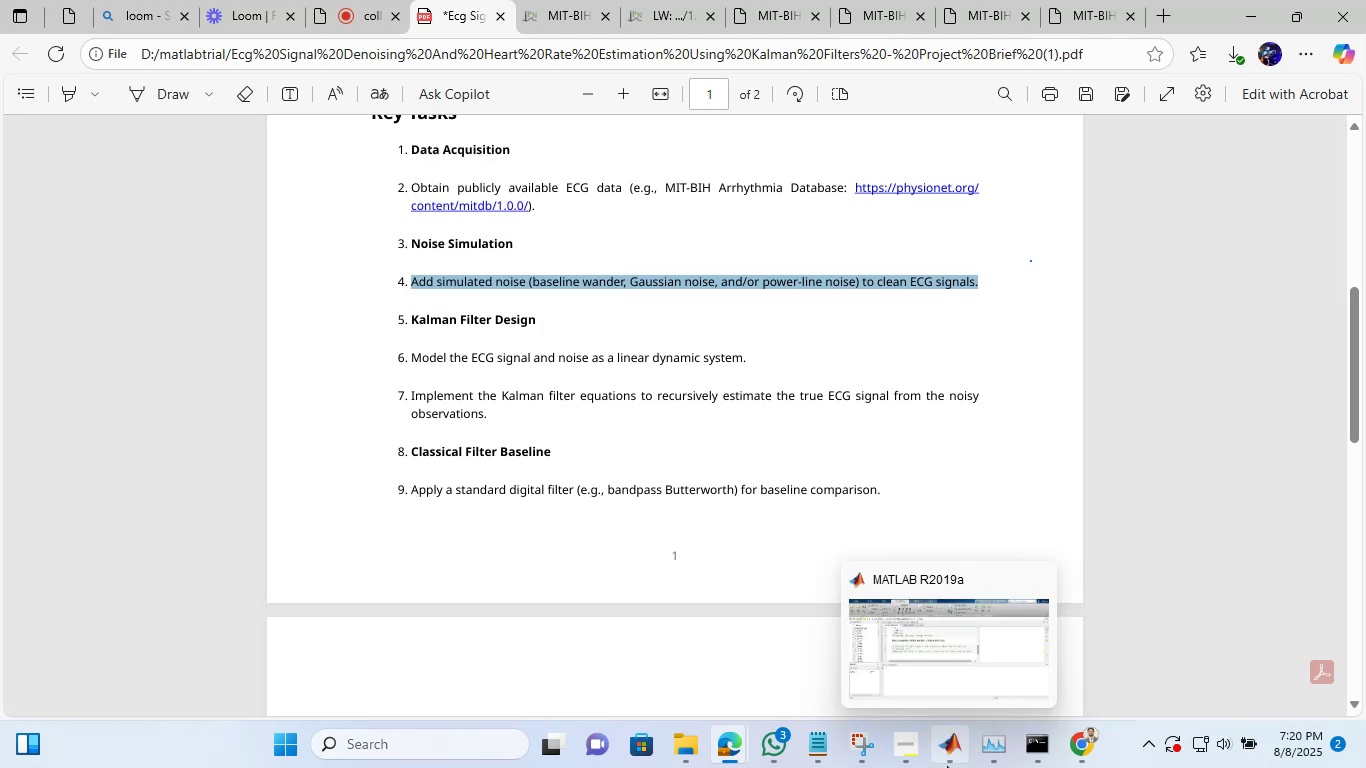 
wait(12.51)
 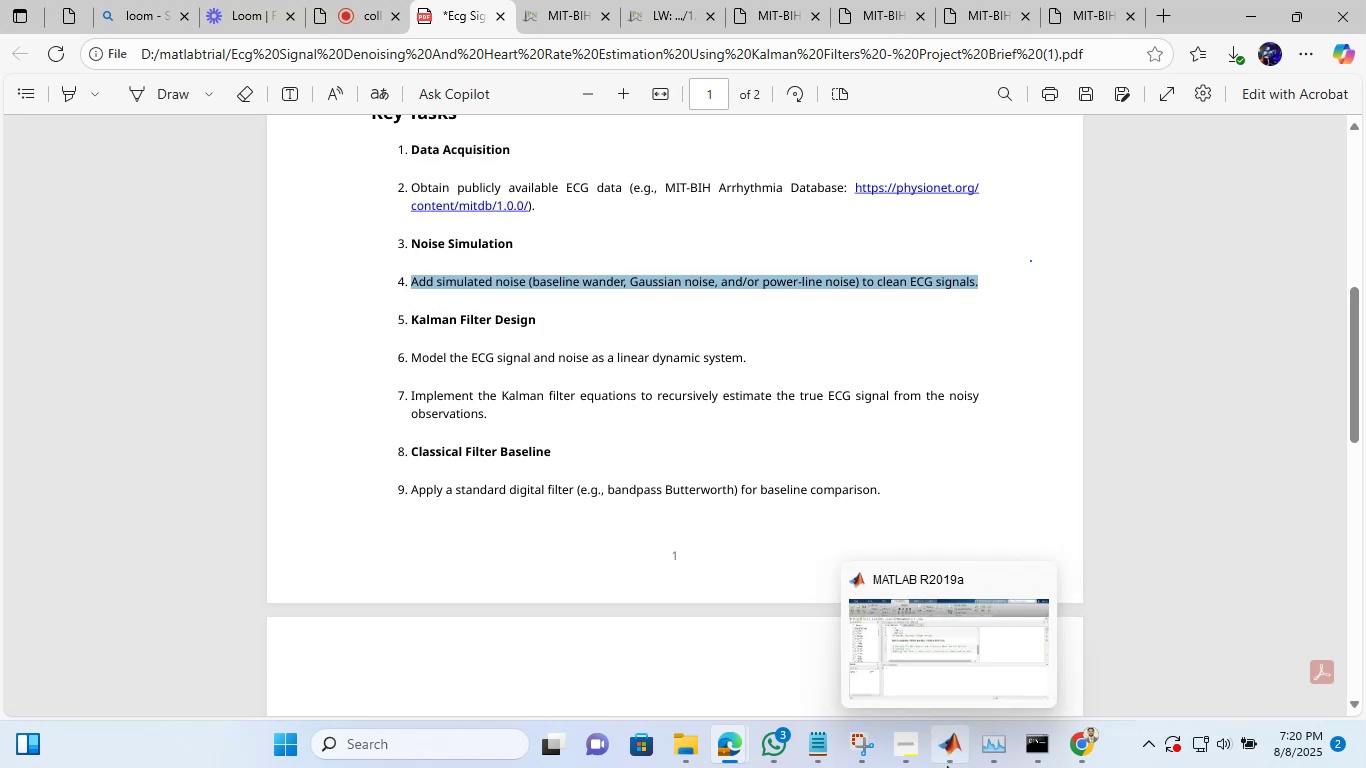 
mouse_move([942, 739])
 